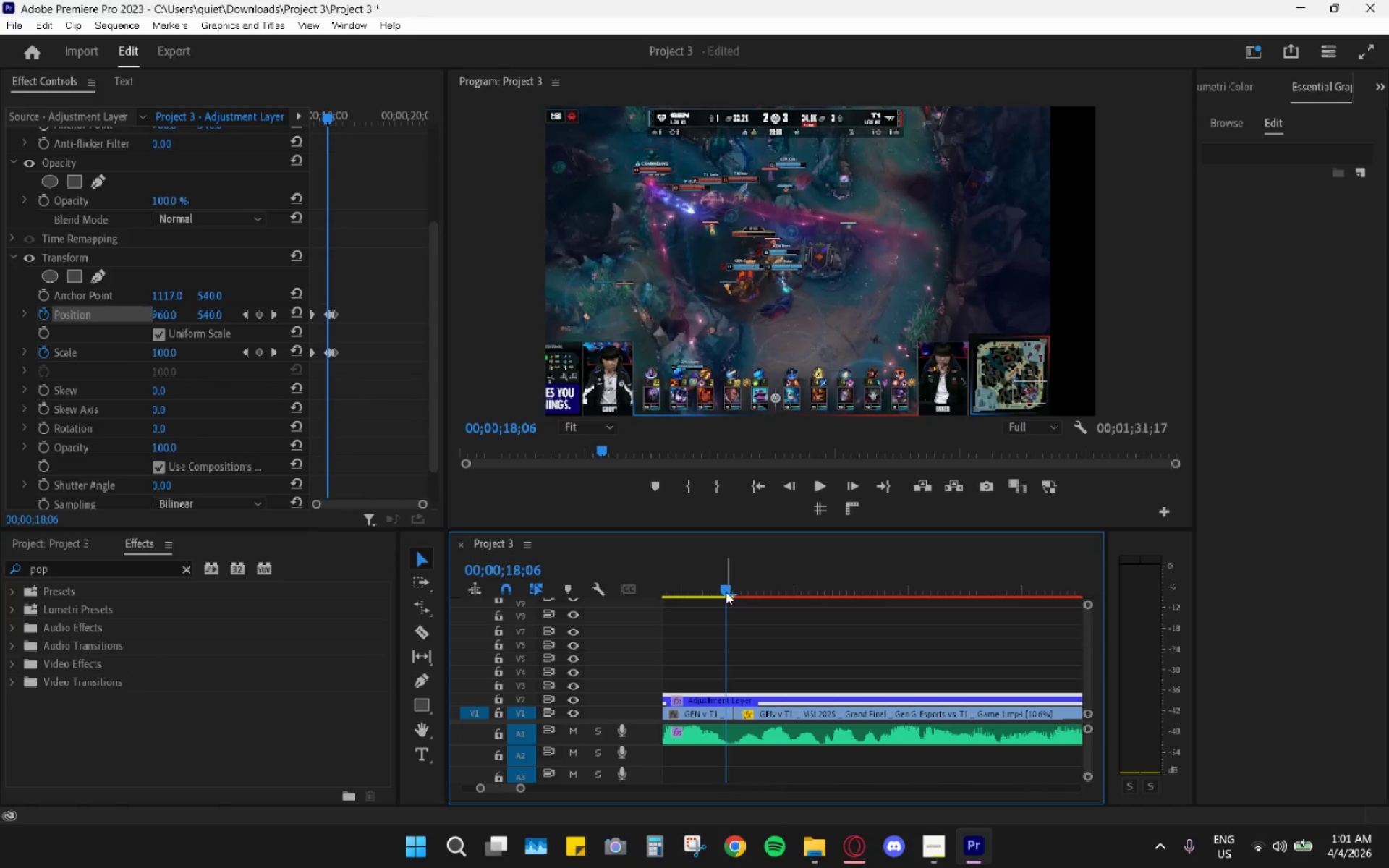 
key(Space)
 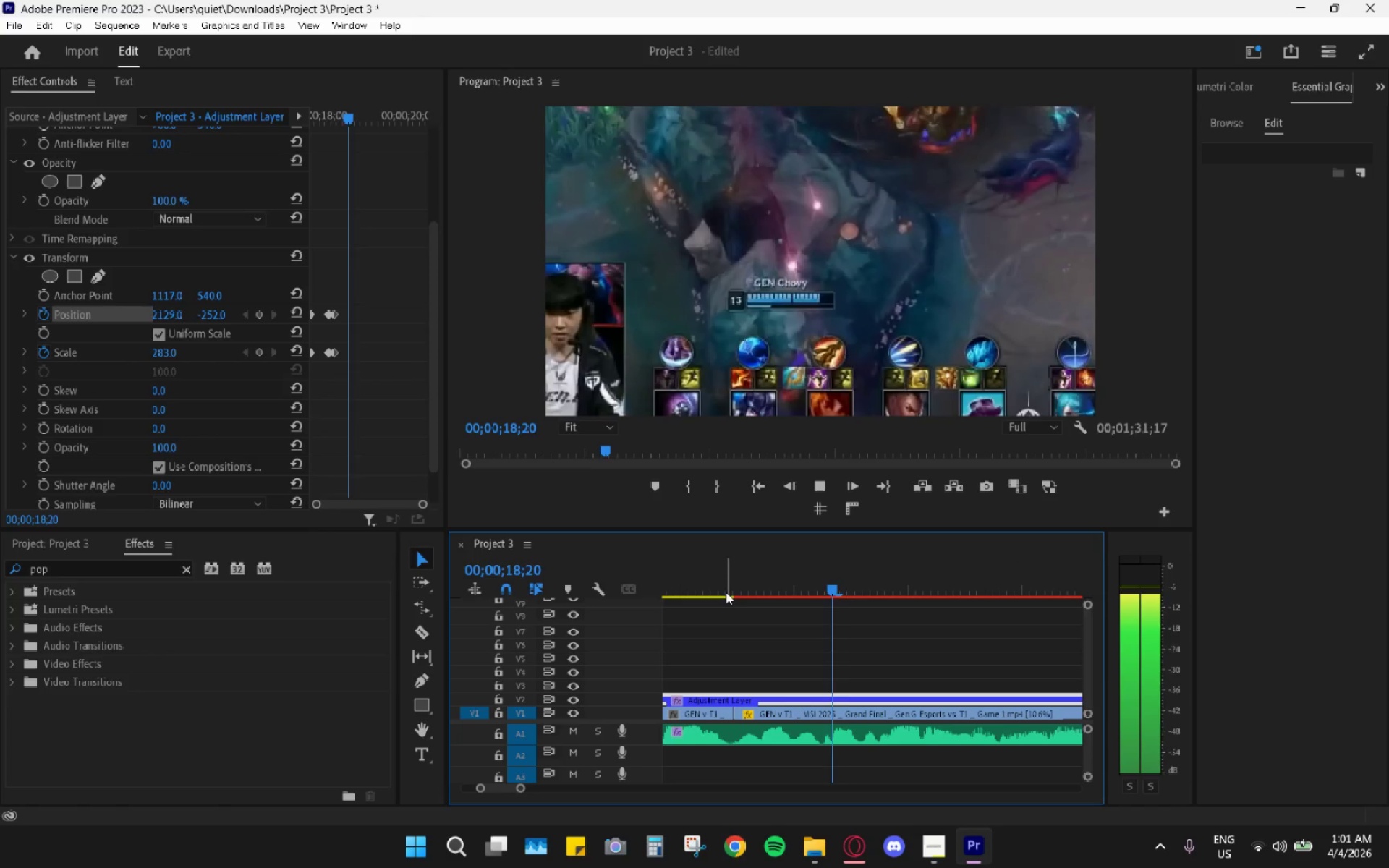 
key(Space)
 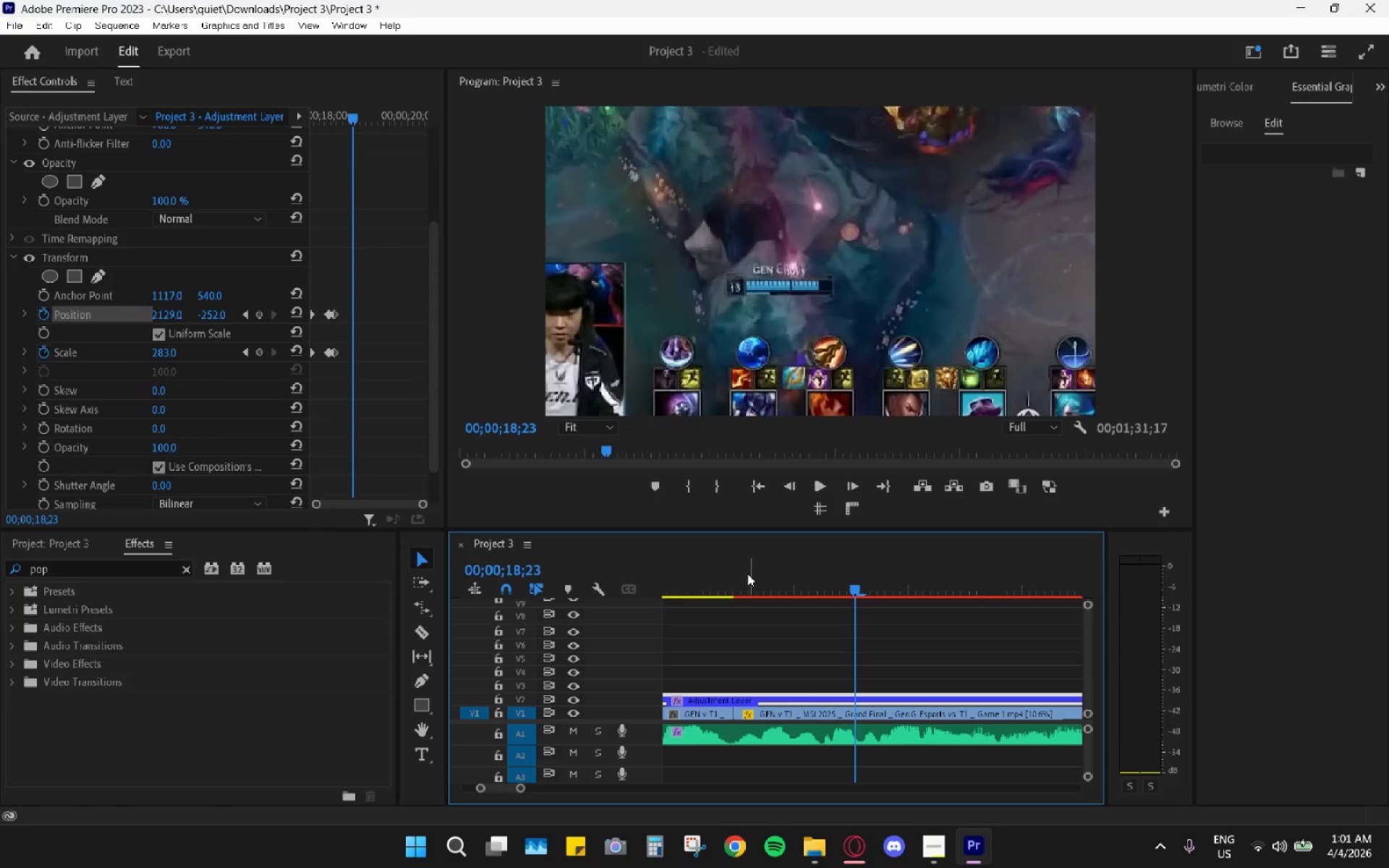 
left_click_drag(start_coordinate=[749, 574], to_coordinate=[777, 606])
 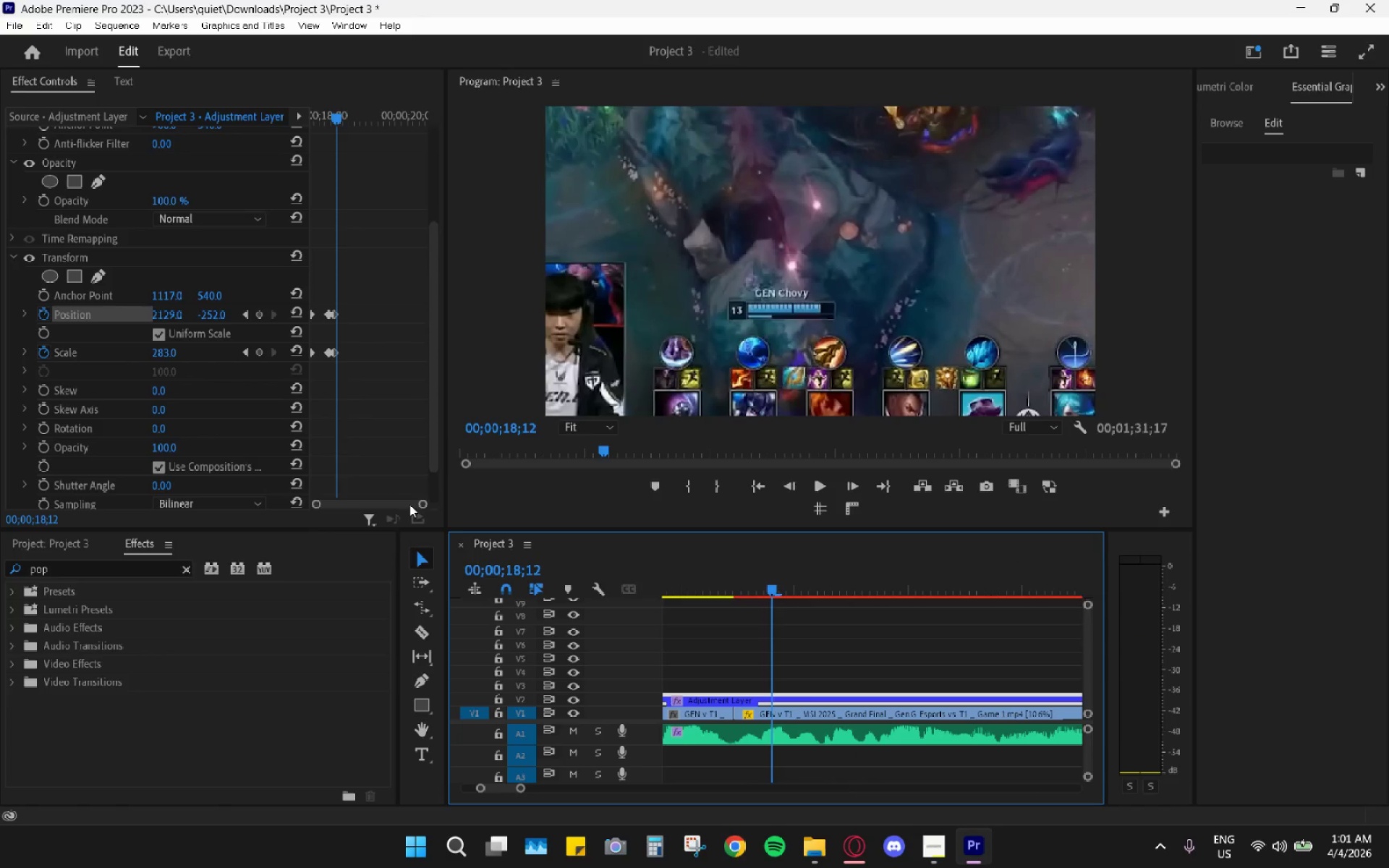 
left_click_drag(start_coordinate=[421, 507], to_coordinate=[407, 509])
 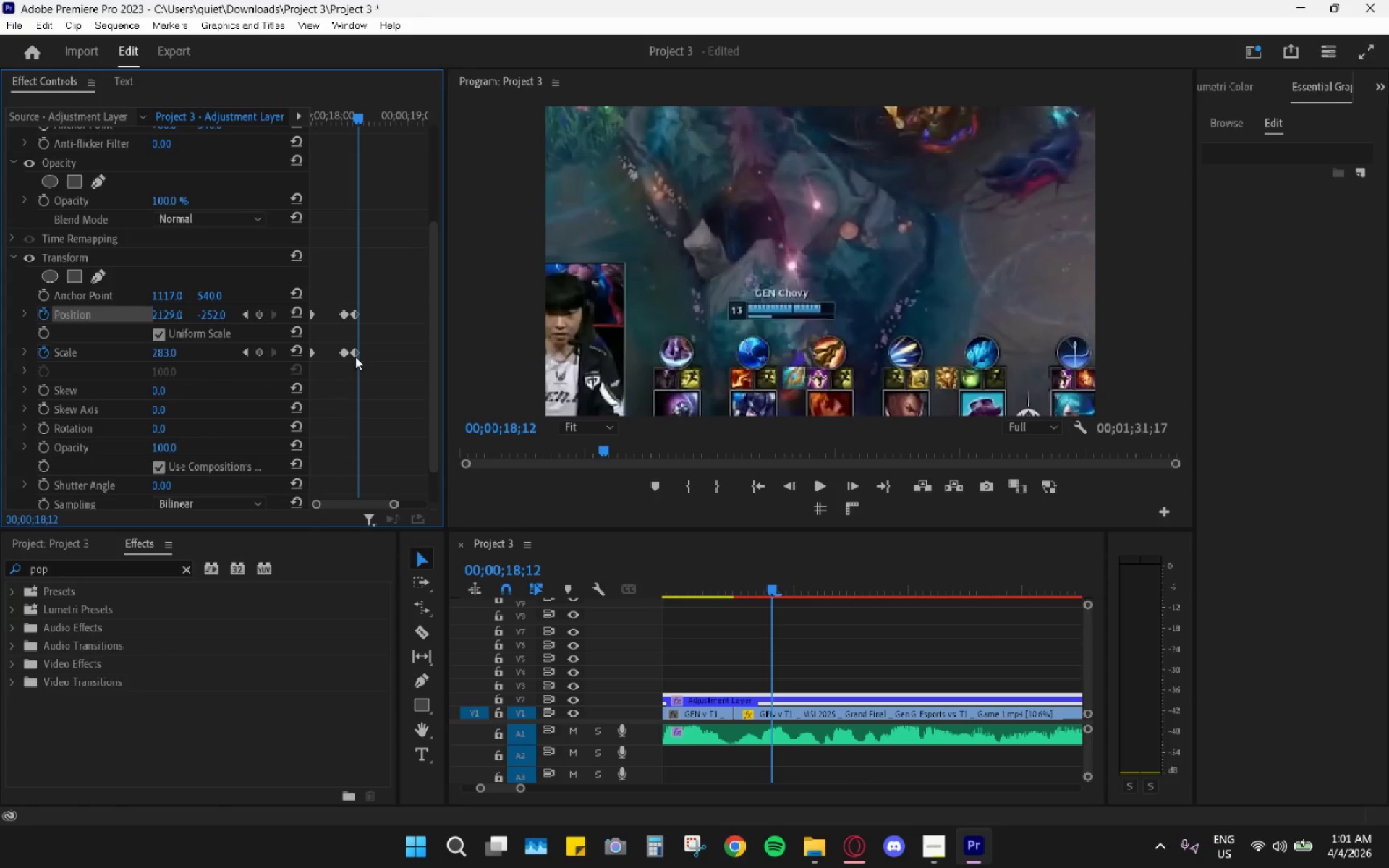 
left_click_drag(start_coordinate=[354, 352], to_coordinate=[381, 354])
 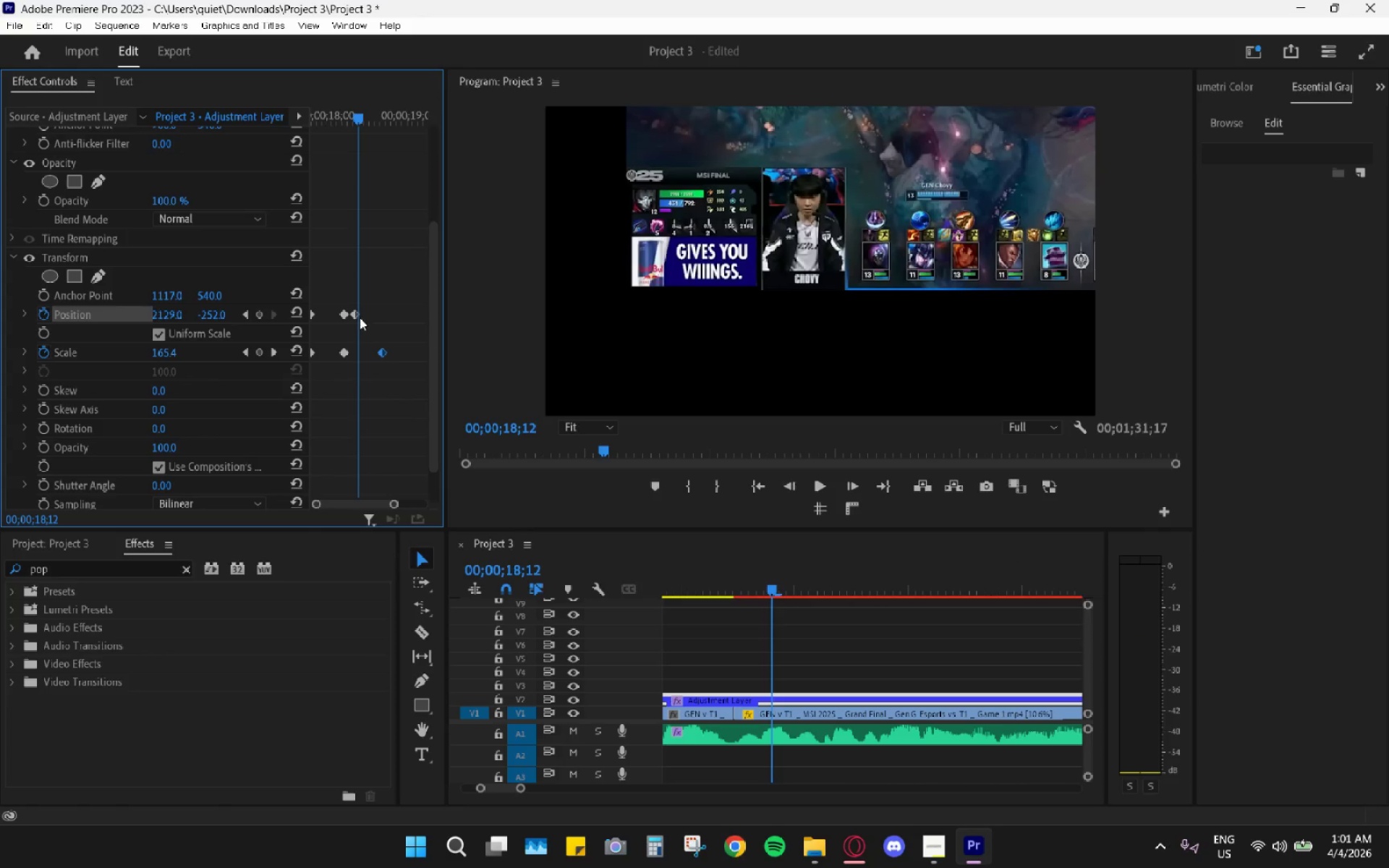 
left_click_drag(start_coordinate=[360, 317], to_coordinate=[388, 315])
 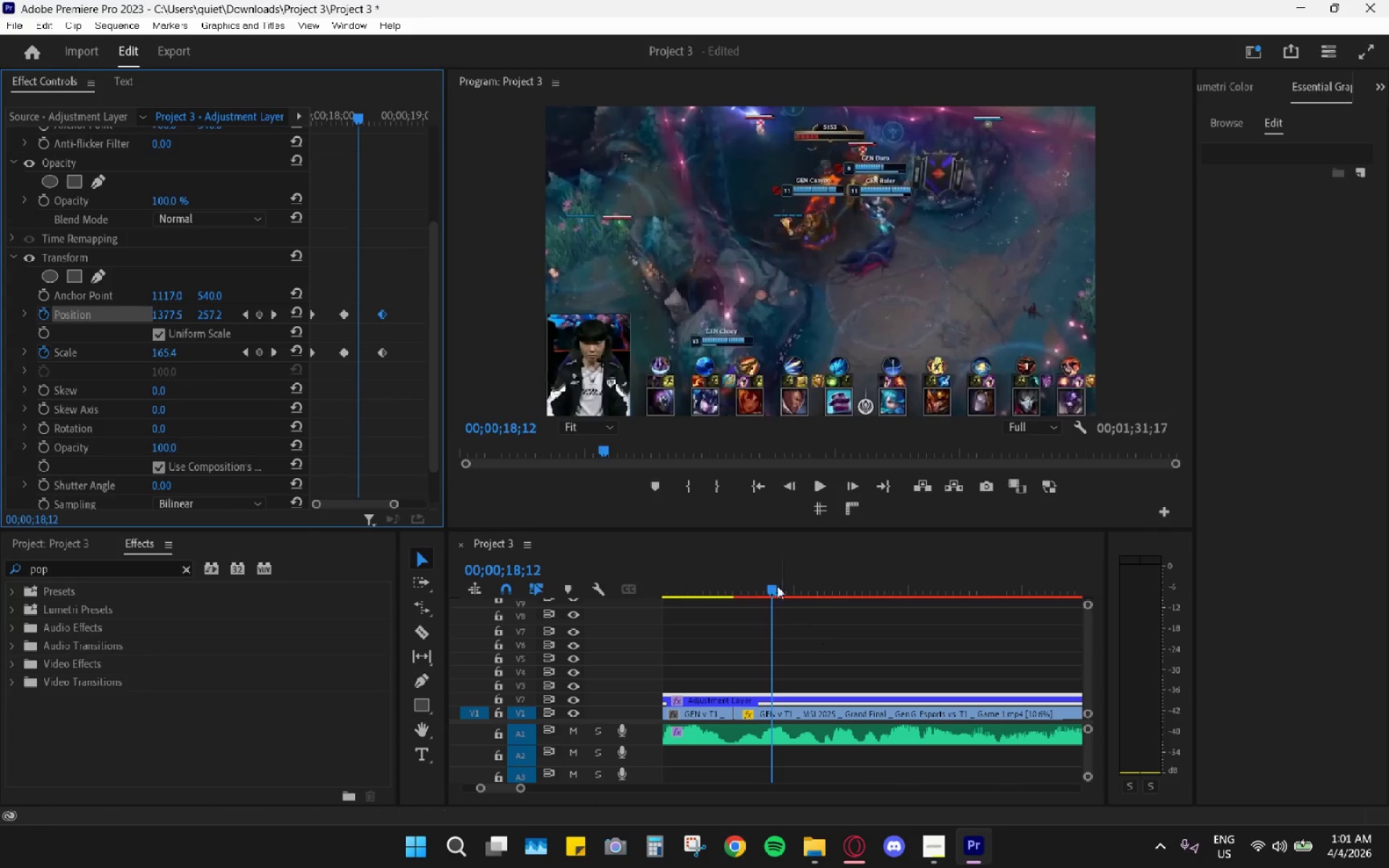 
left_click_drag(start_coordinate=[745, 556], to_coordinate=[733, 558])
 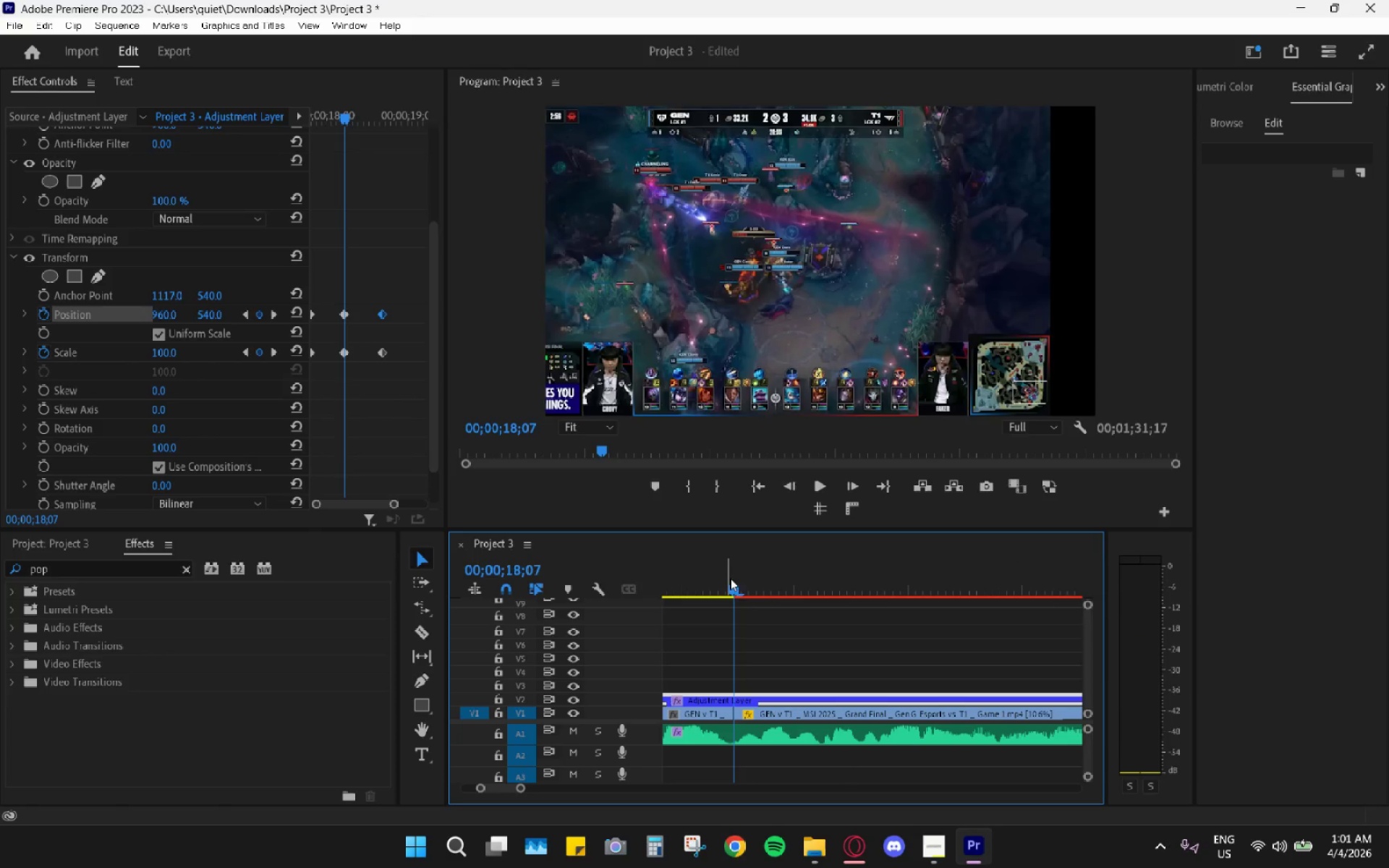 
key(Space)
 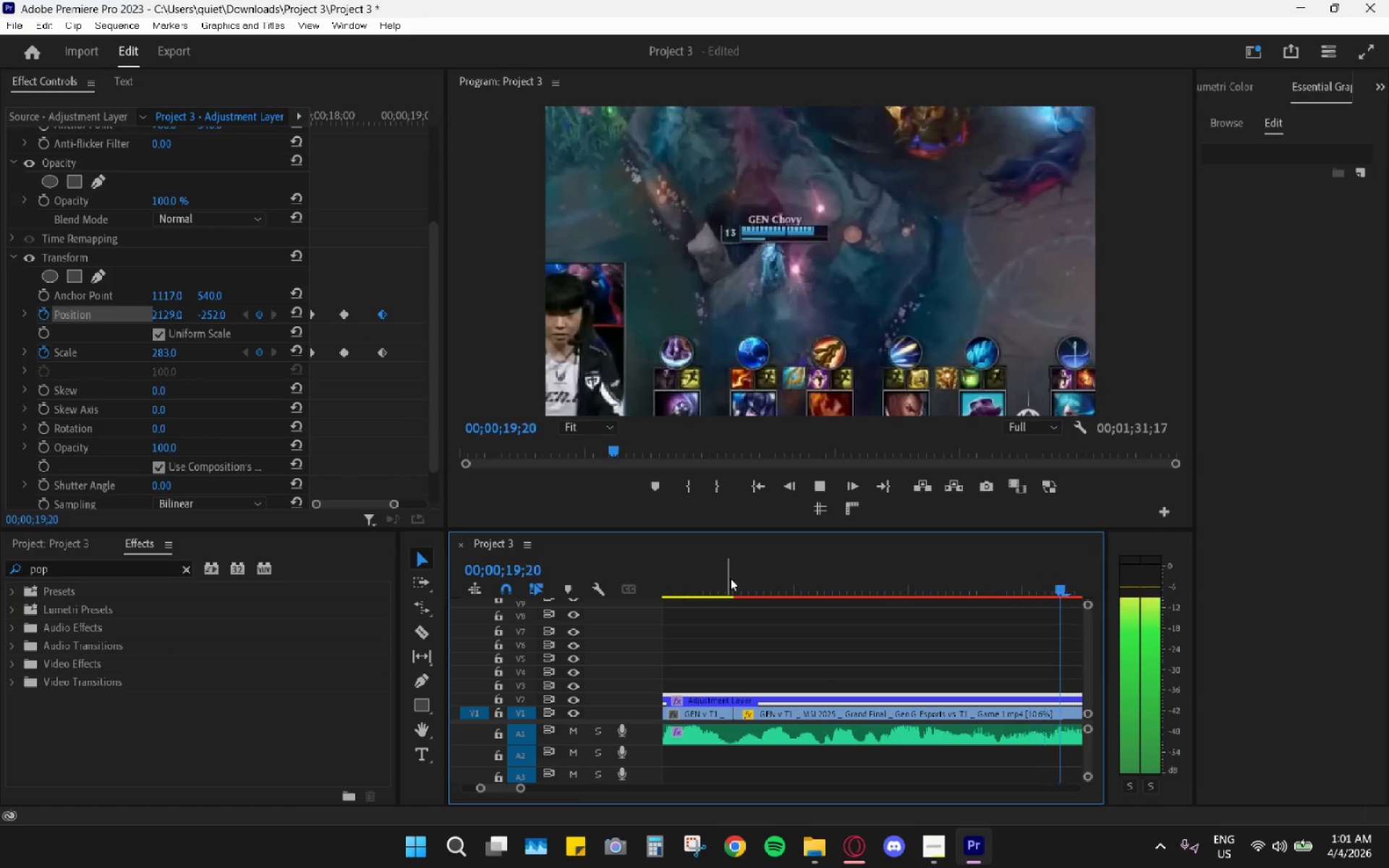 
key(Space)
 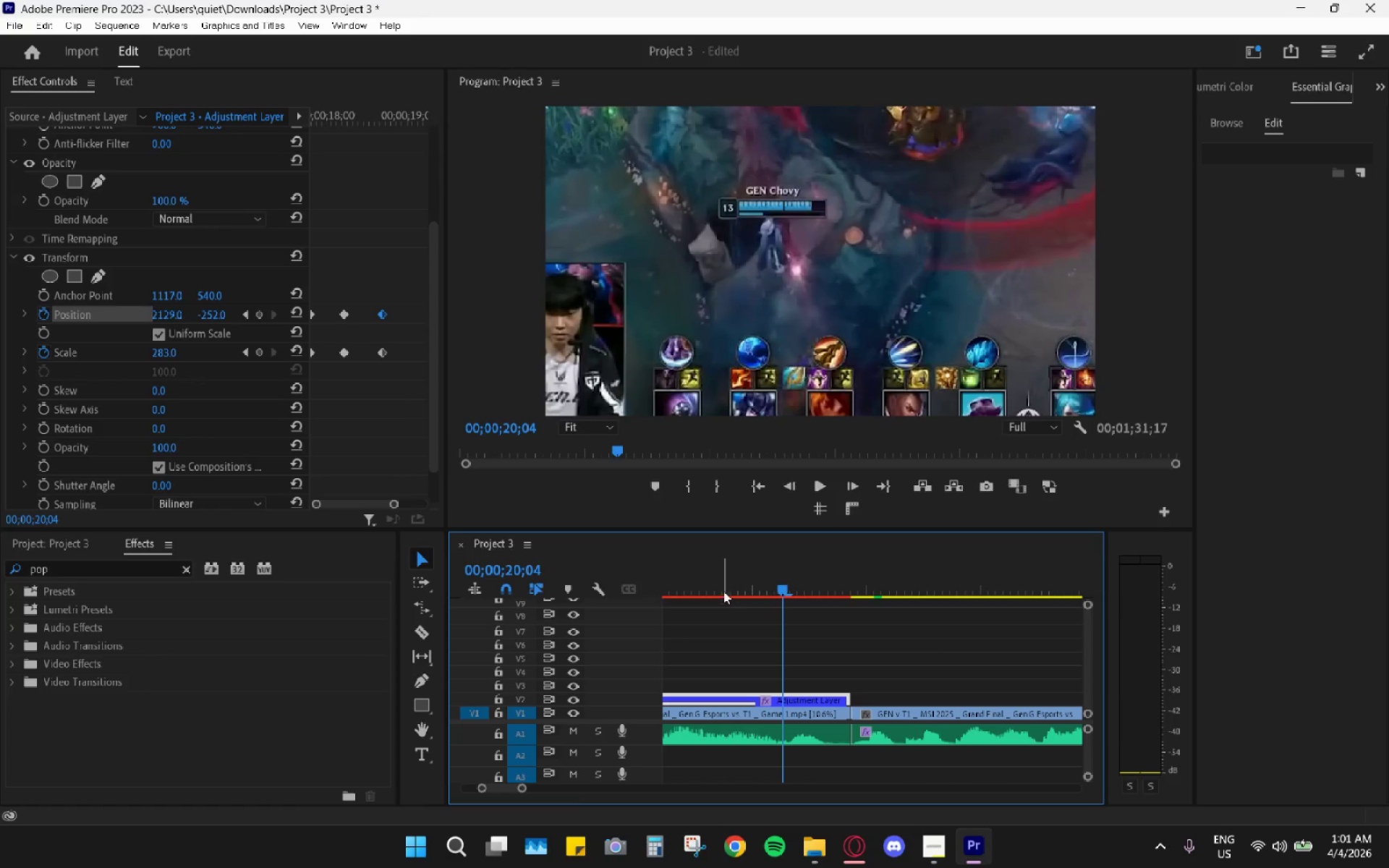 
left_click([737, 576])
 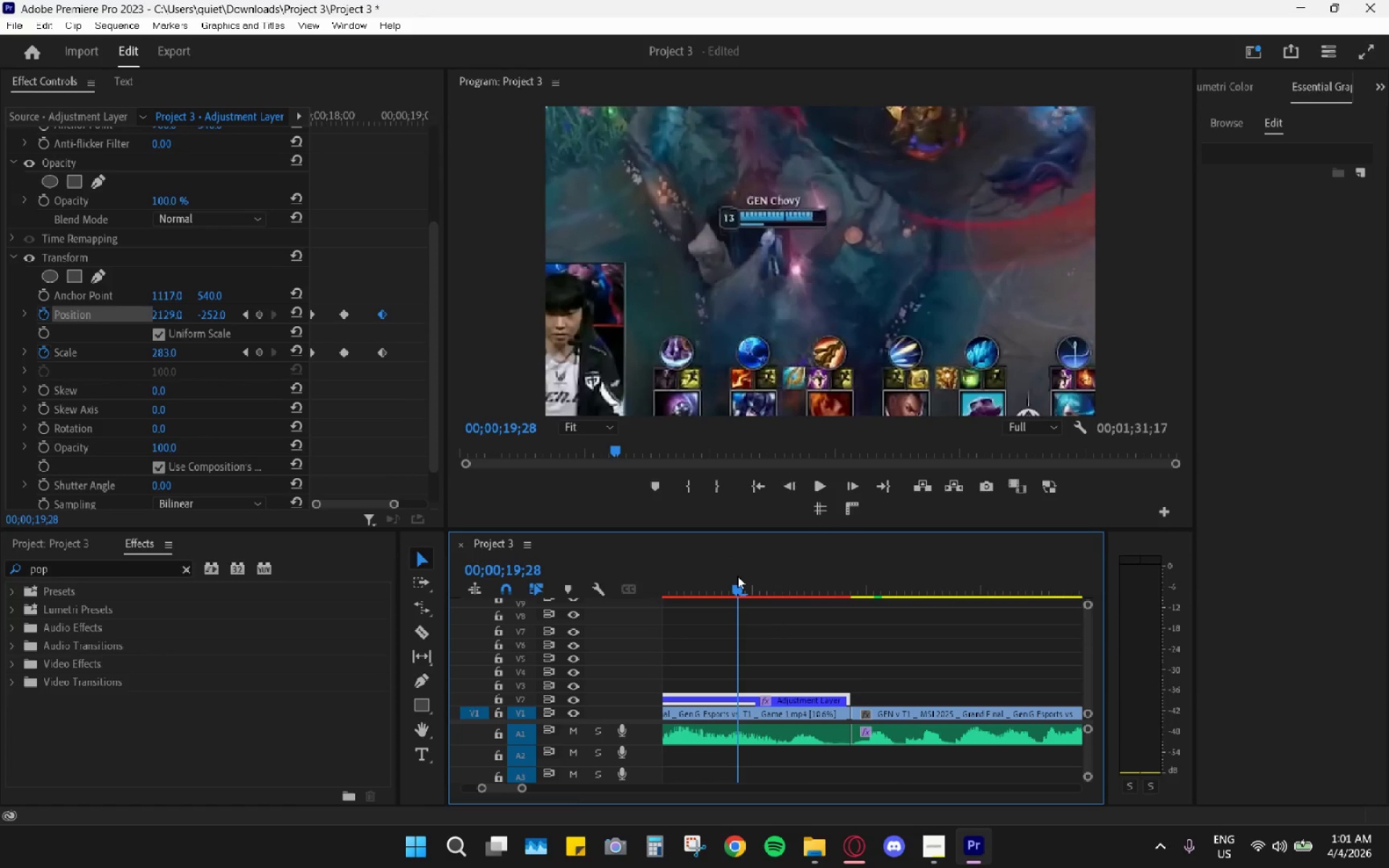 
key(Space)
 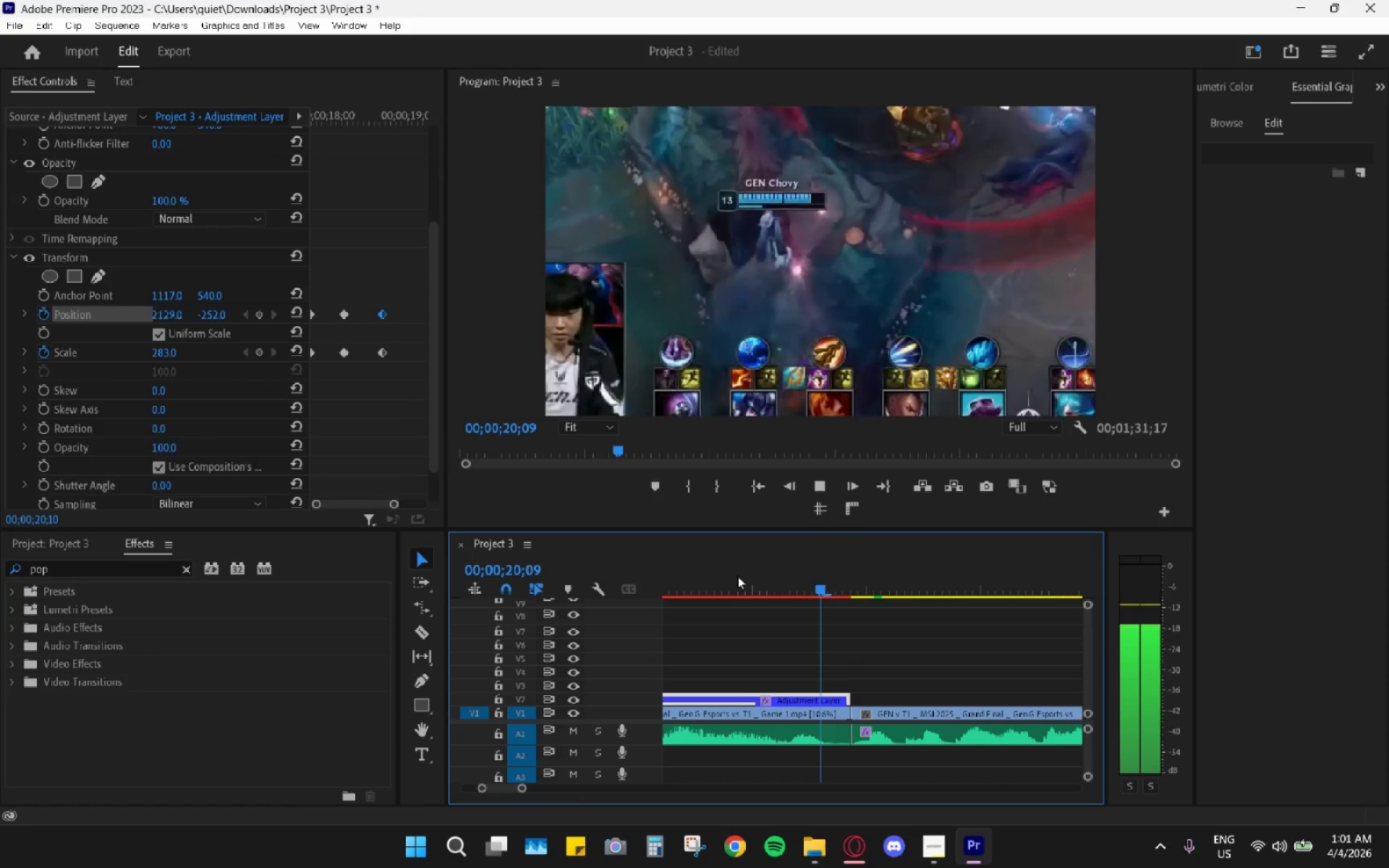 
left_click_drag(start_coordinate=[737, 576], to_coordinate=[663, 589])
 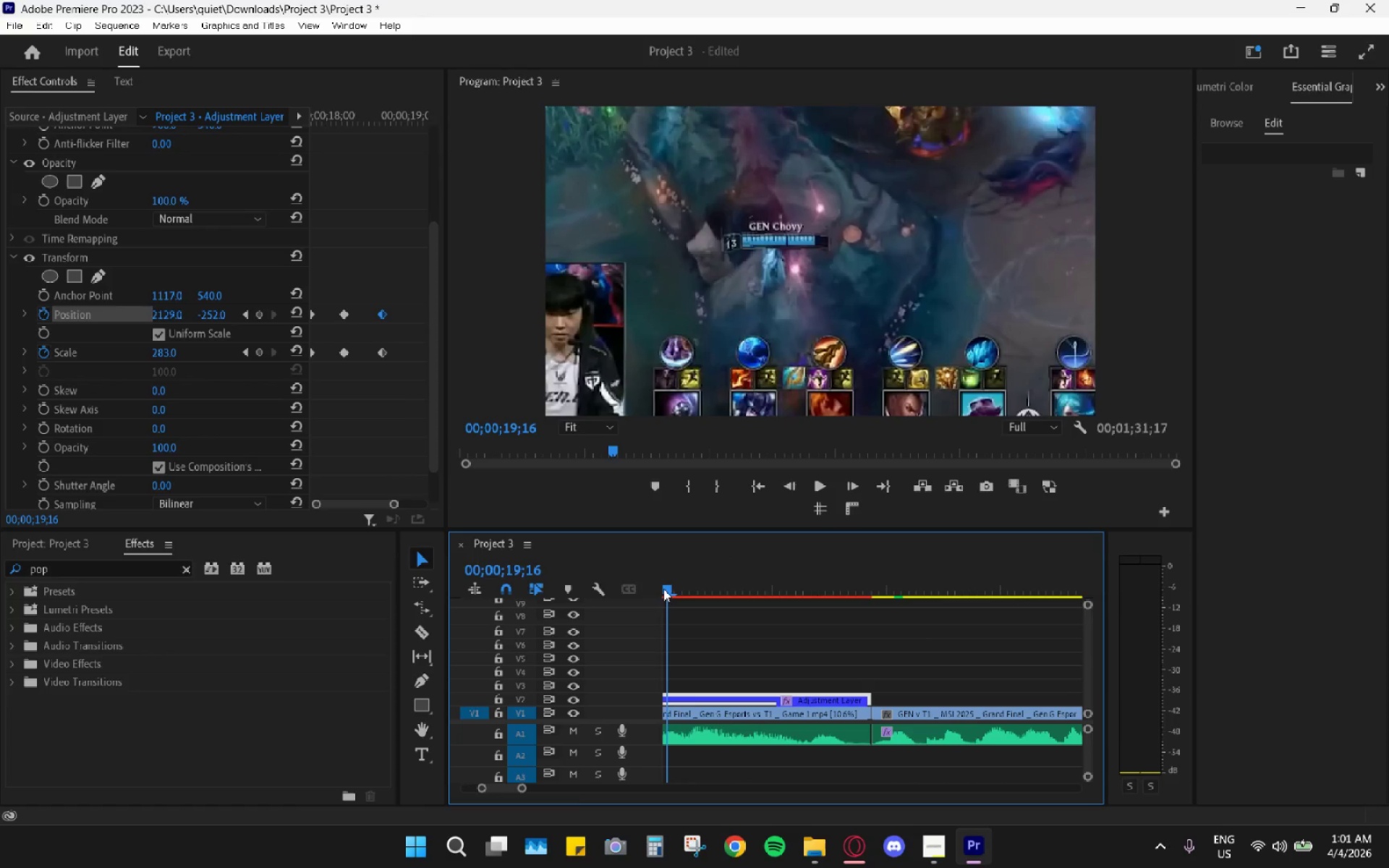 
key(Space)
 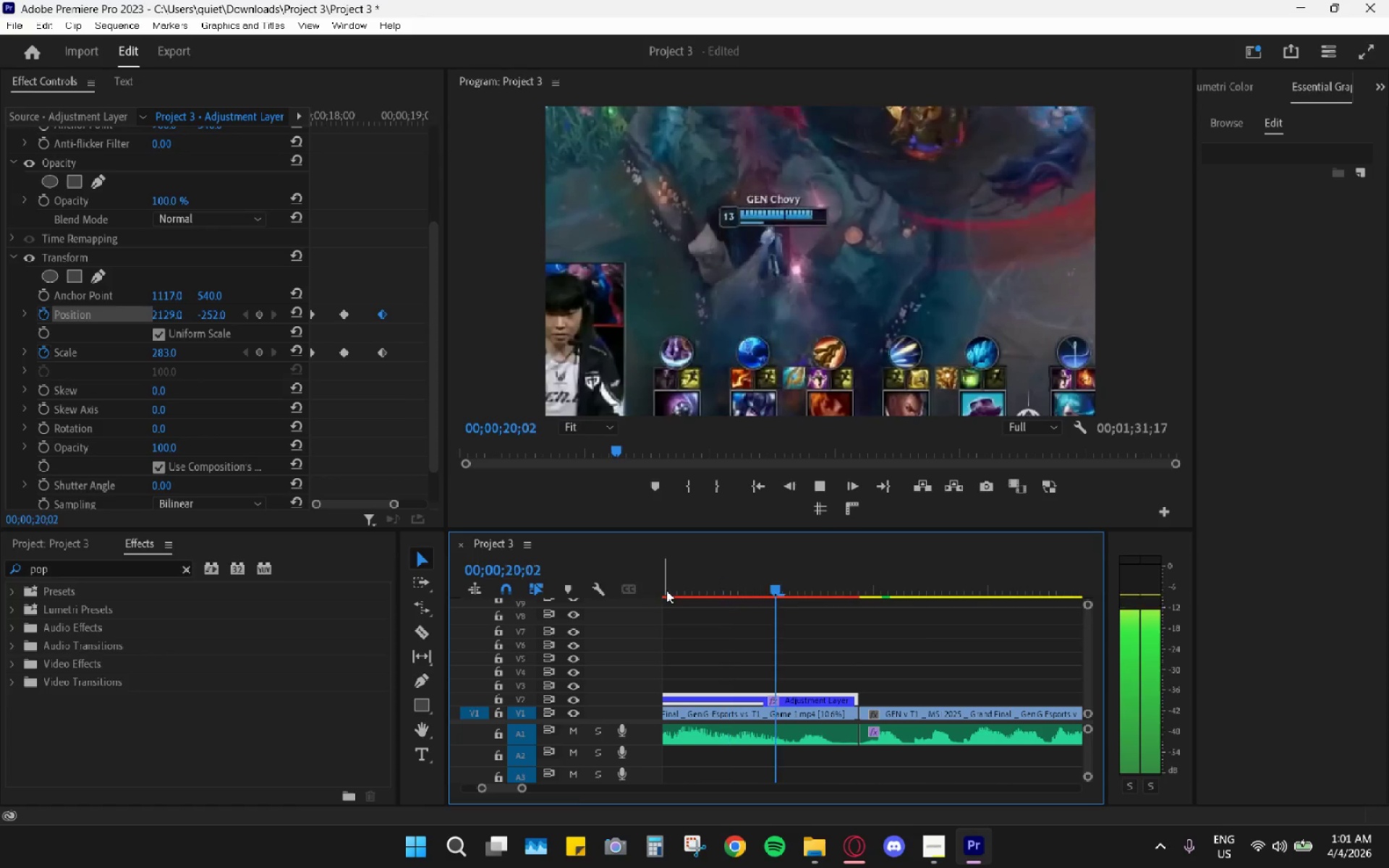 
key(Space)
 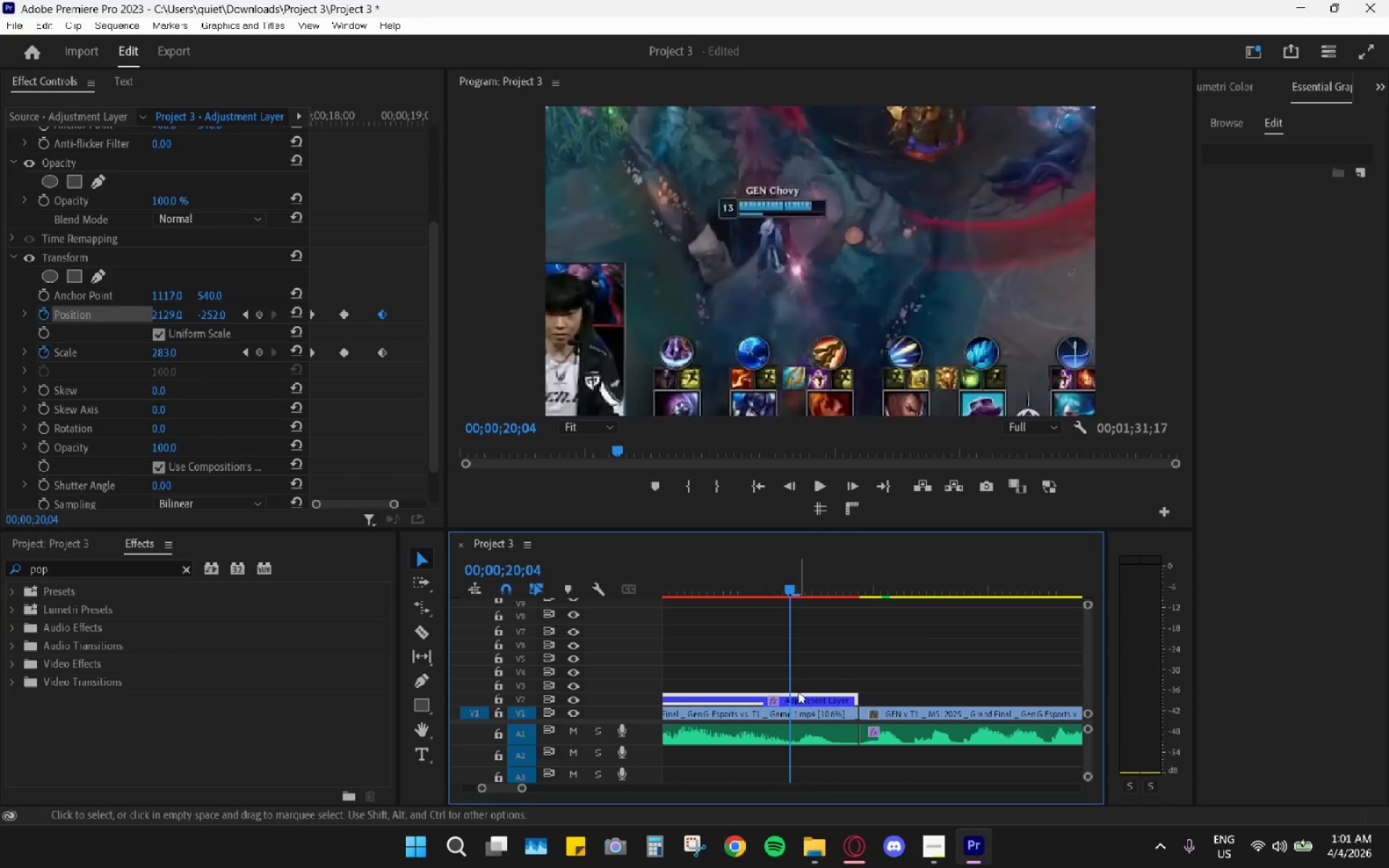 
scroll: coordinate [809, 692], scroll_direction: up, amount: 7.0
 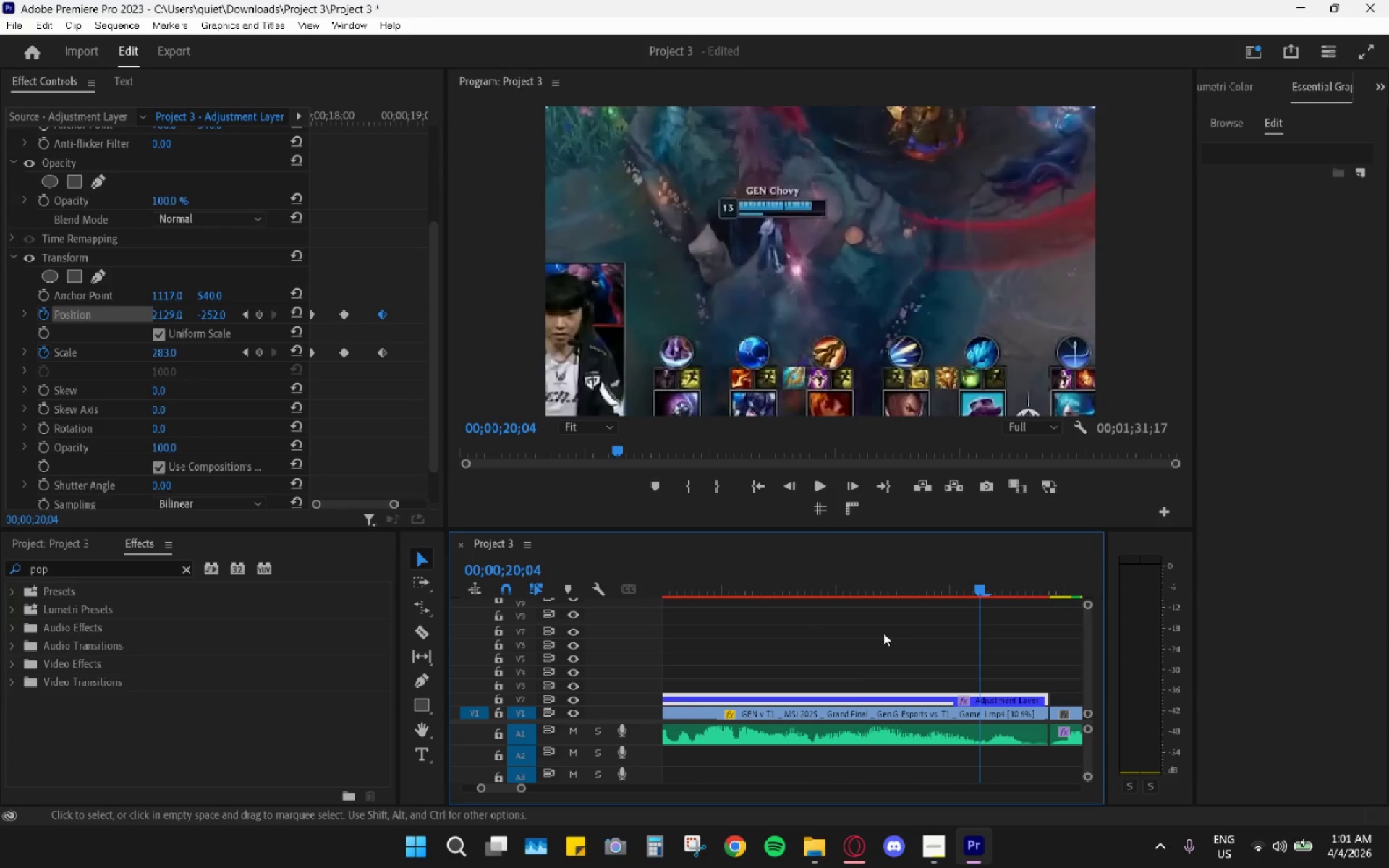 
hold_key(key=AltLeft, duration=0.81)
scroll: coordinate [857, 709], scroll_direction: down, amount: 7.0
 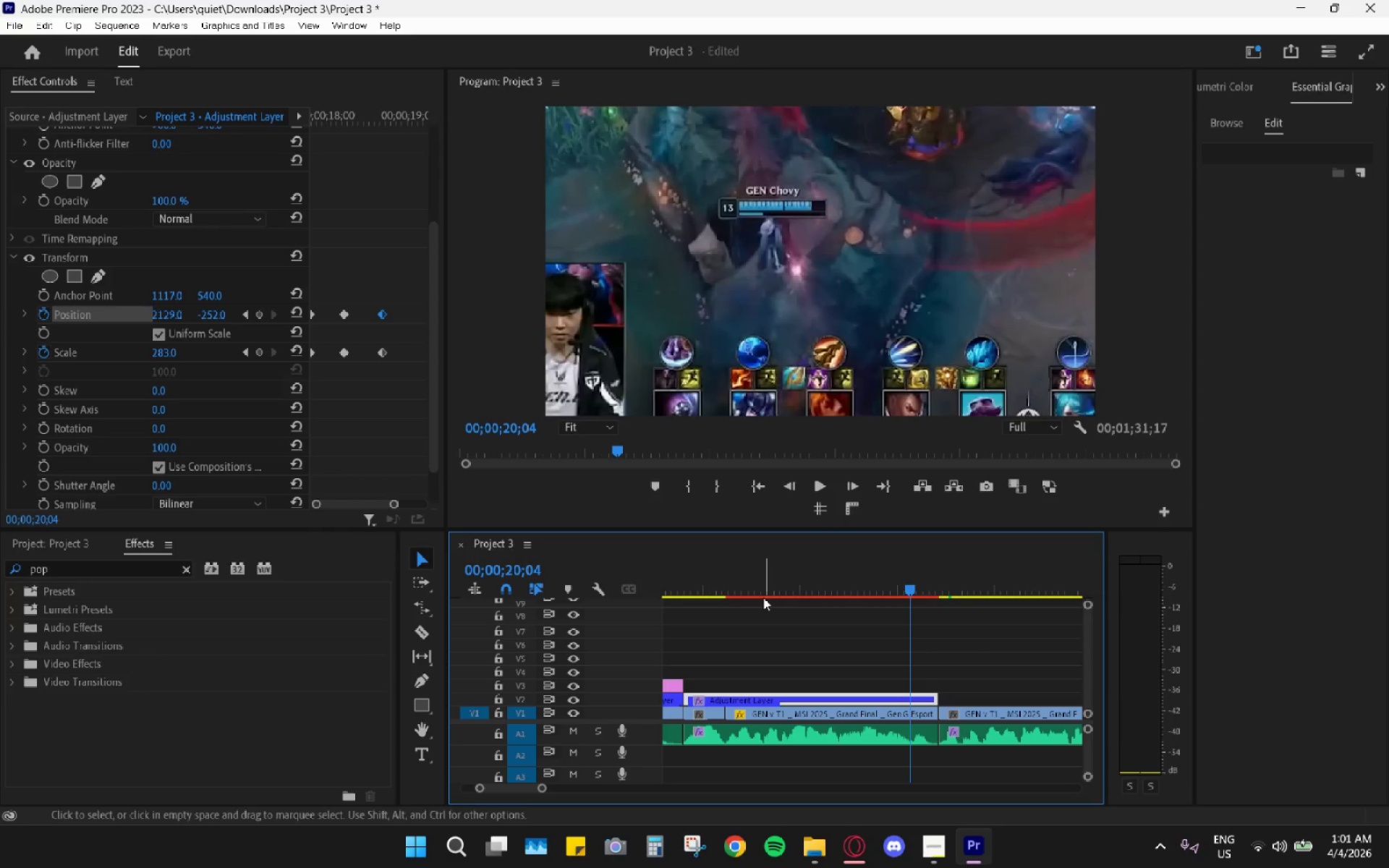 
left_click_drag(start_coordinate=[757, 584], to_coordinate=[710, 582])
 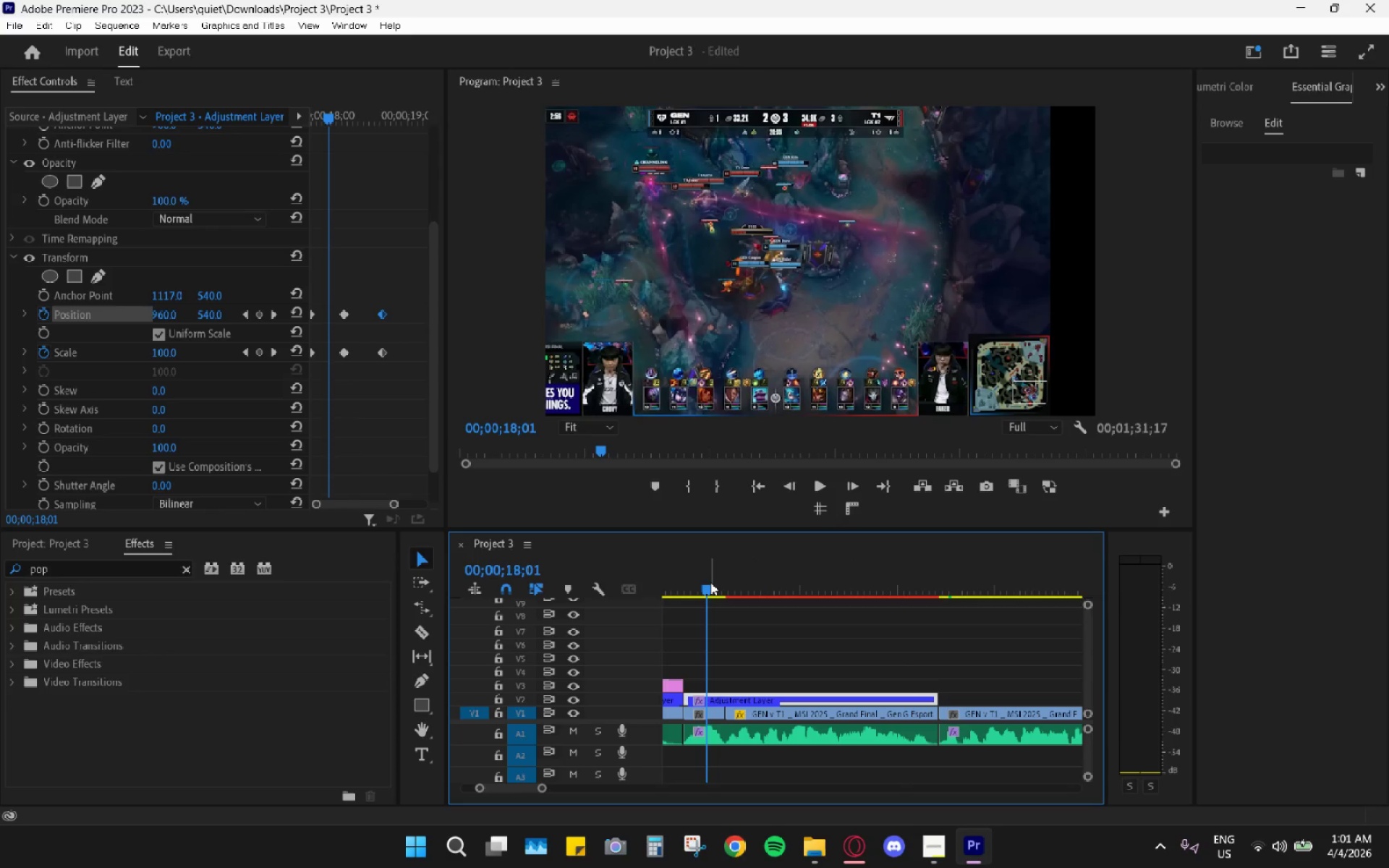 
key(Space)
 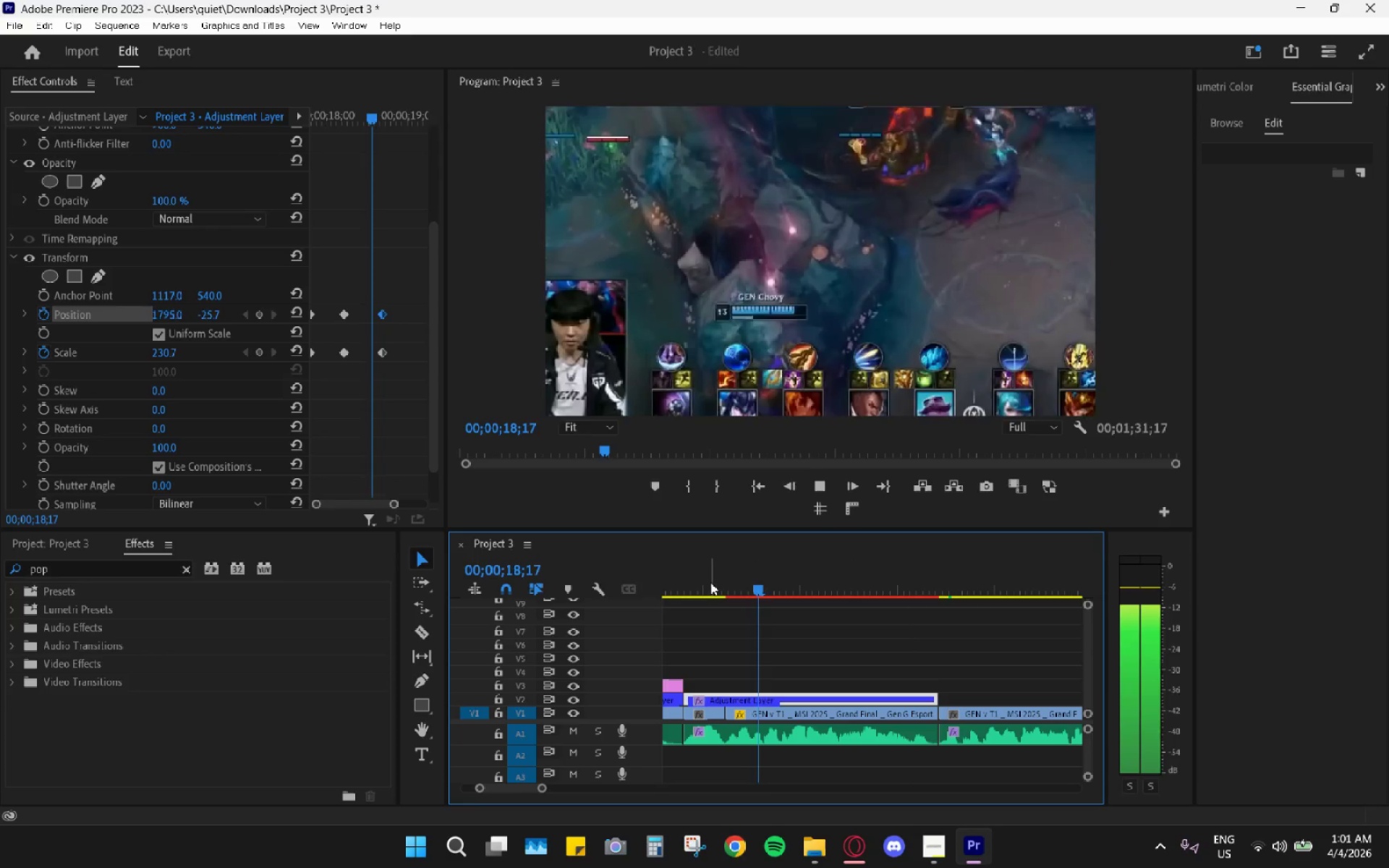 
key(Space)
 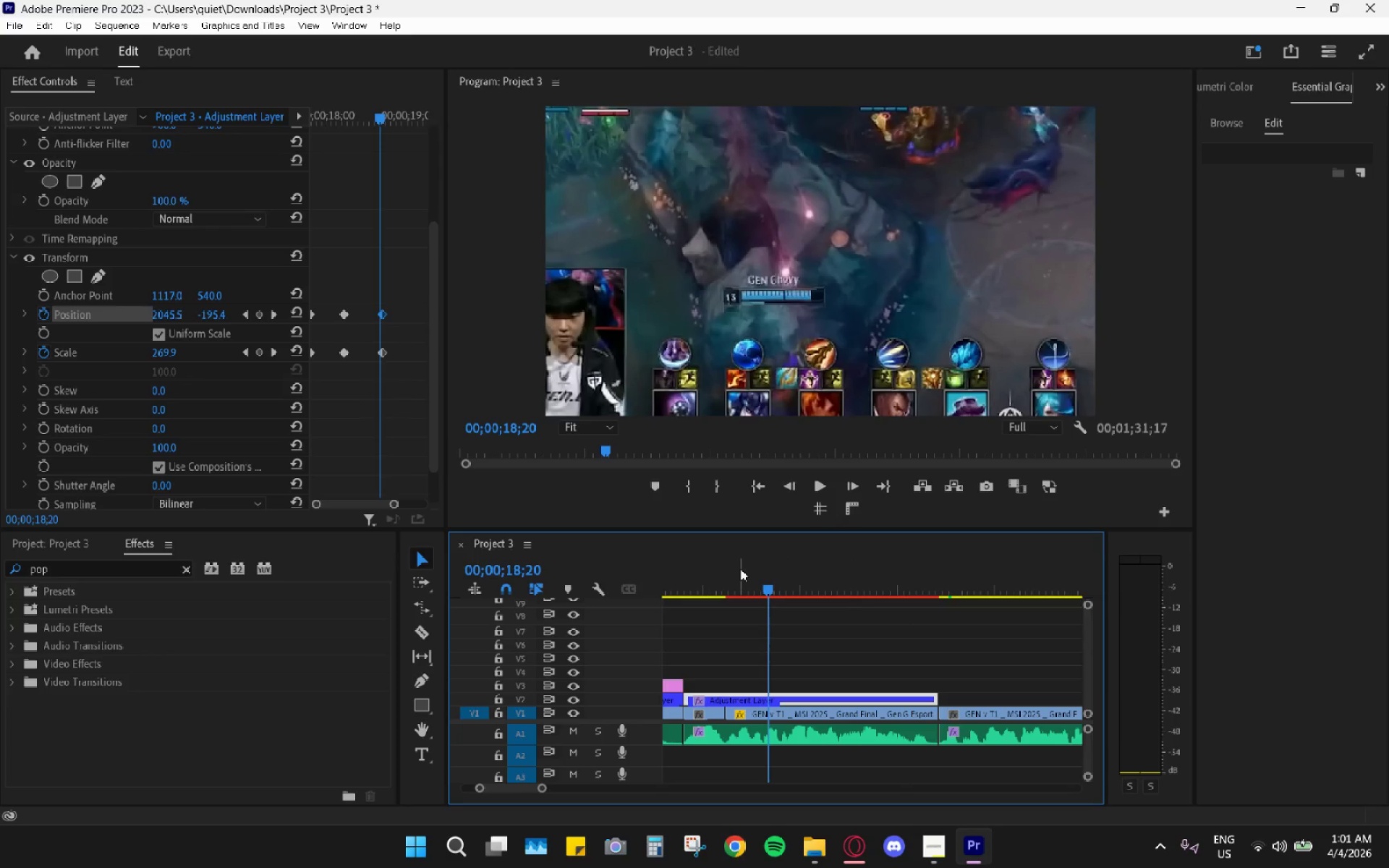 
left_click_drag(start_coordinate=[734, 576], to_coordinate=[710, 586])
 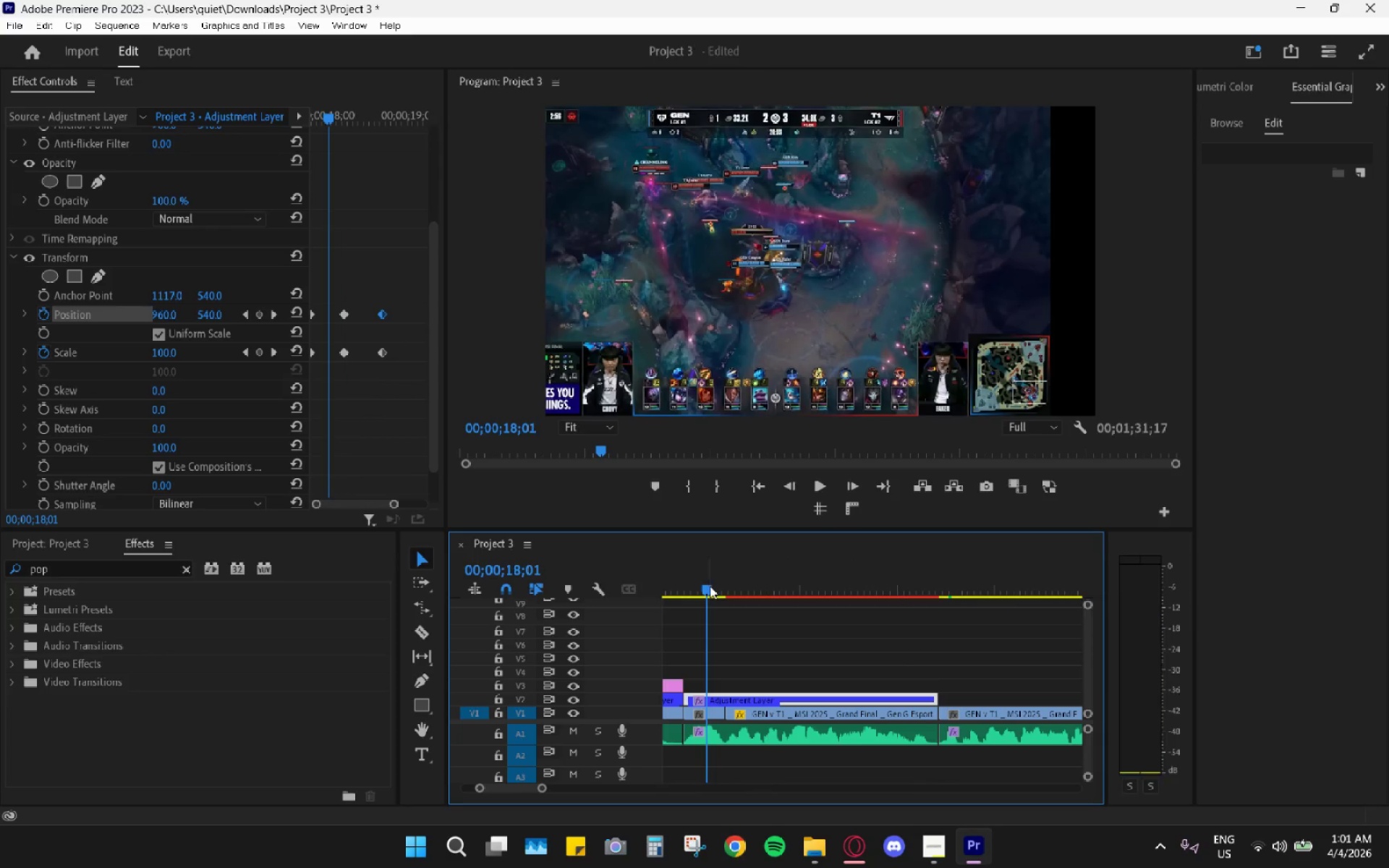 
right_click([710, 586])
 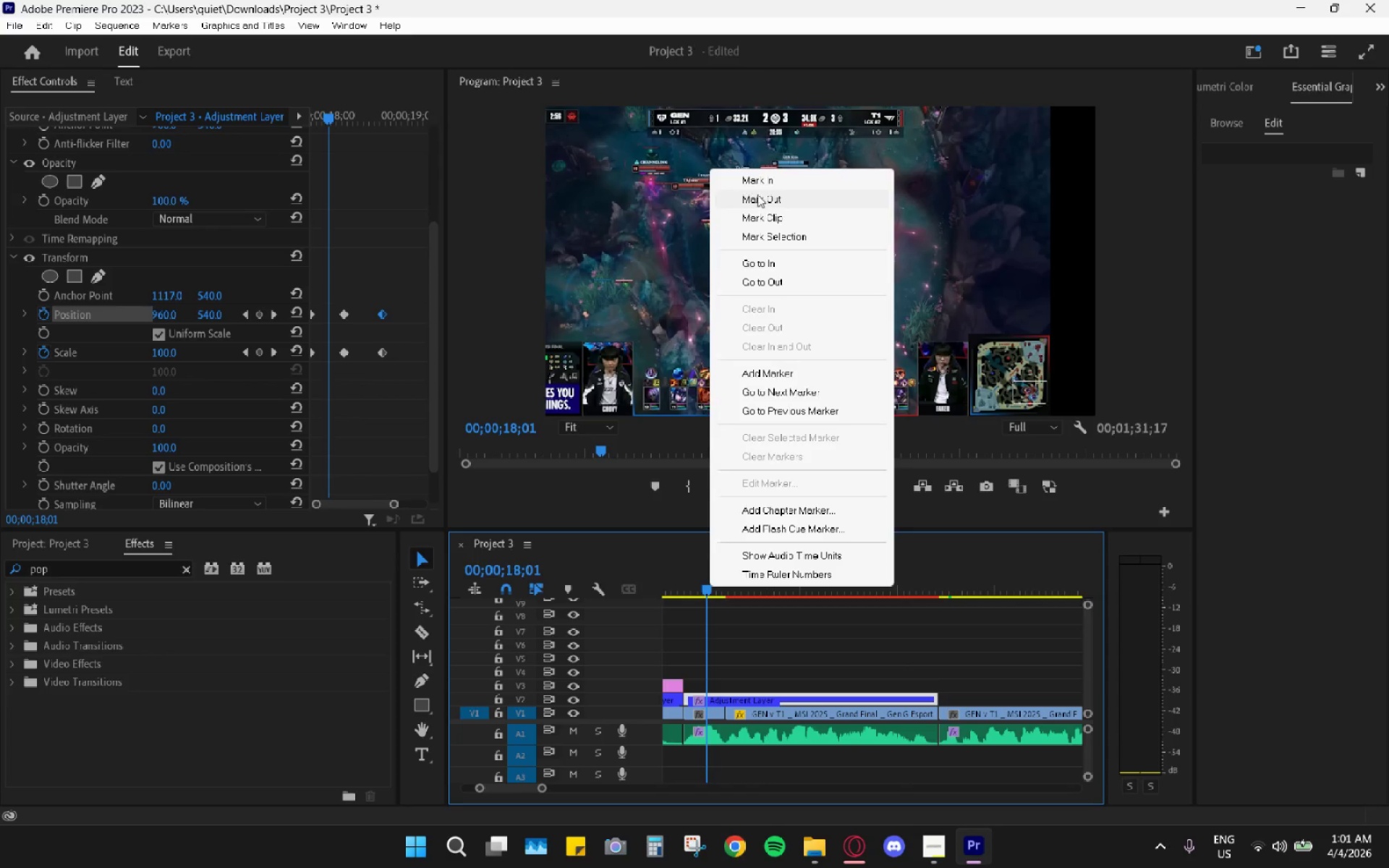 
left_click([762, 177])
 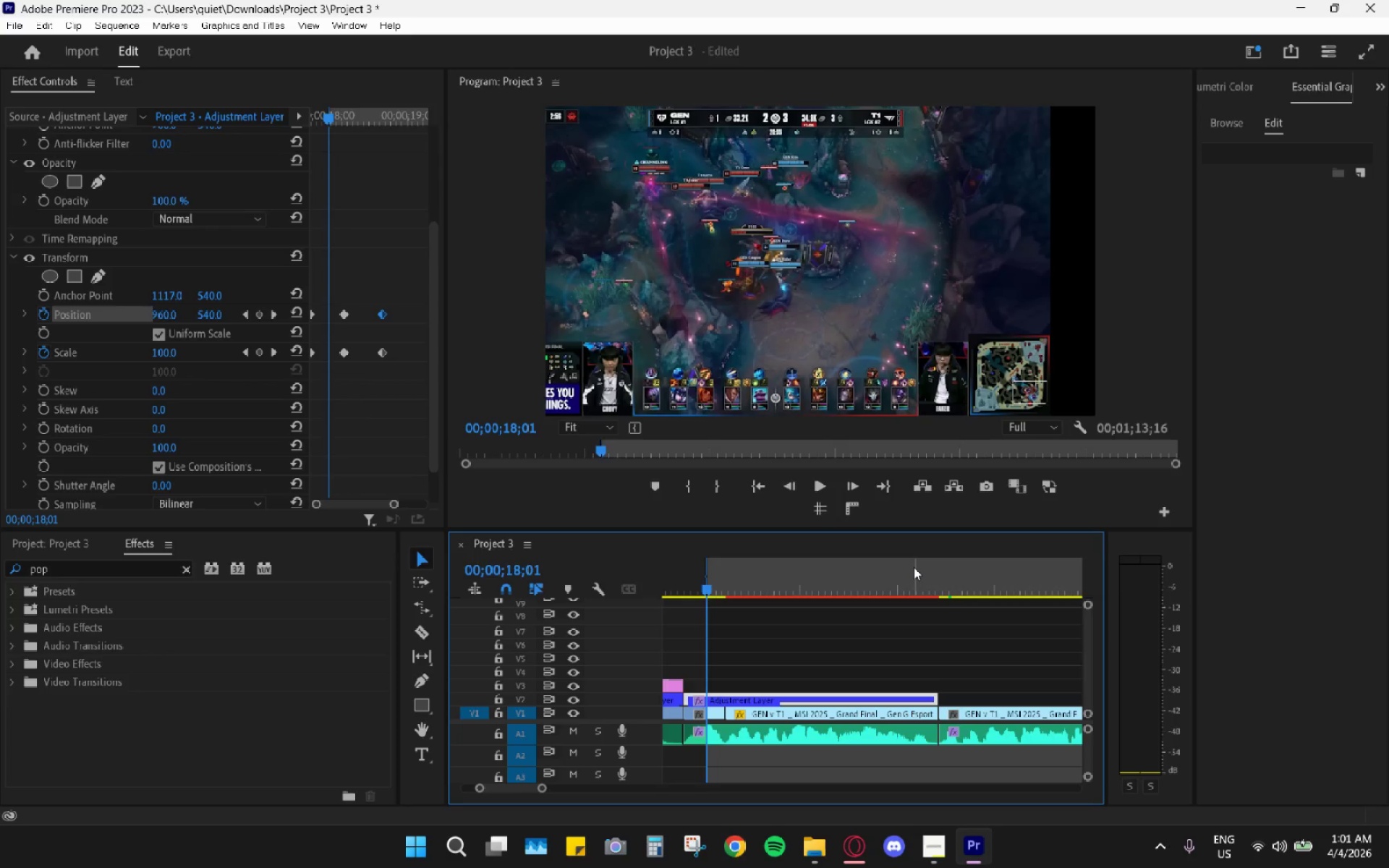 
left_click_drag(start_coordinate=[917, 576], to_coordinate=[940, 590])
 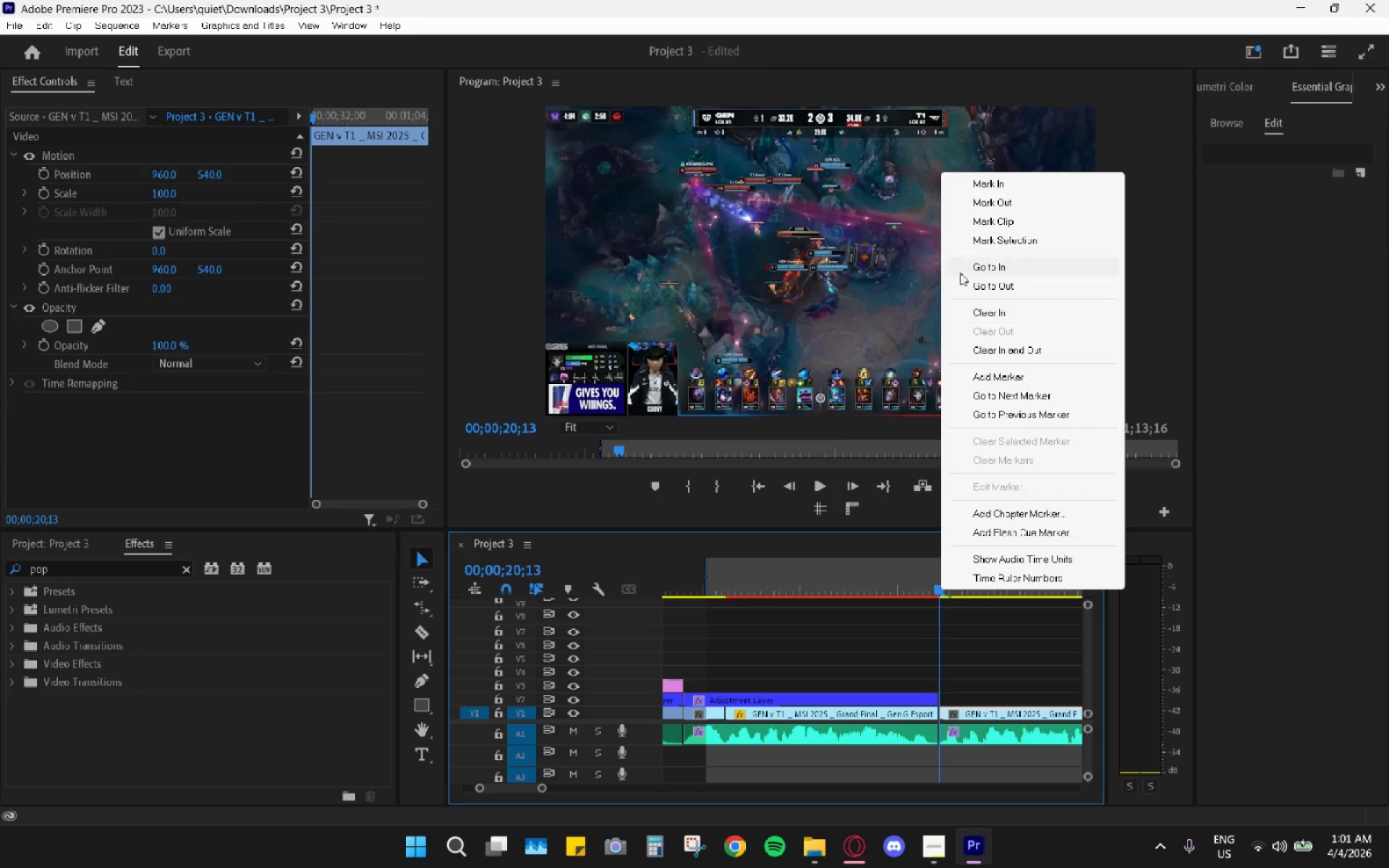 
right_click([940, 590])
 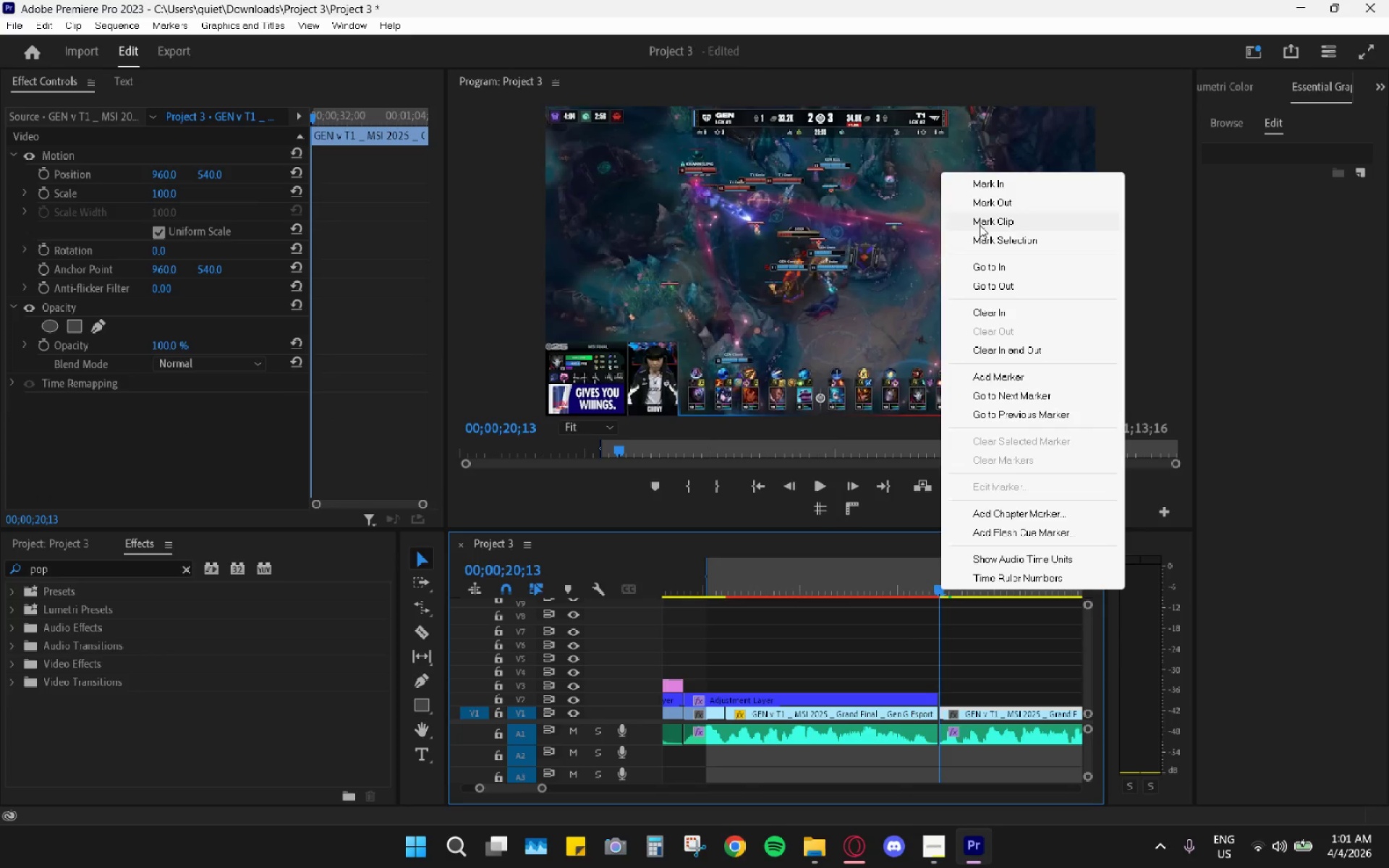 
left_click([987, 208])
 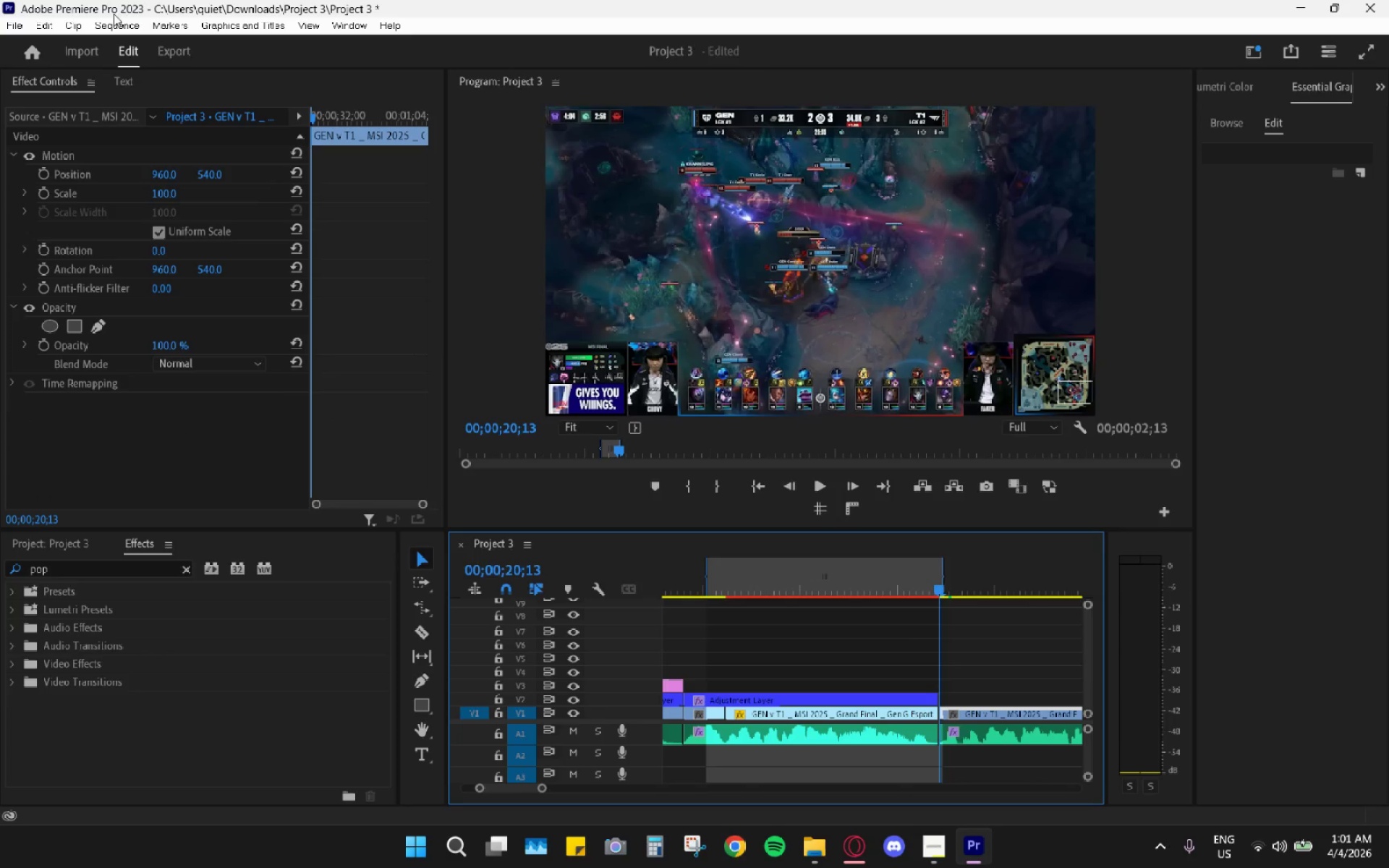 
left_click([106, 28])
 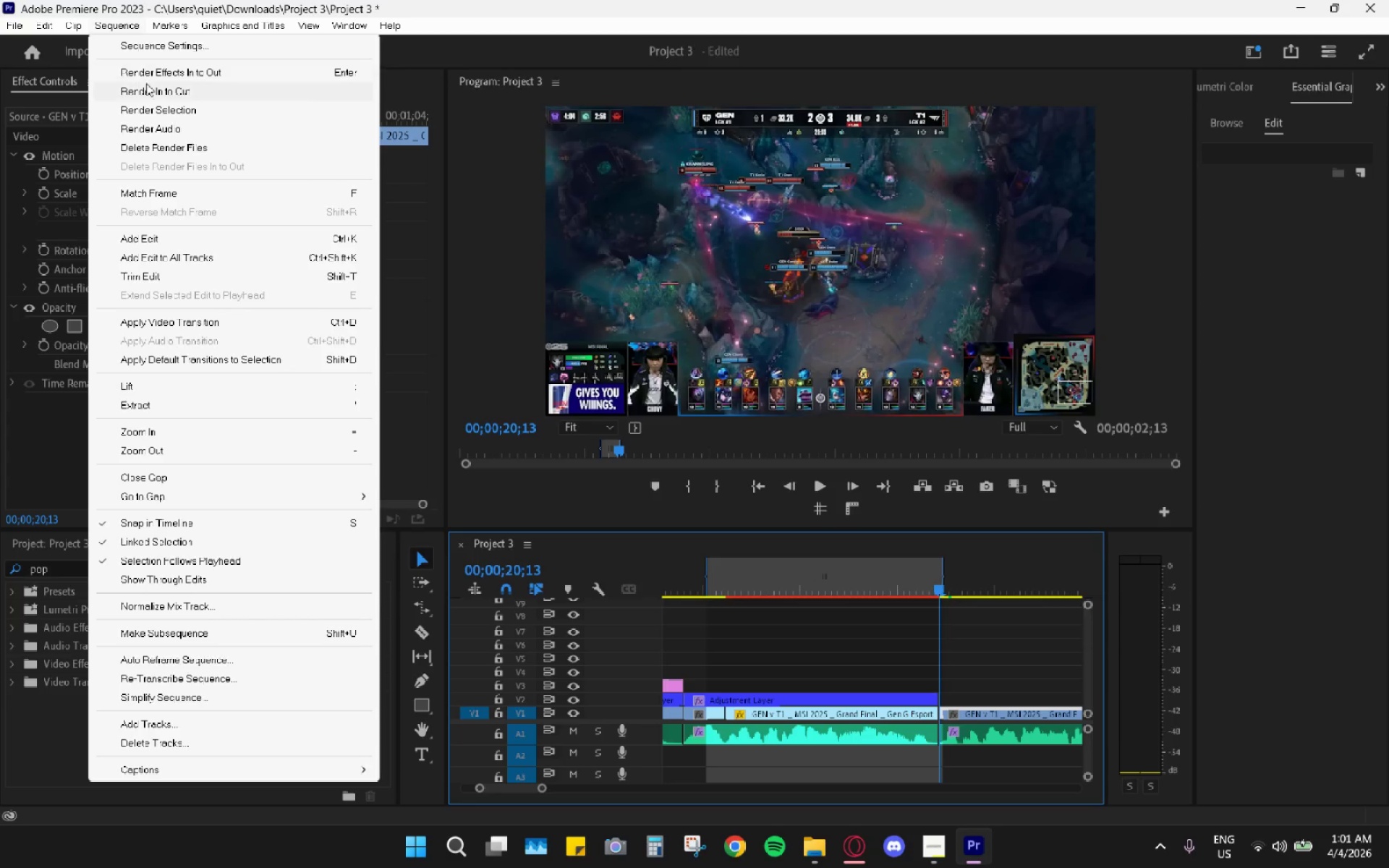 
left_click([148, 88])
 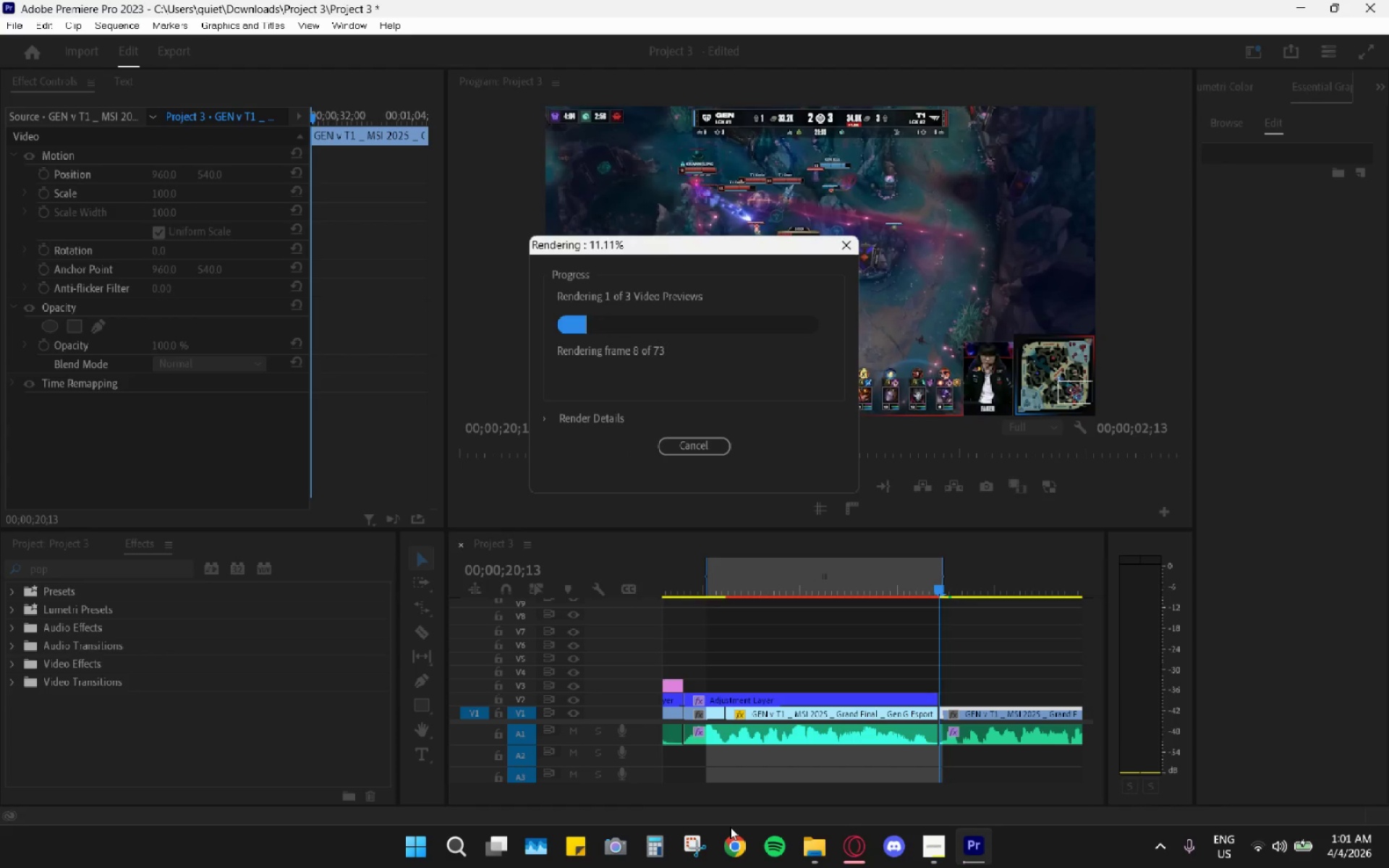 
left_click([859, 847])
 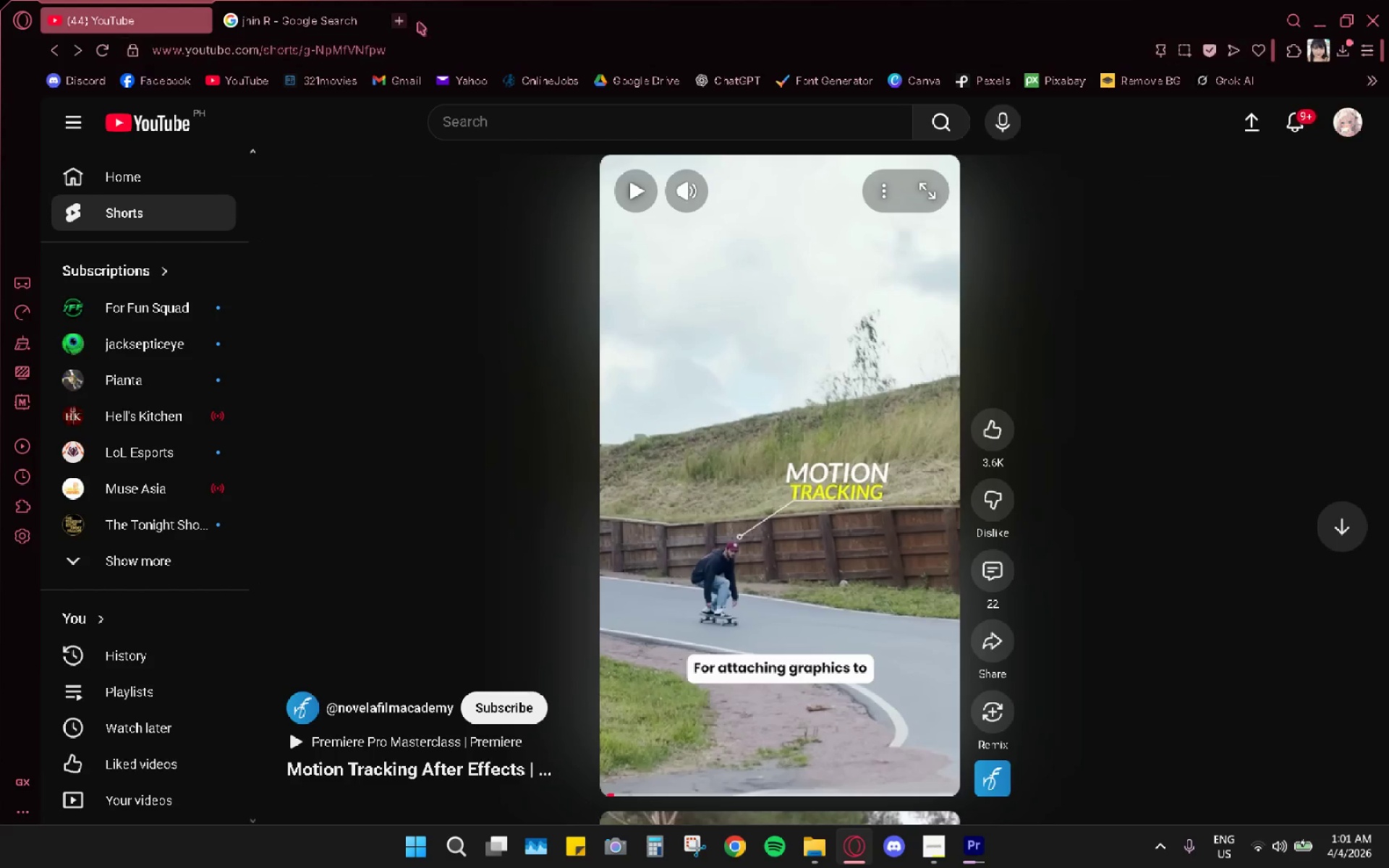 
left_click([406, 18])
 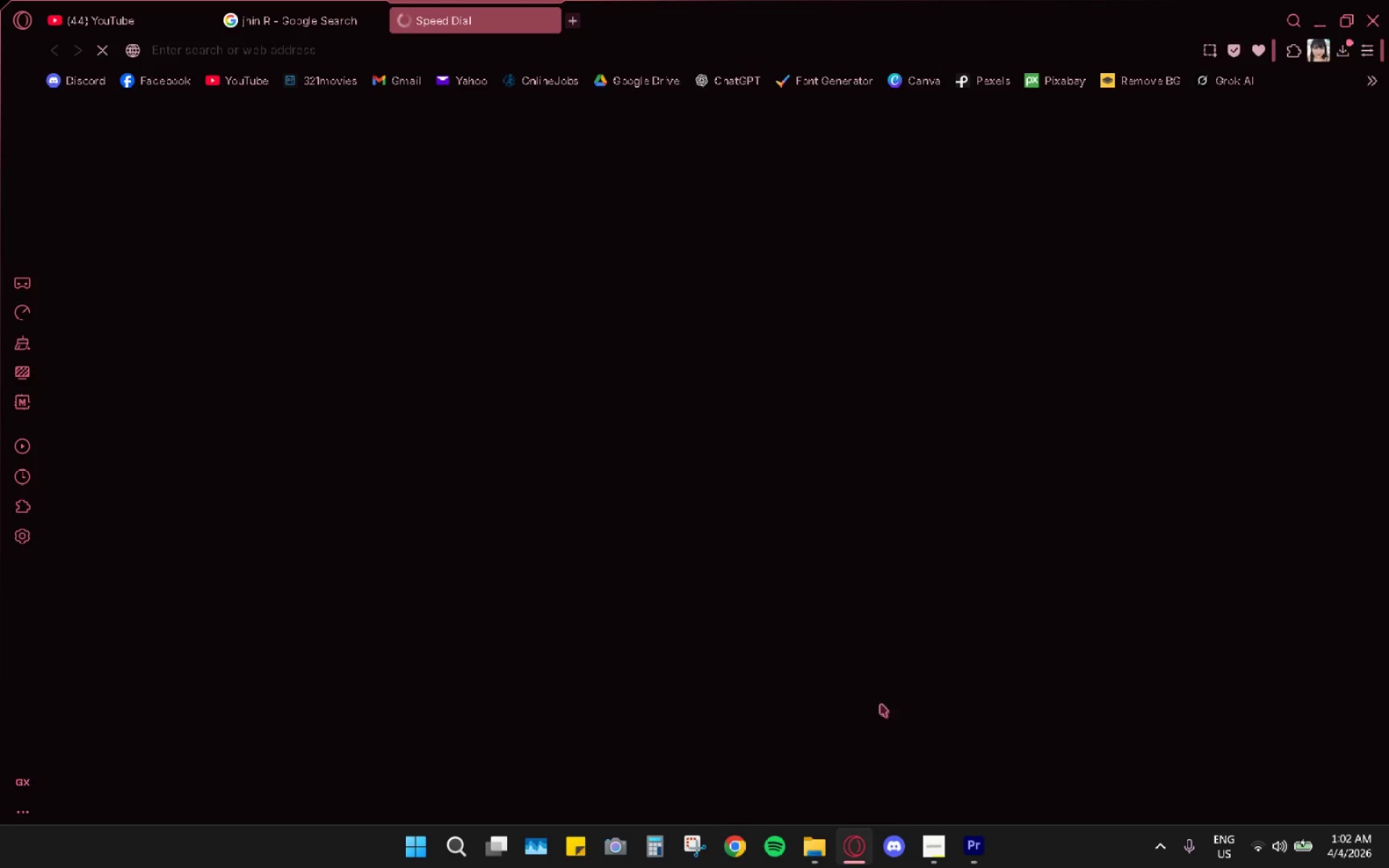 
left_click([960, 842])
 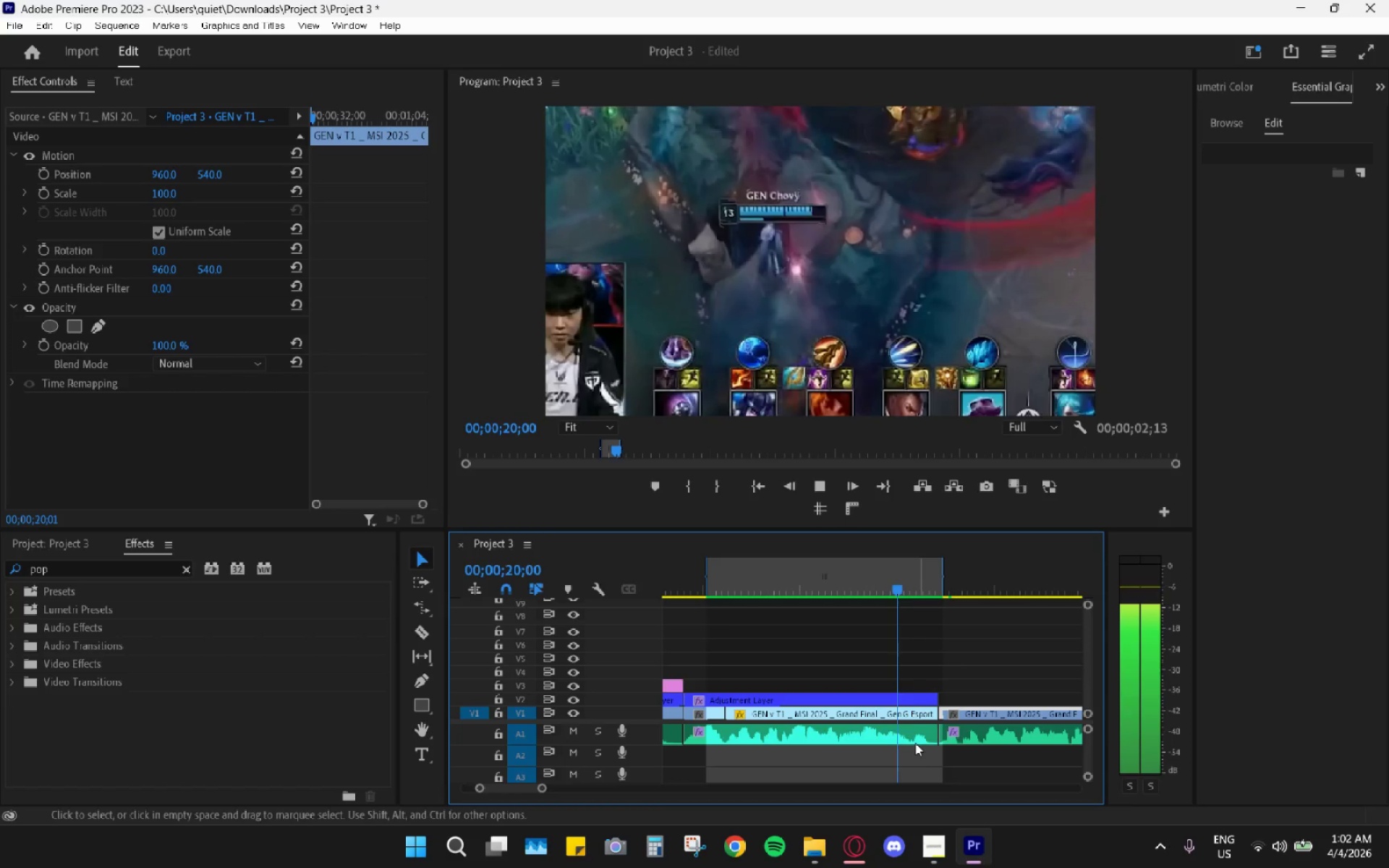 
key(Space)
 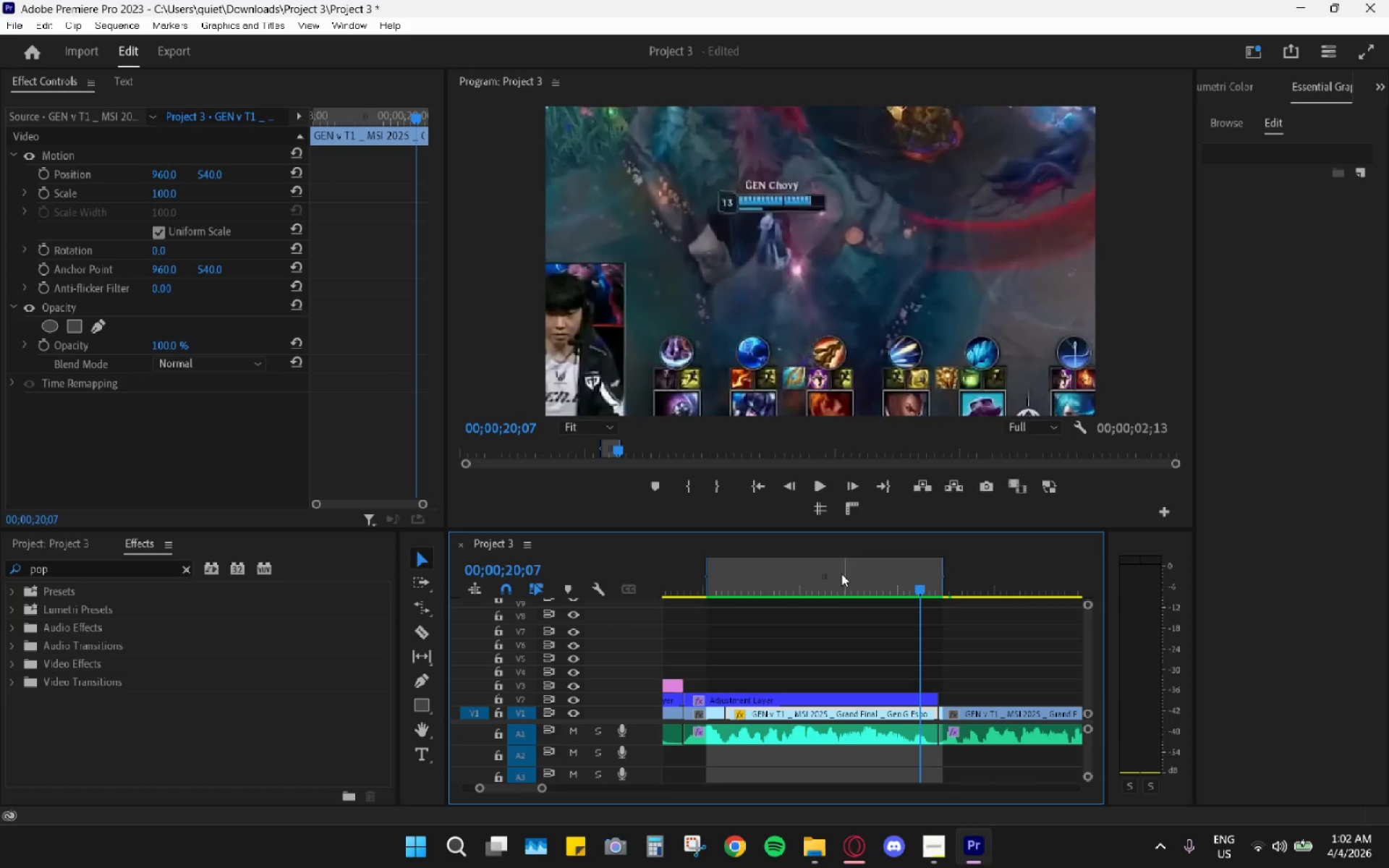 
right_click([836, 575])
 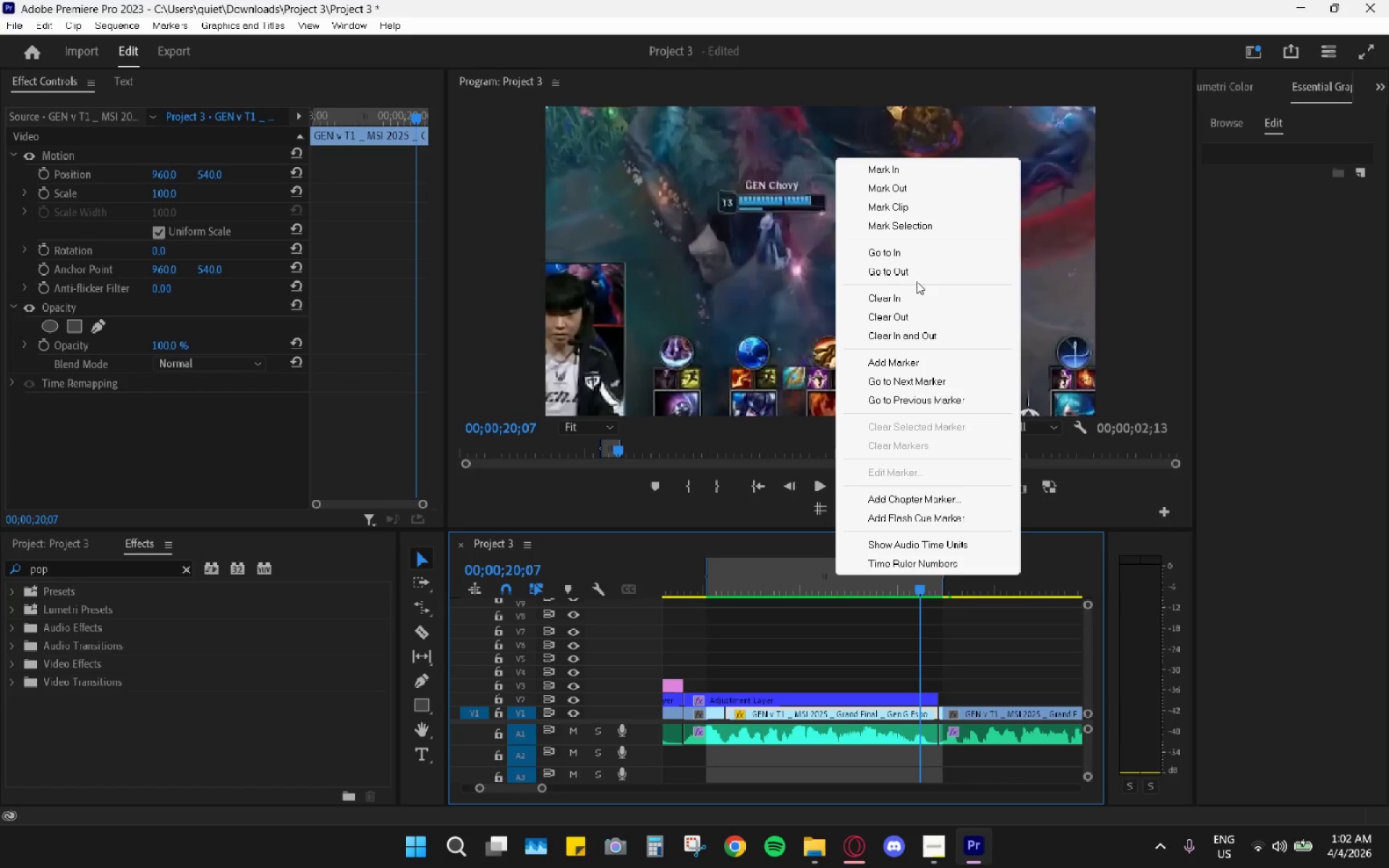 
left_click([909, 336])
 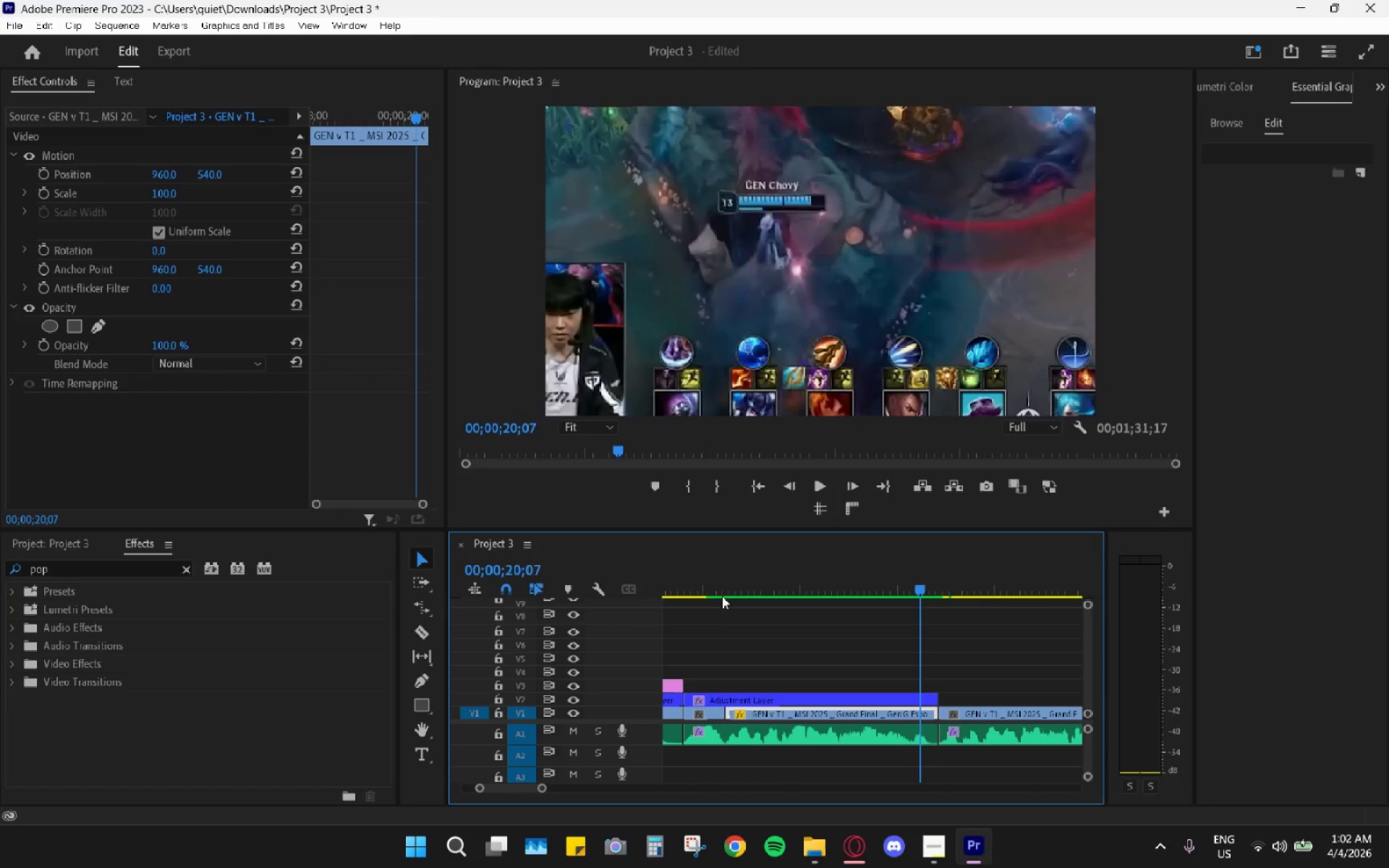 
left_click_drag(start_coordinate=[718, 594], to_coordinate=[706, 590])
 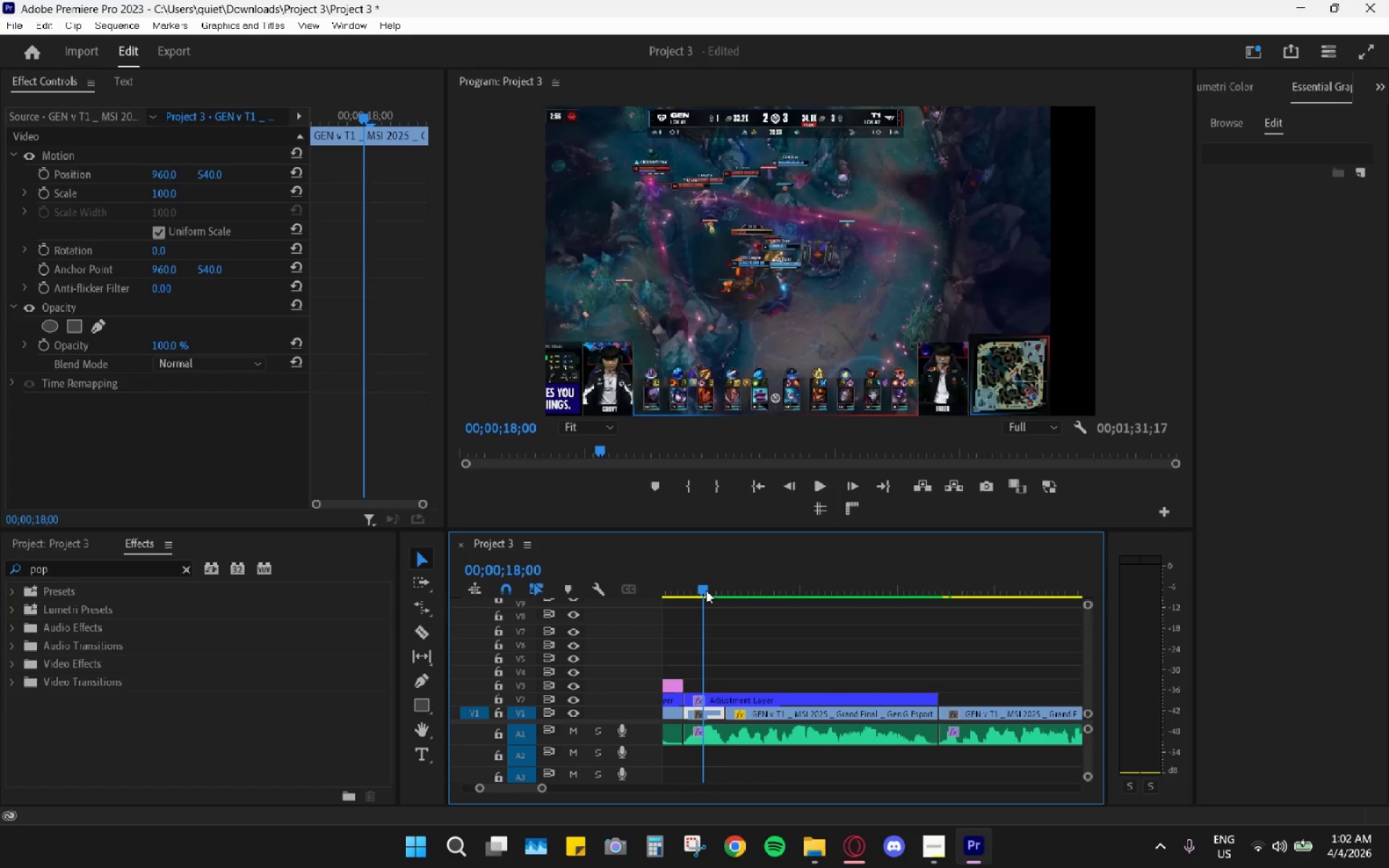 
key(Space)
 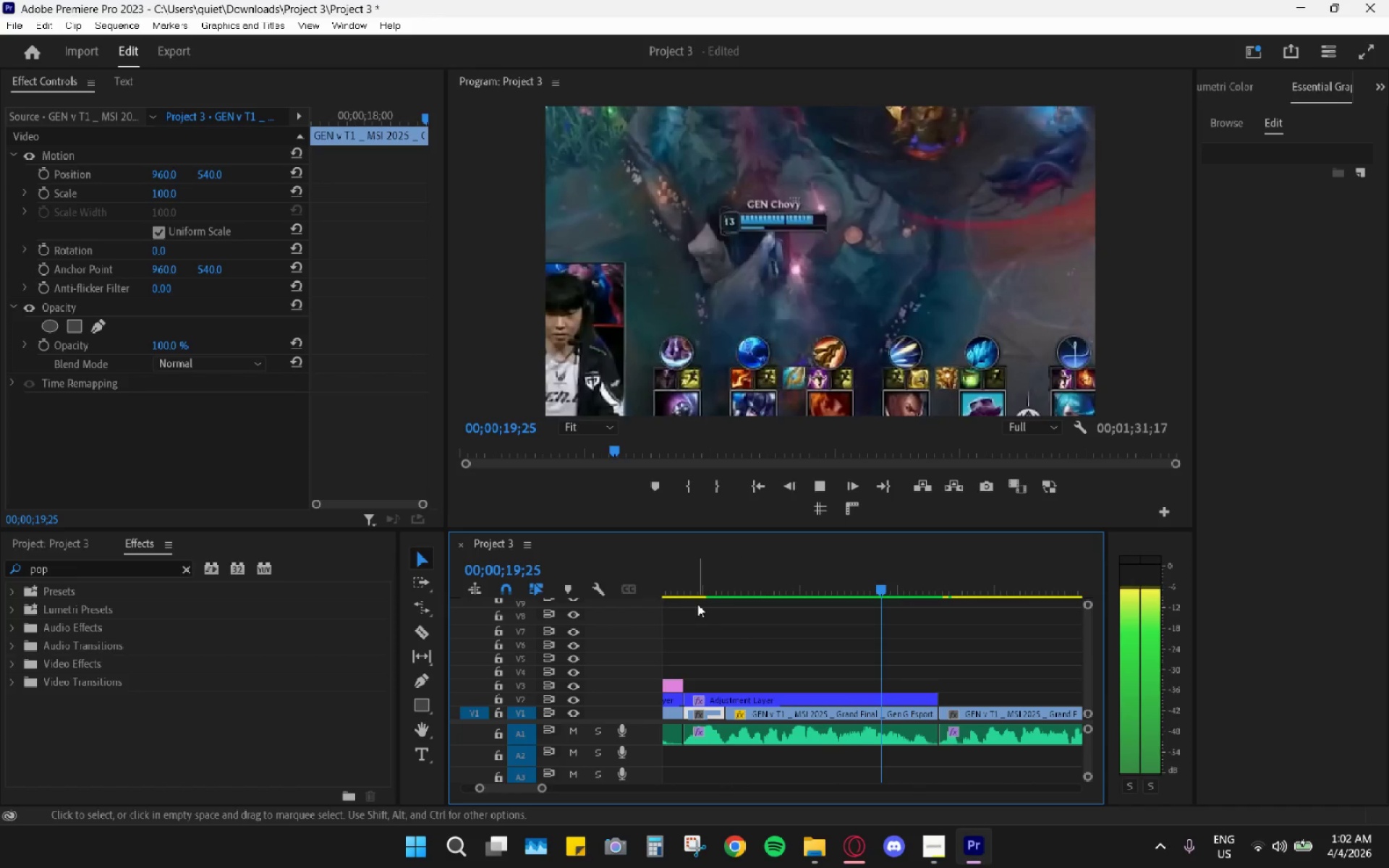 
key(Space)
 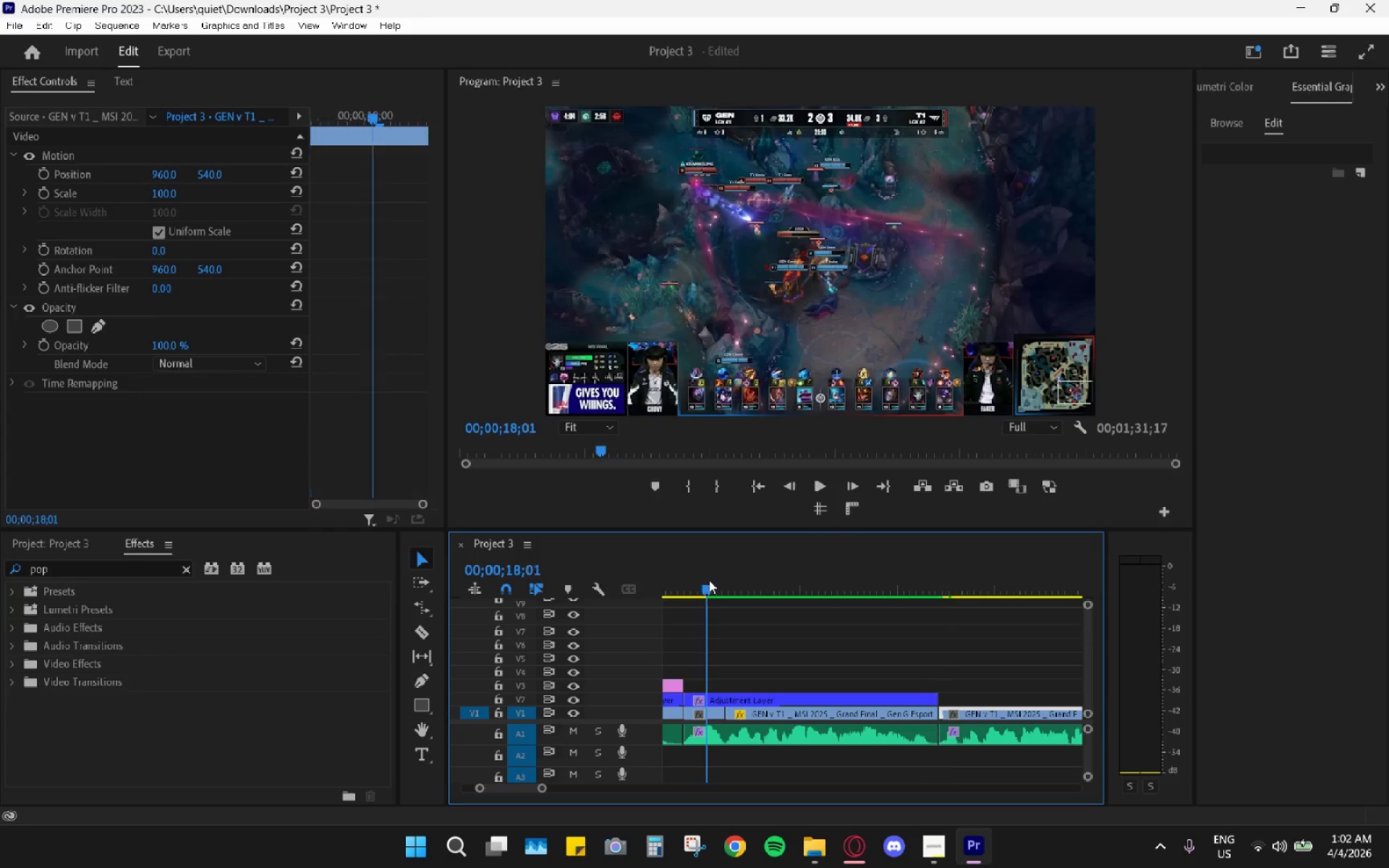 
key(Space)
 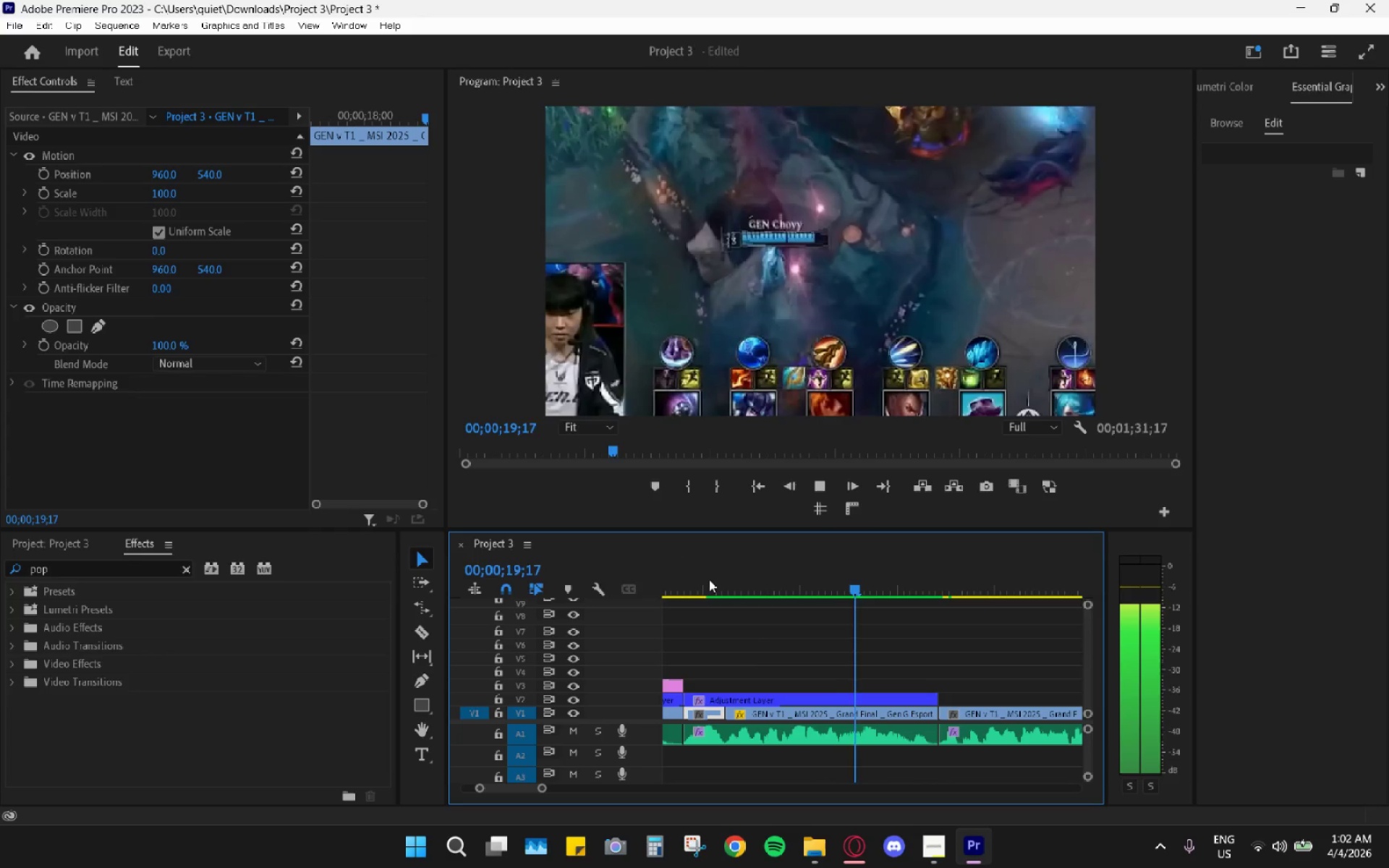 
key(Space)
 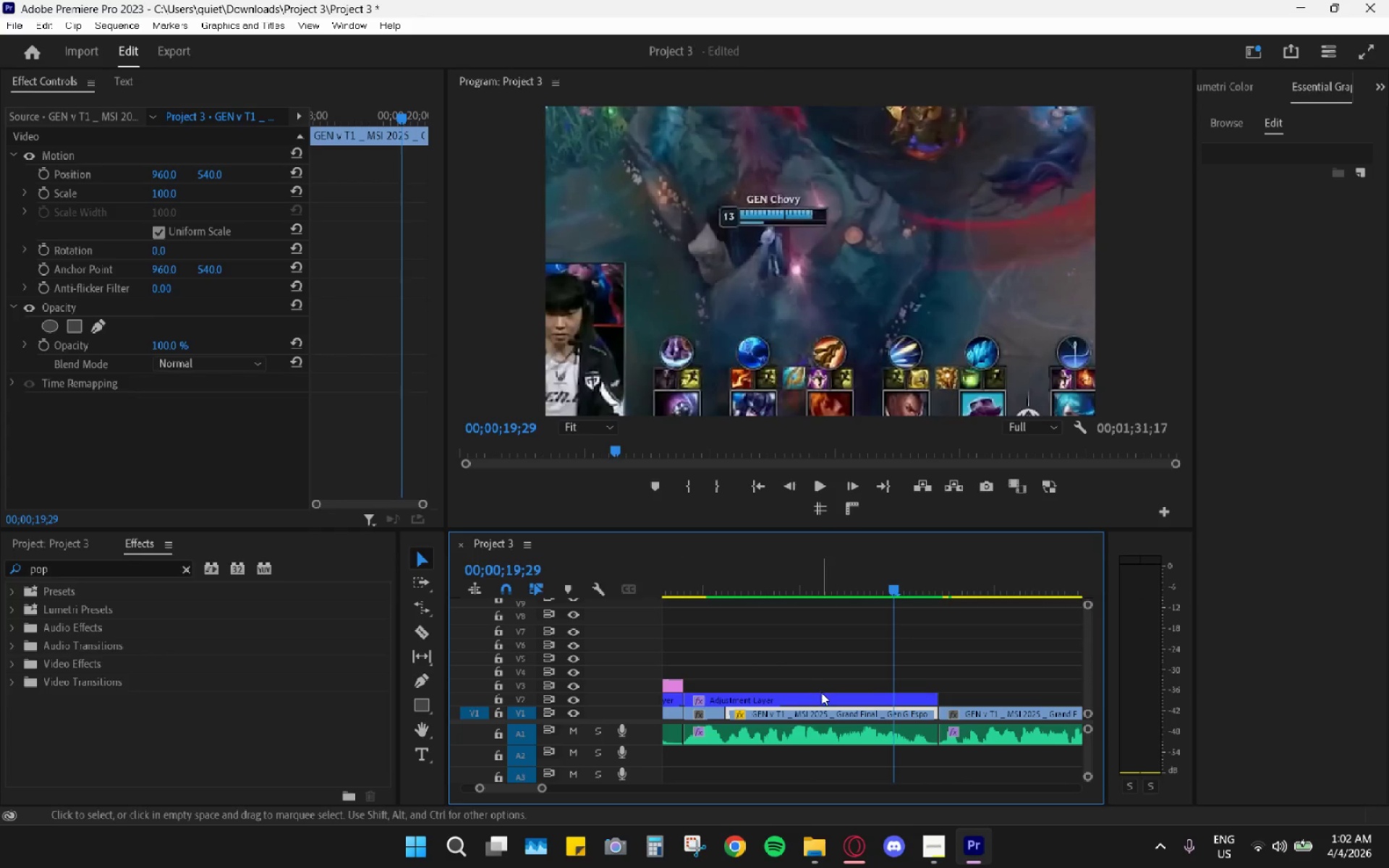 
left_click([823, 699])
 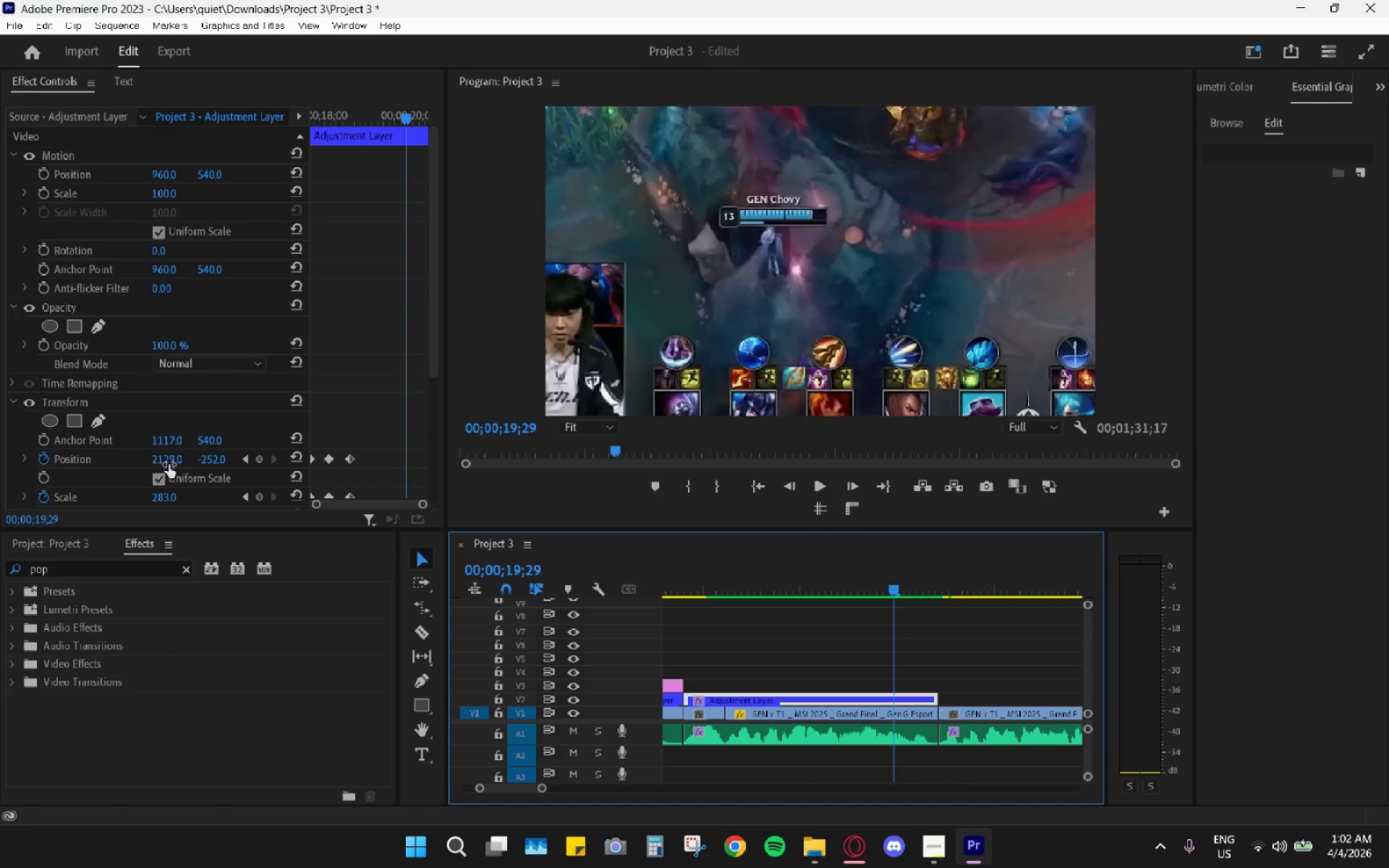 
scroll: coordinate [338, 420], scroll_direction: down, amount: 4.0
 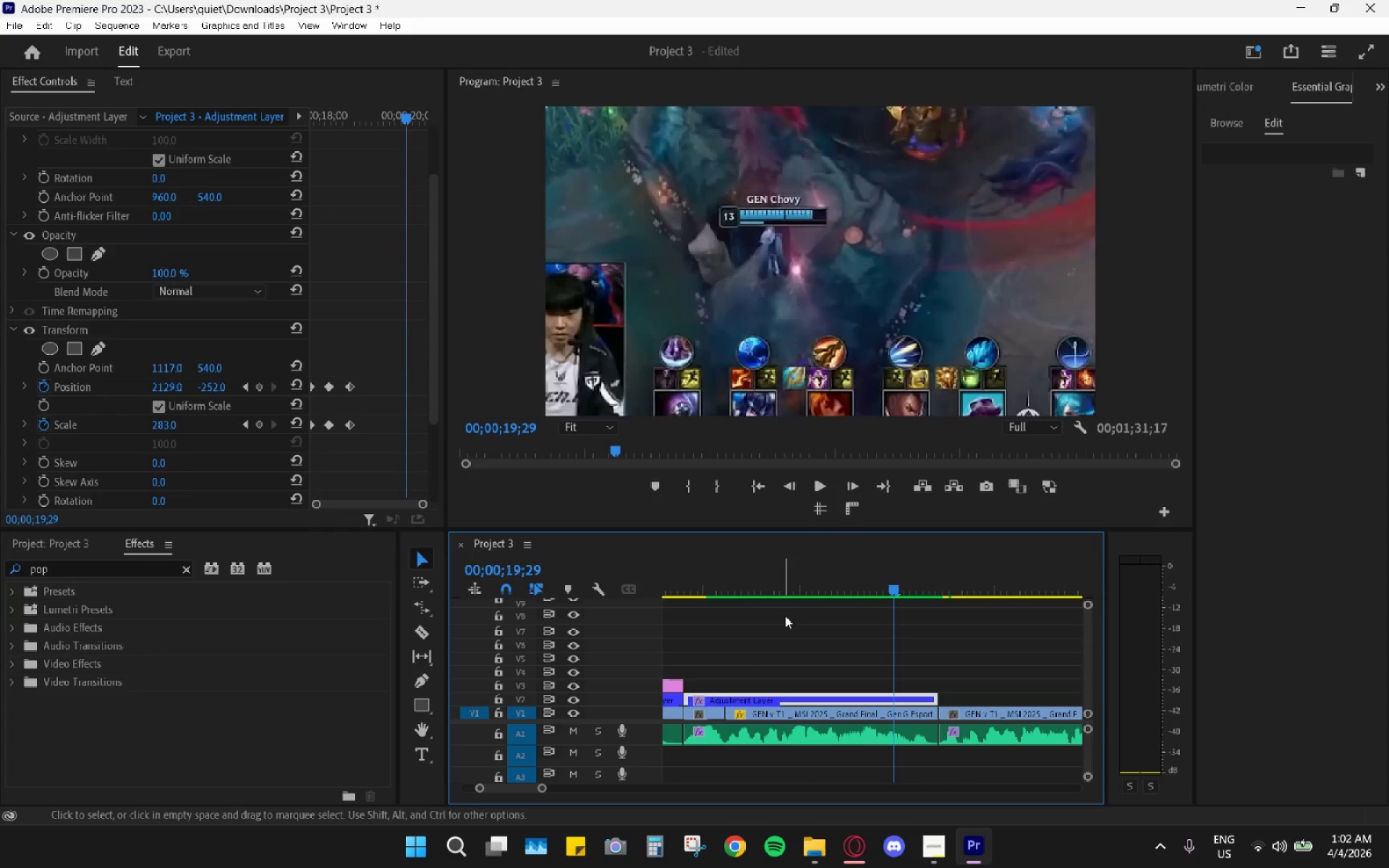 
left_click_drag(start_coordinate=[776, 583], to_coordinate=[772, 583])
 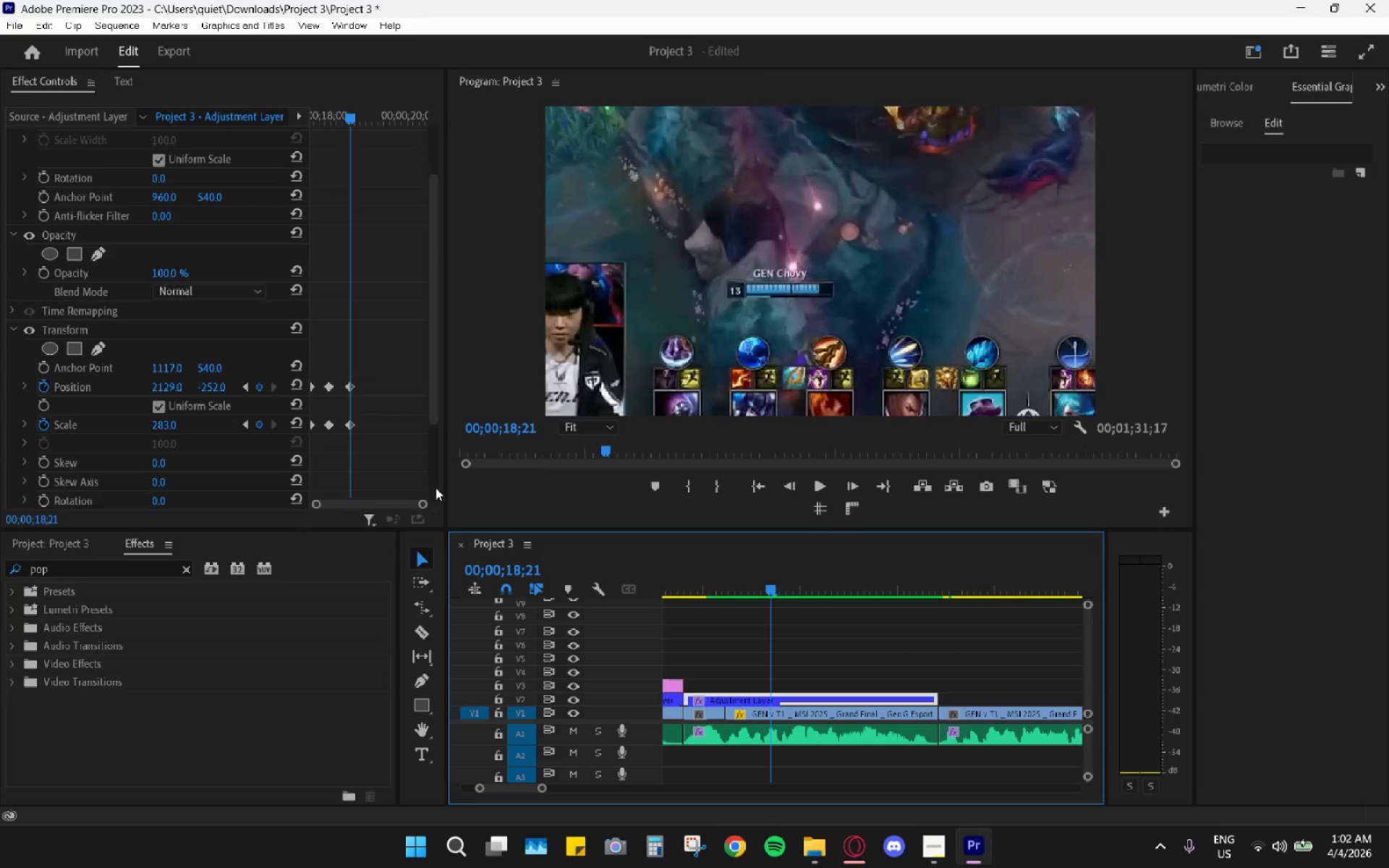 
left_click([344, 422])
 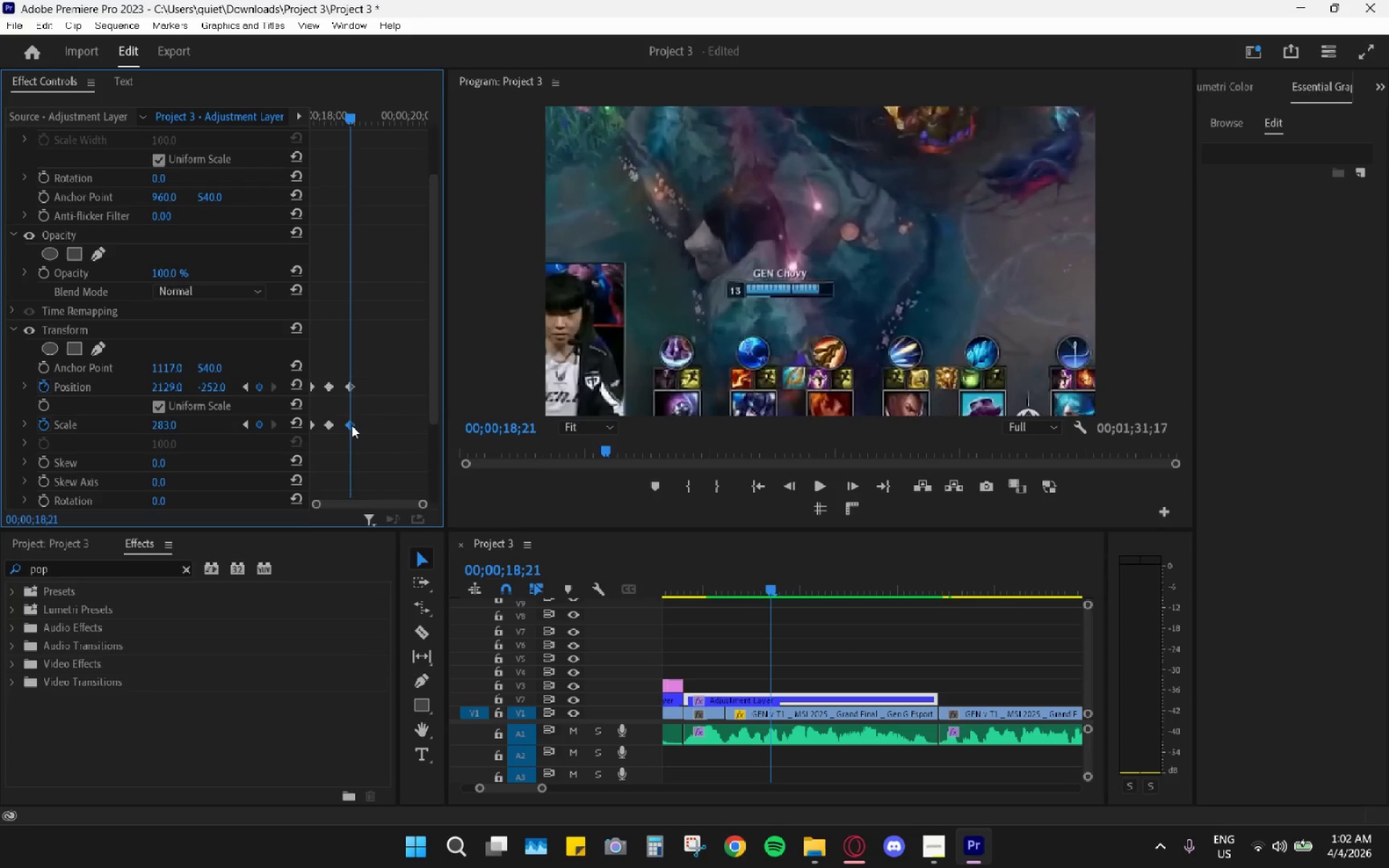 
key(H)
 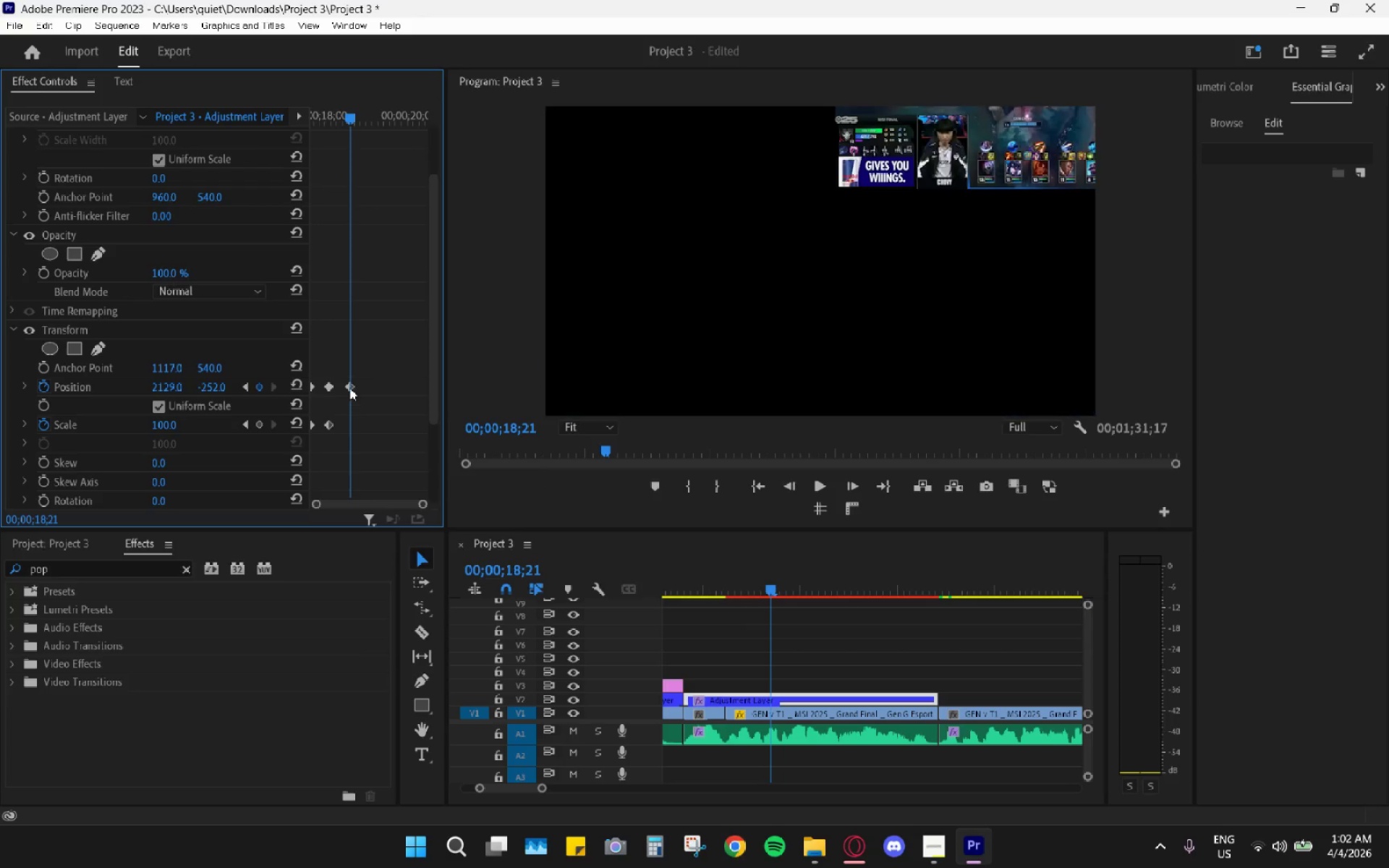 
left_click([349, 387])
 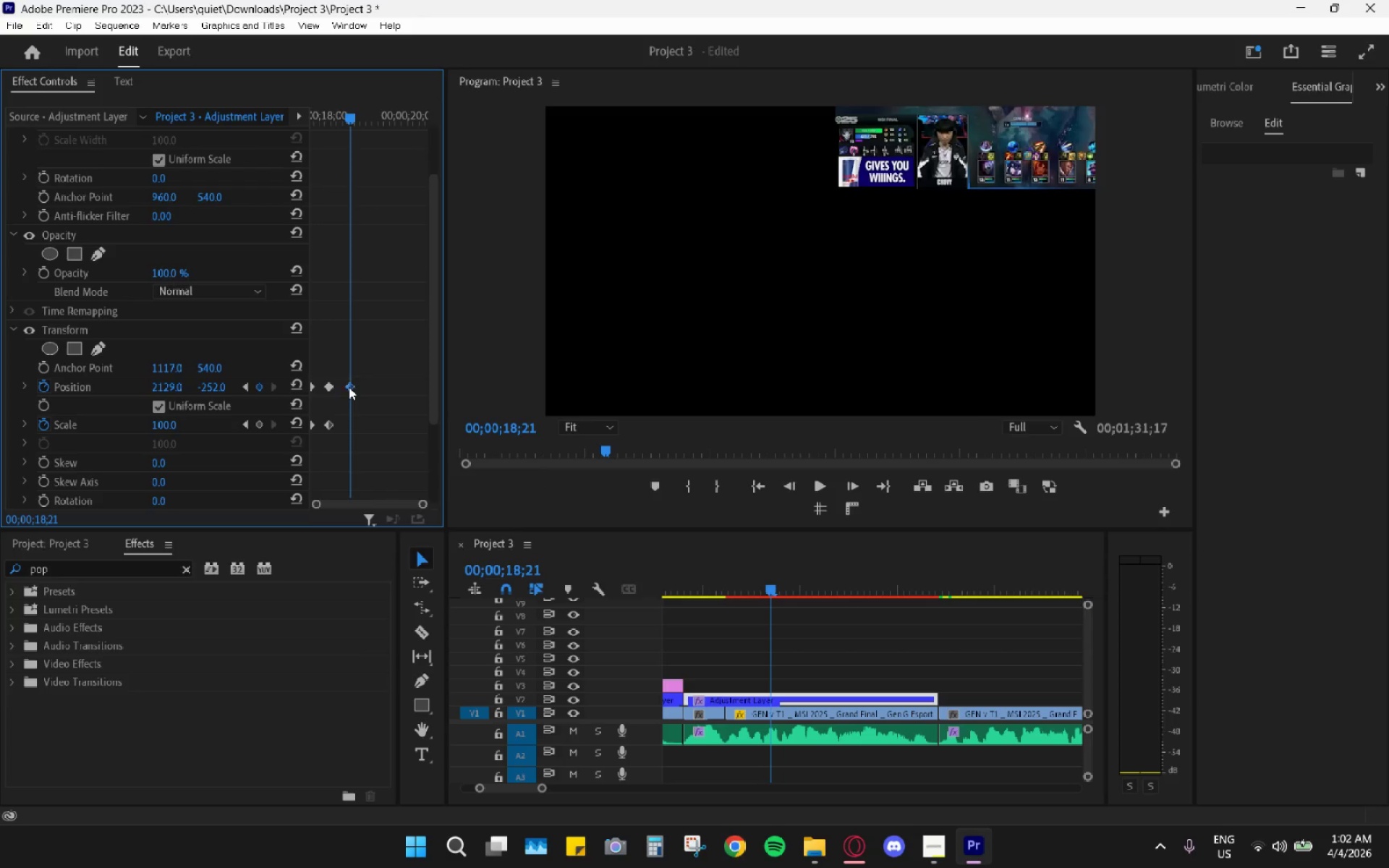 
key(H)
 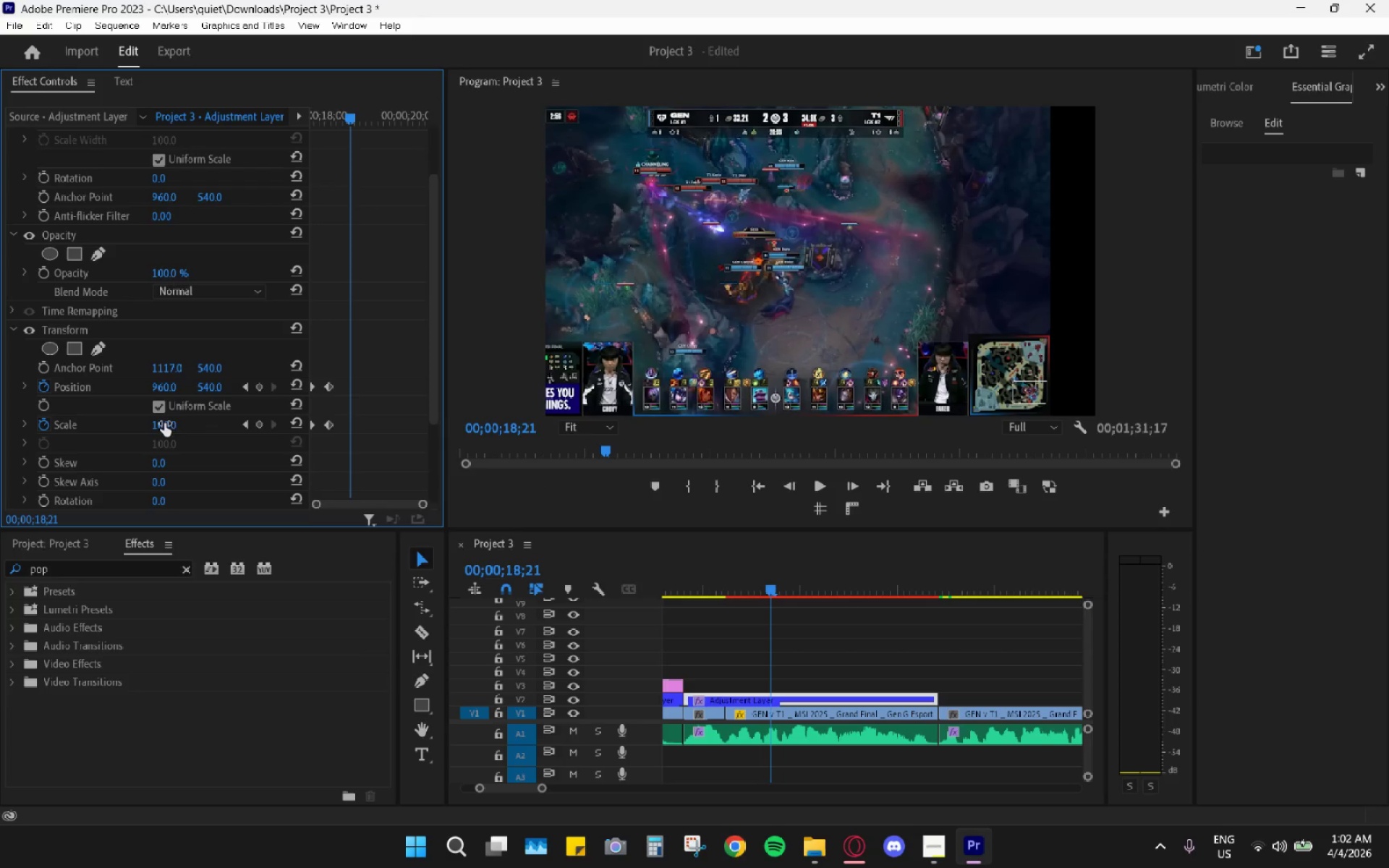 
left_click_drag(start_coordinate=[158, 425], to_coordinate=[326, 417])
 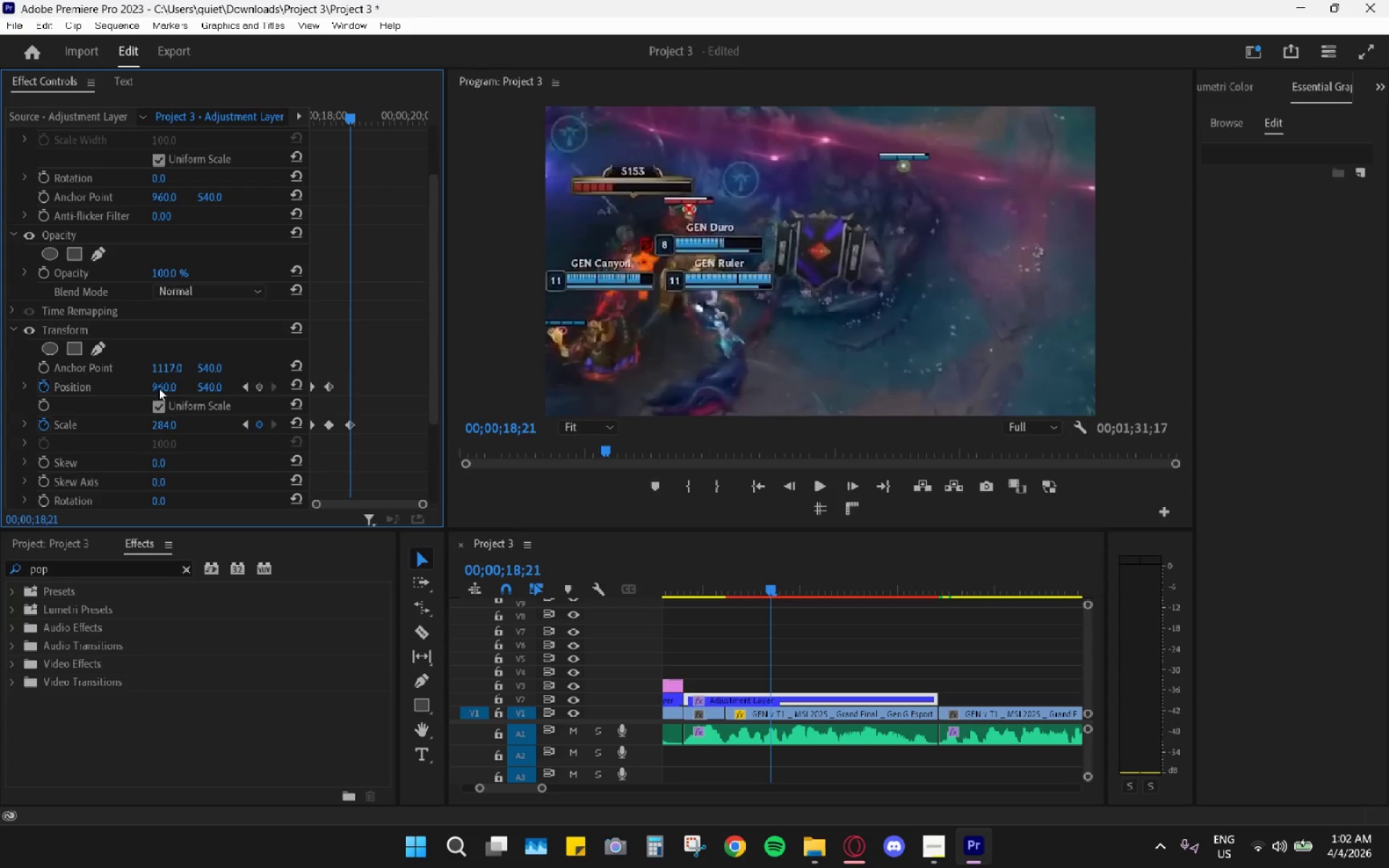 
left_click_drag(start_coordinate=[158, 388], to_coordinate=[317, 397])
 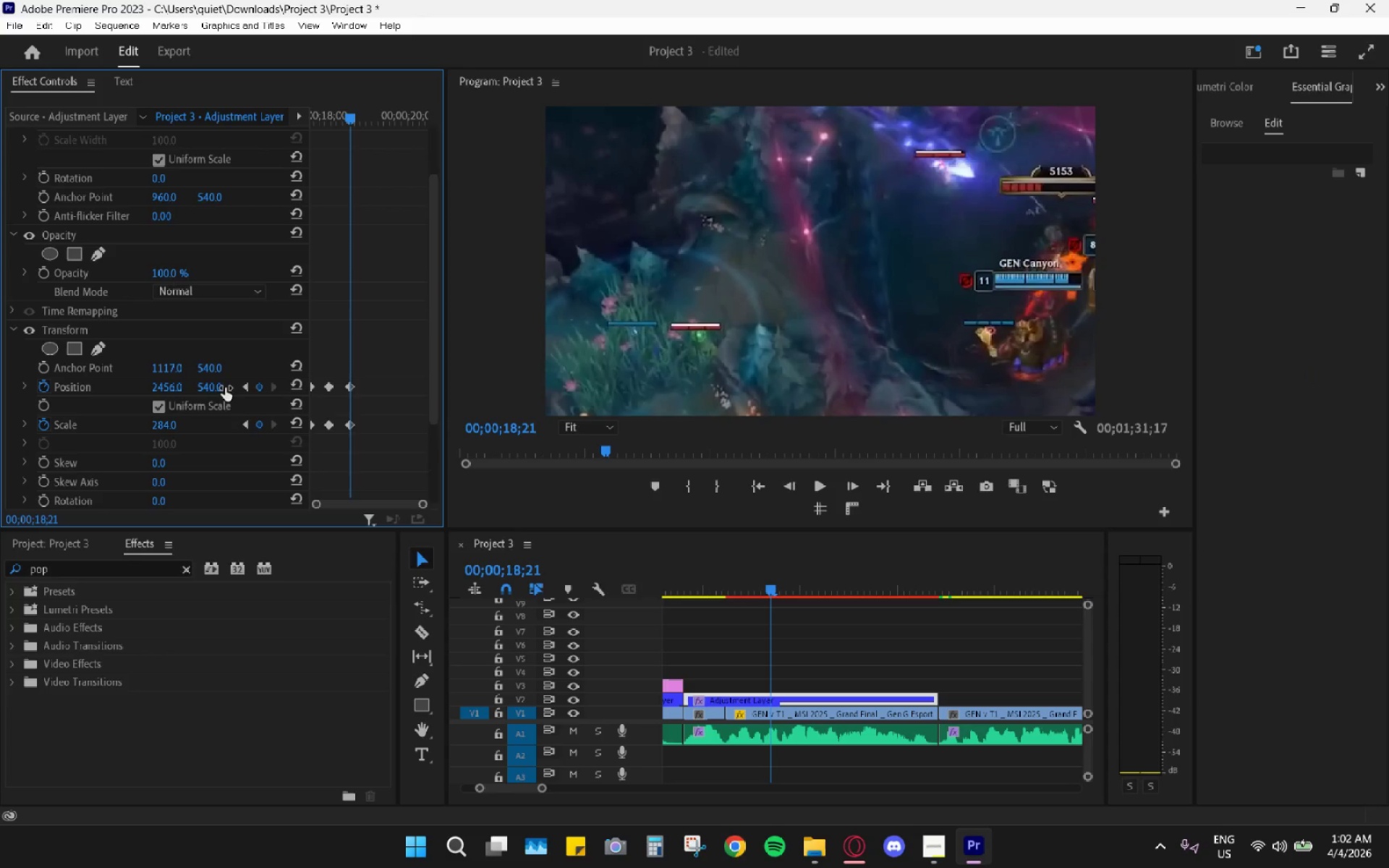 
left_click_drag(start_coordinate=[213, 391], to_coordinate=[224, 387])
 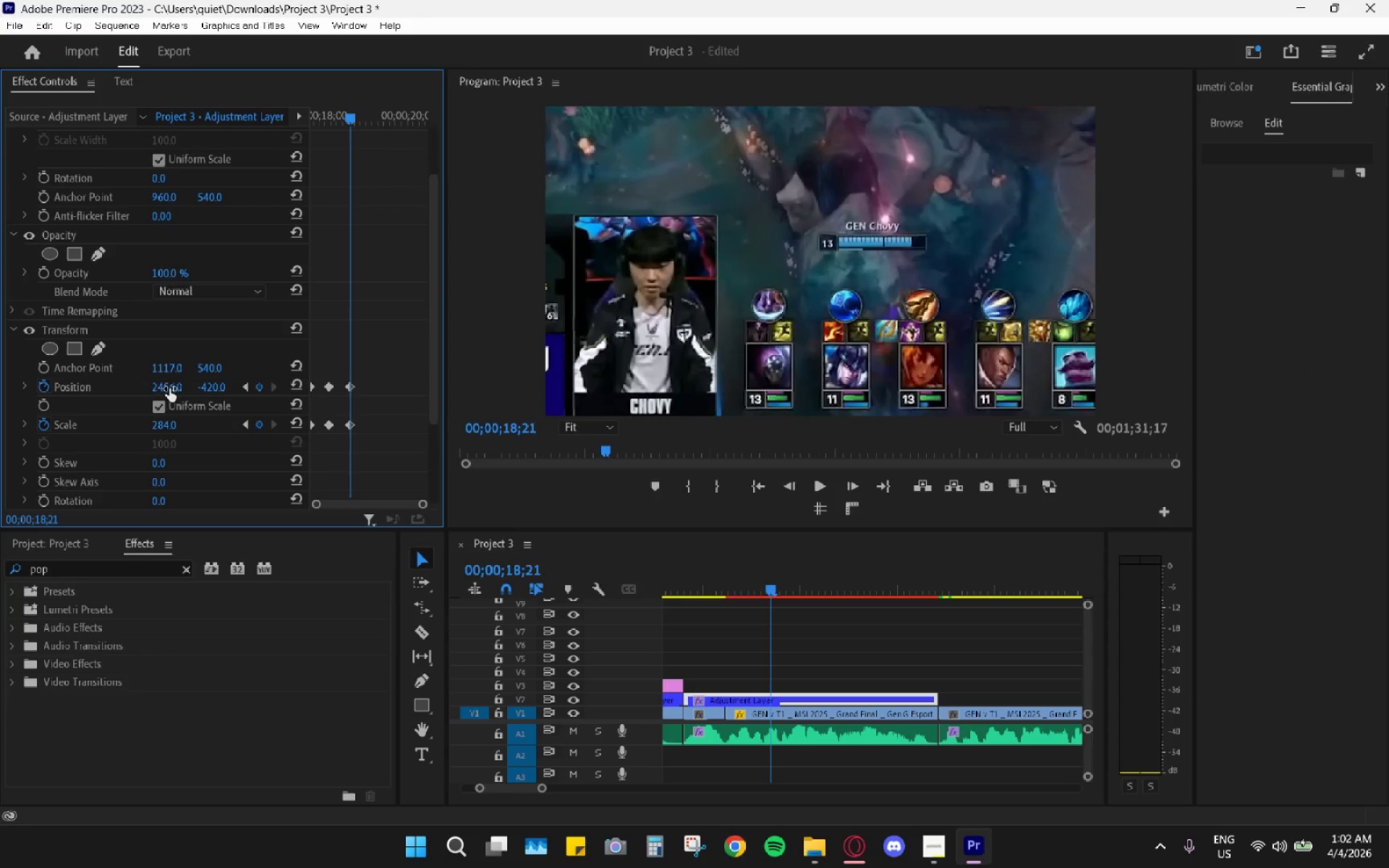 
left_click_drag(start_coordinate=[169, 388], to_coordinate=[39, 408])
 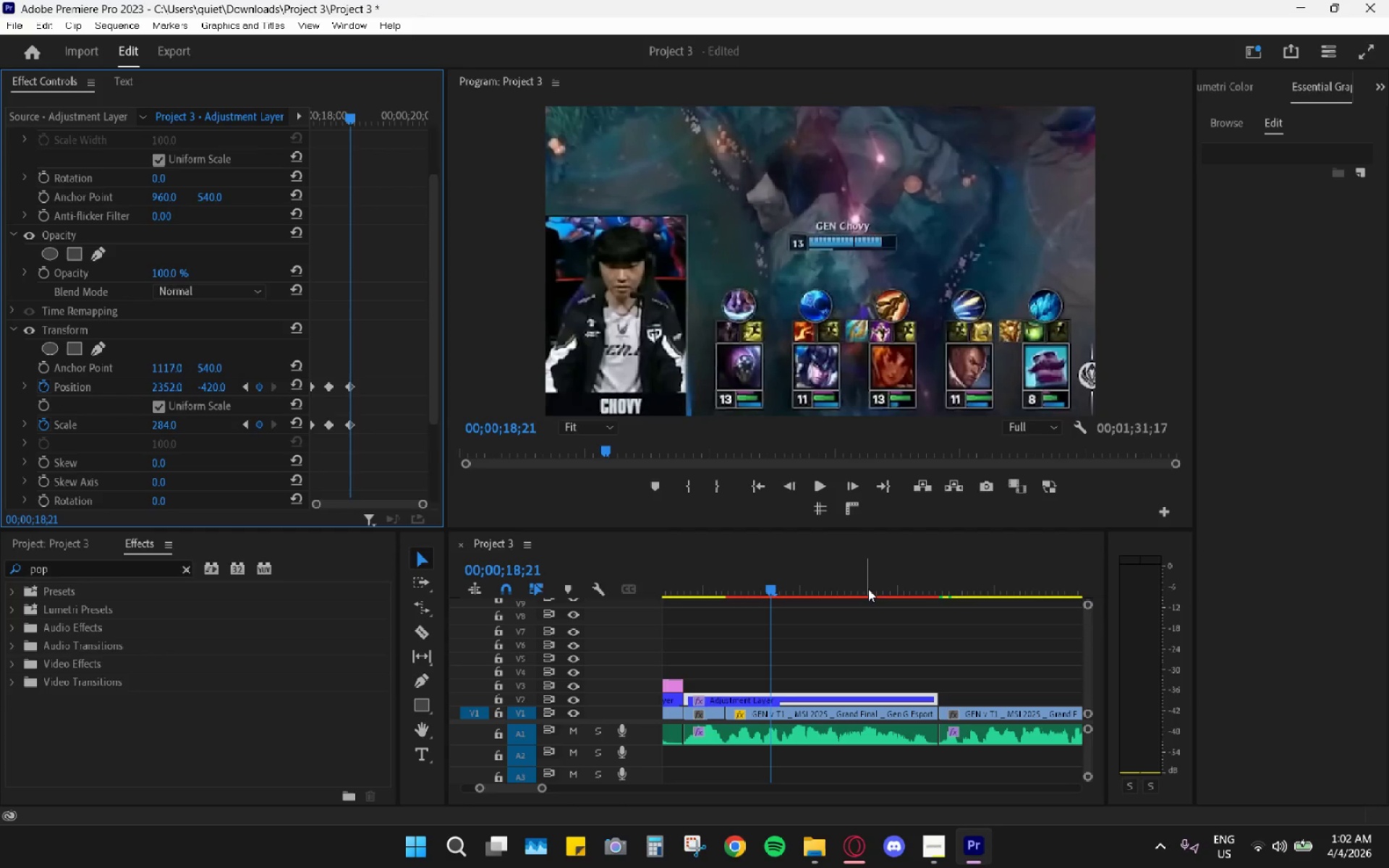 
left_click_drag(start_coordinate=[773, 586], to_coordinate=[695, 587])
 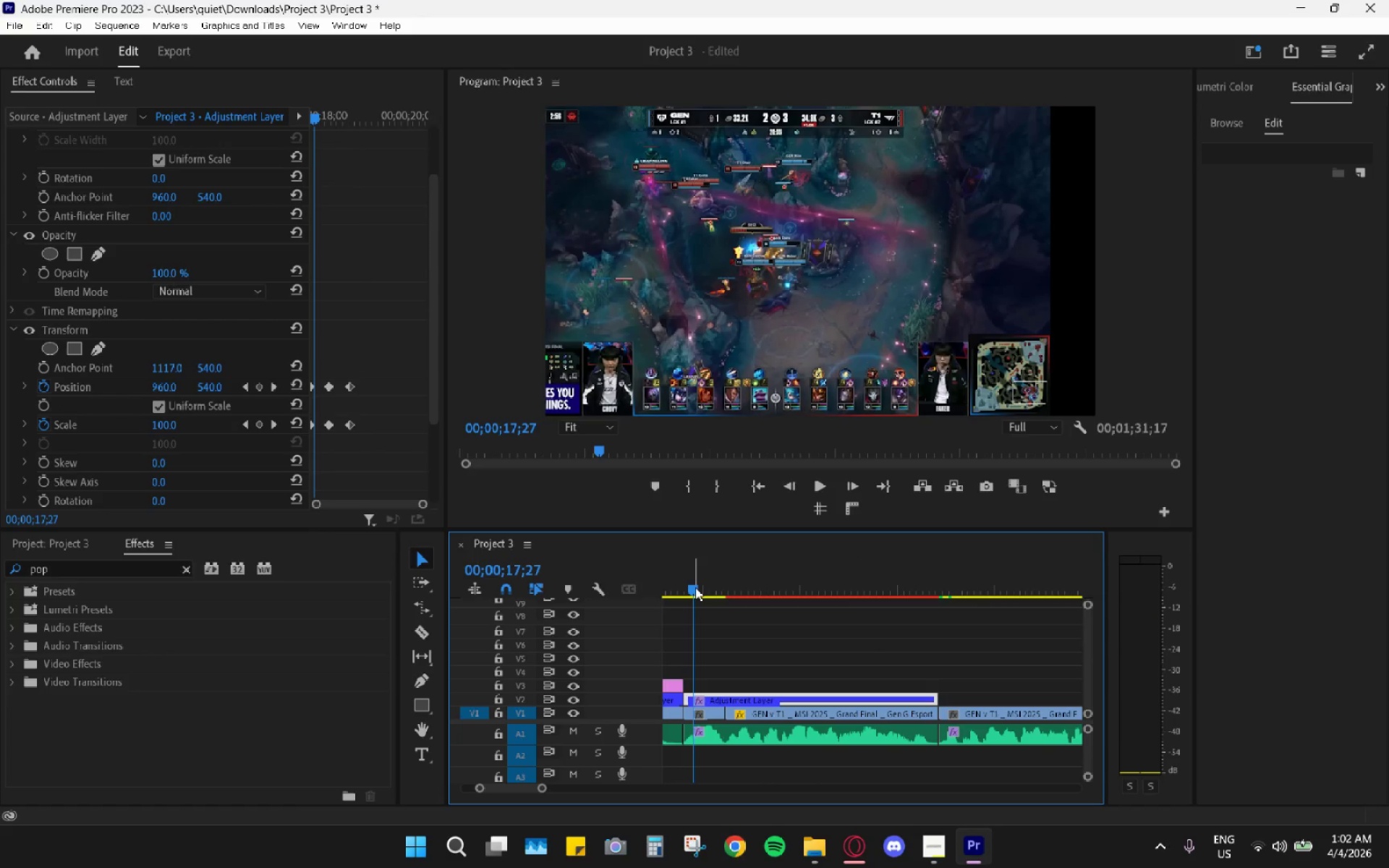 
key(Space)
 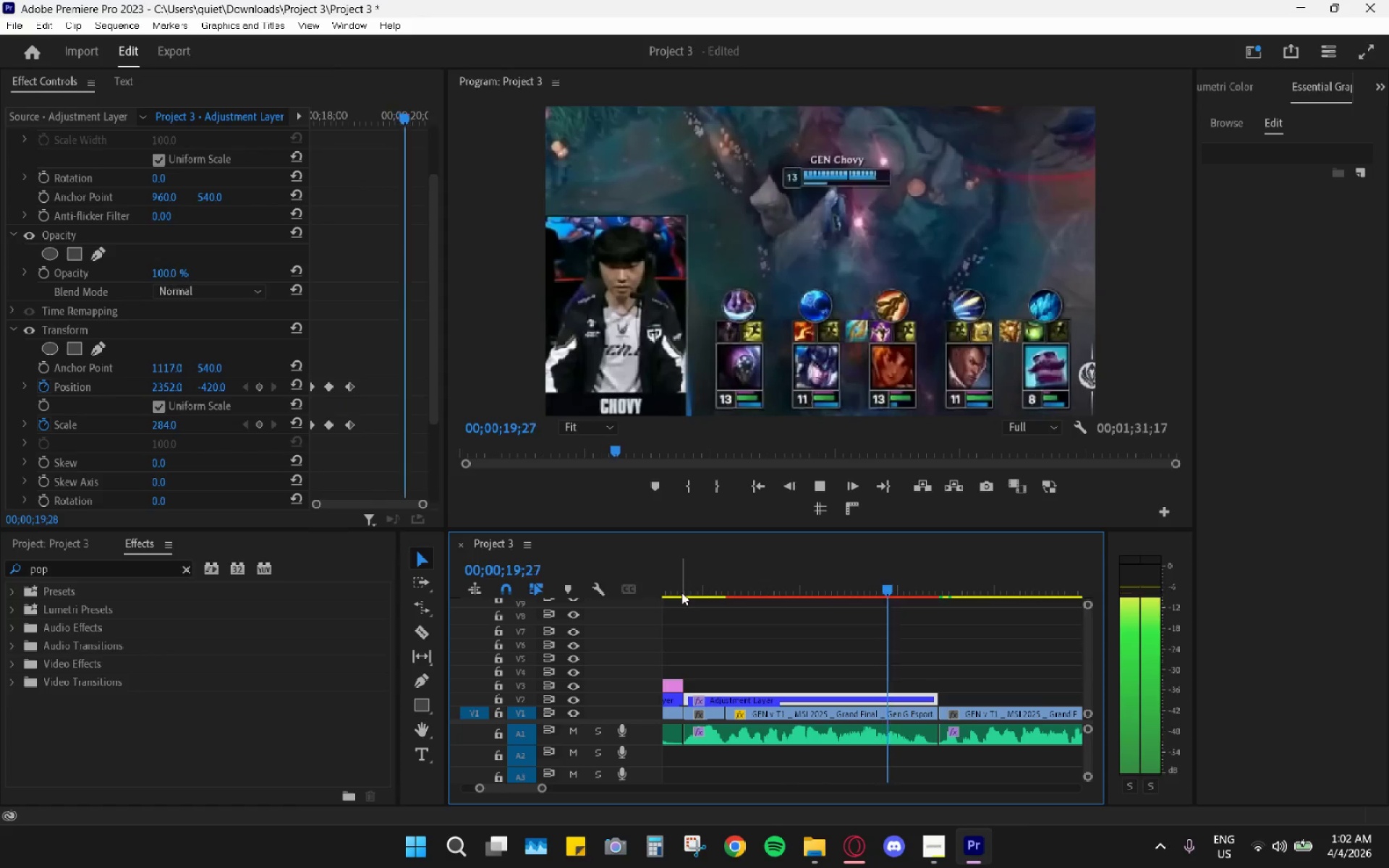 
key(Space)
 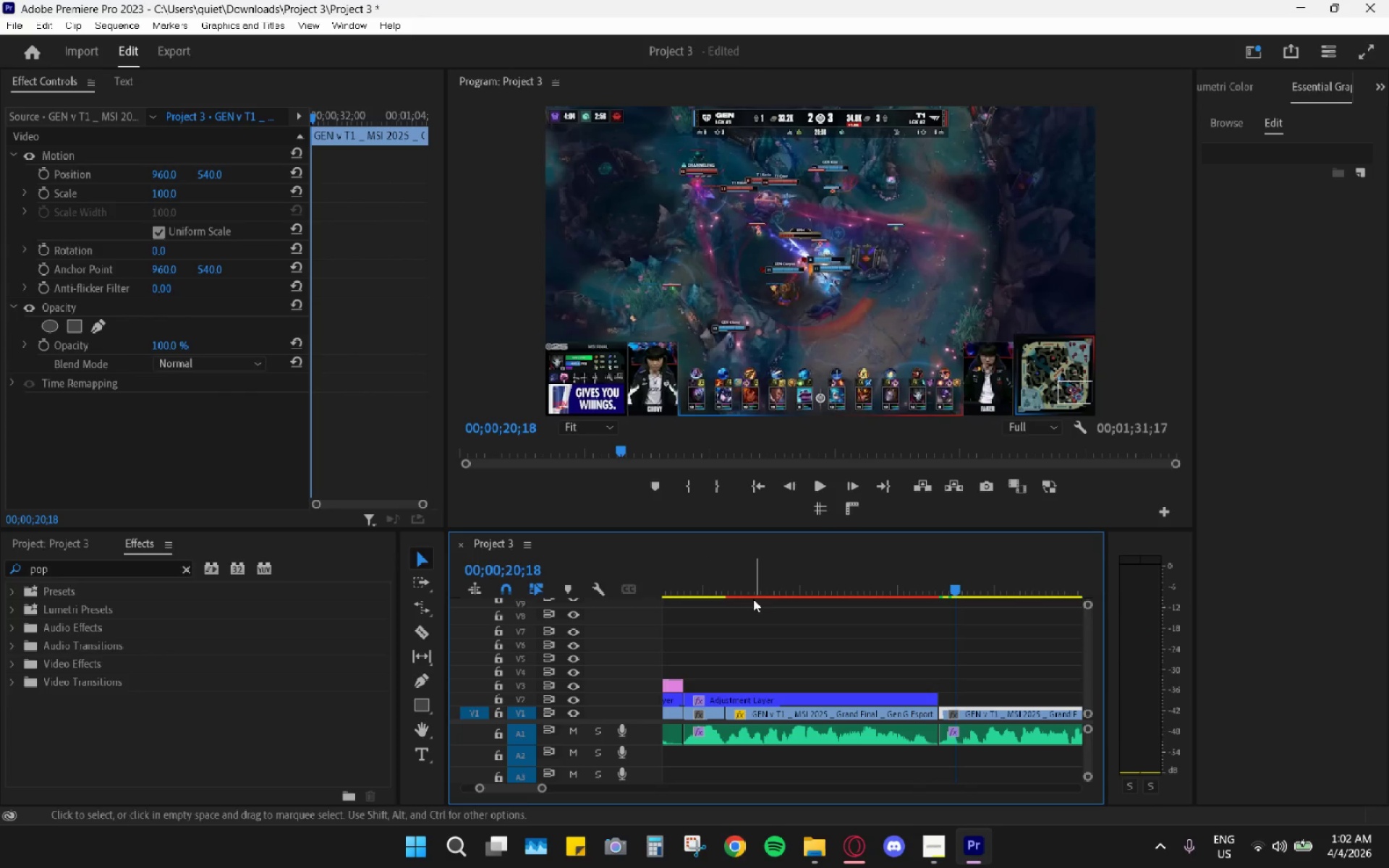 
left_click_drag(start_coordinate=[730, 577], to_coordinate=[687, 584])
 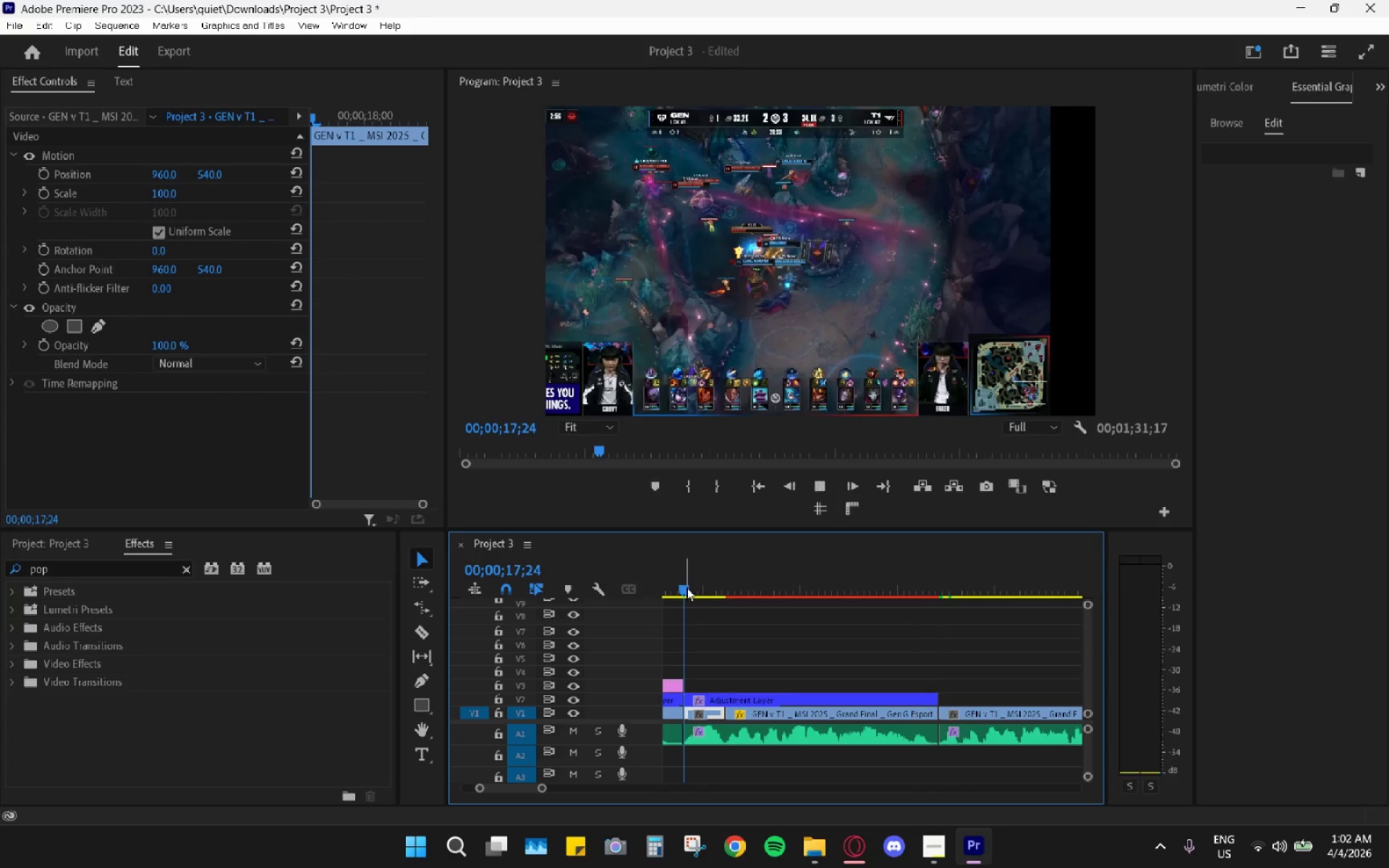 
key(Space)
 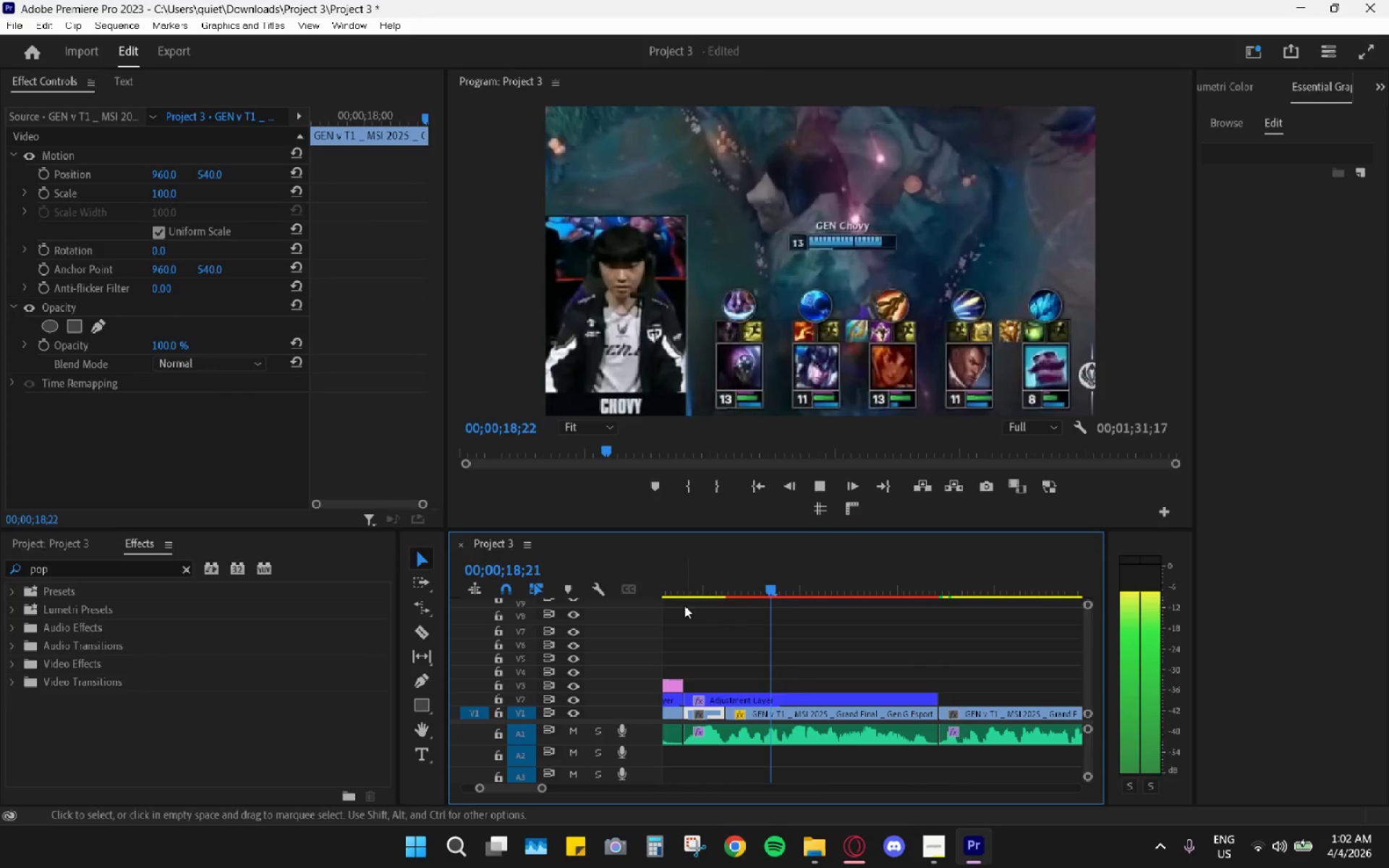 
key(Space)
 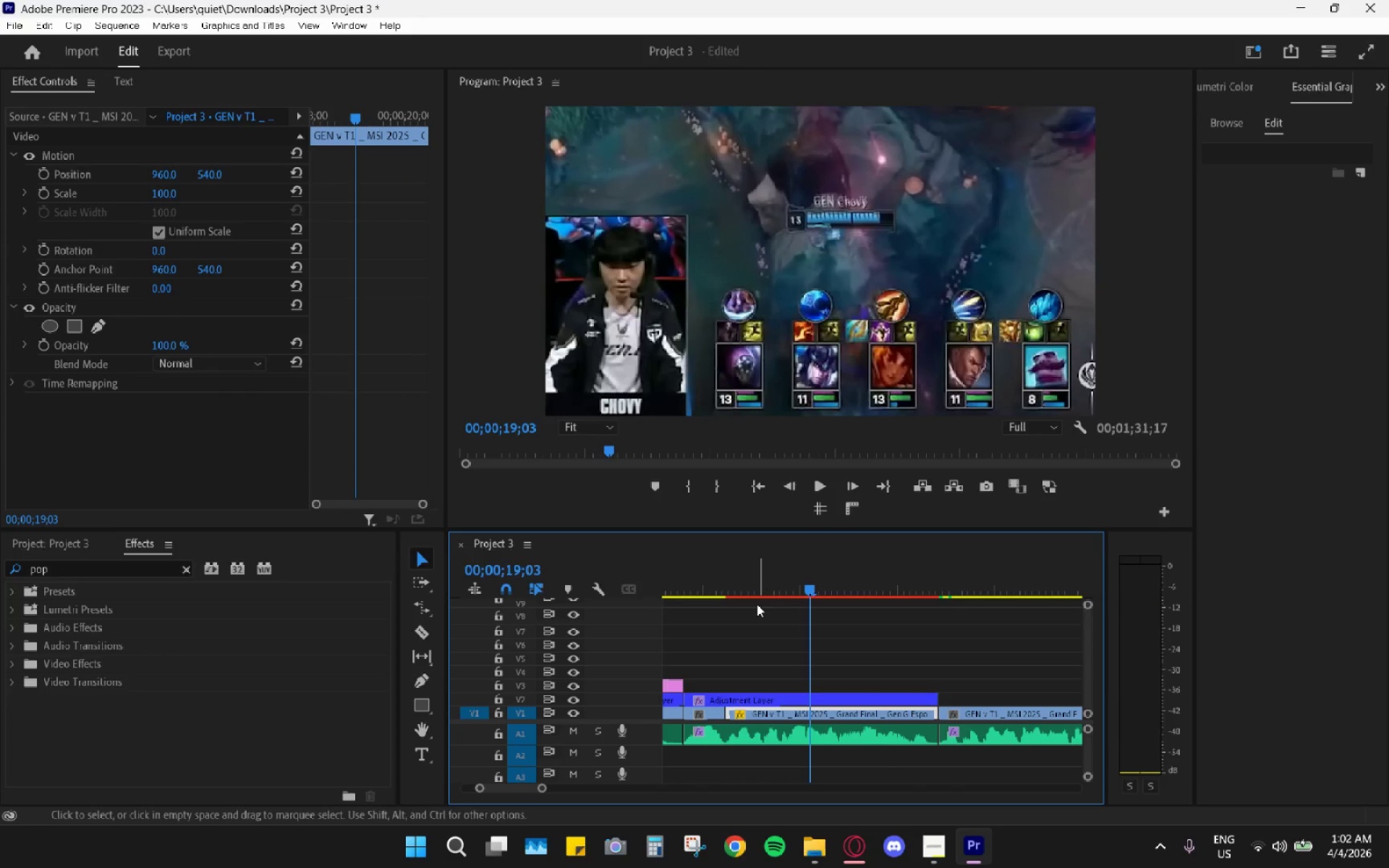 
left_click_drag(start_coordinate=[743, 573], to_coordinate=[770, 604])
 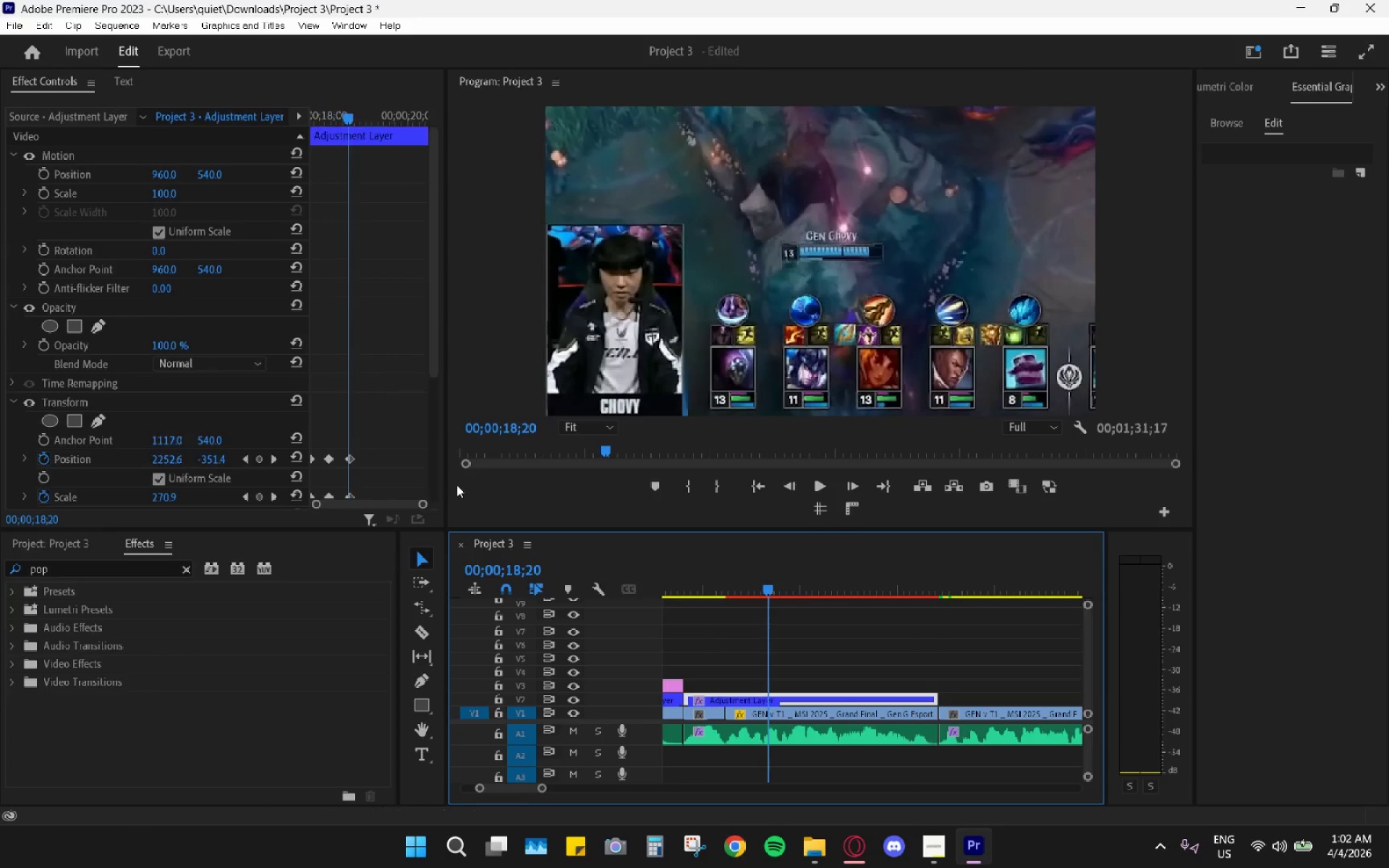 
scroll: coordinate [362, 485], scroll_direction: down, amount: 3.0
 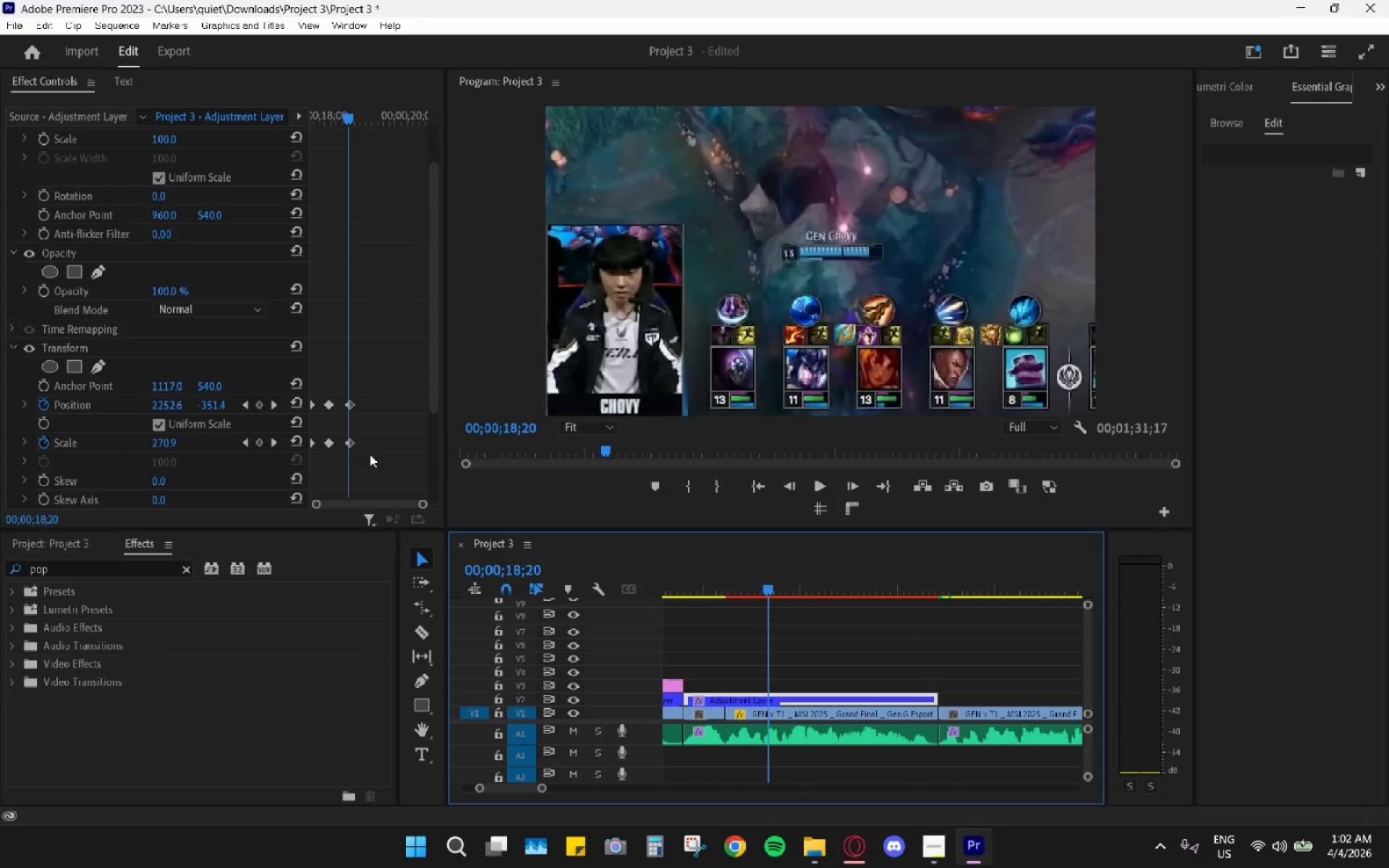 
key(Alt+AltLeft)
 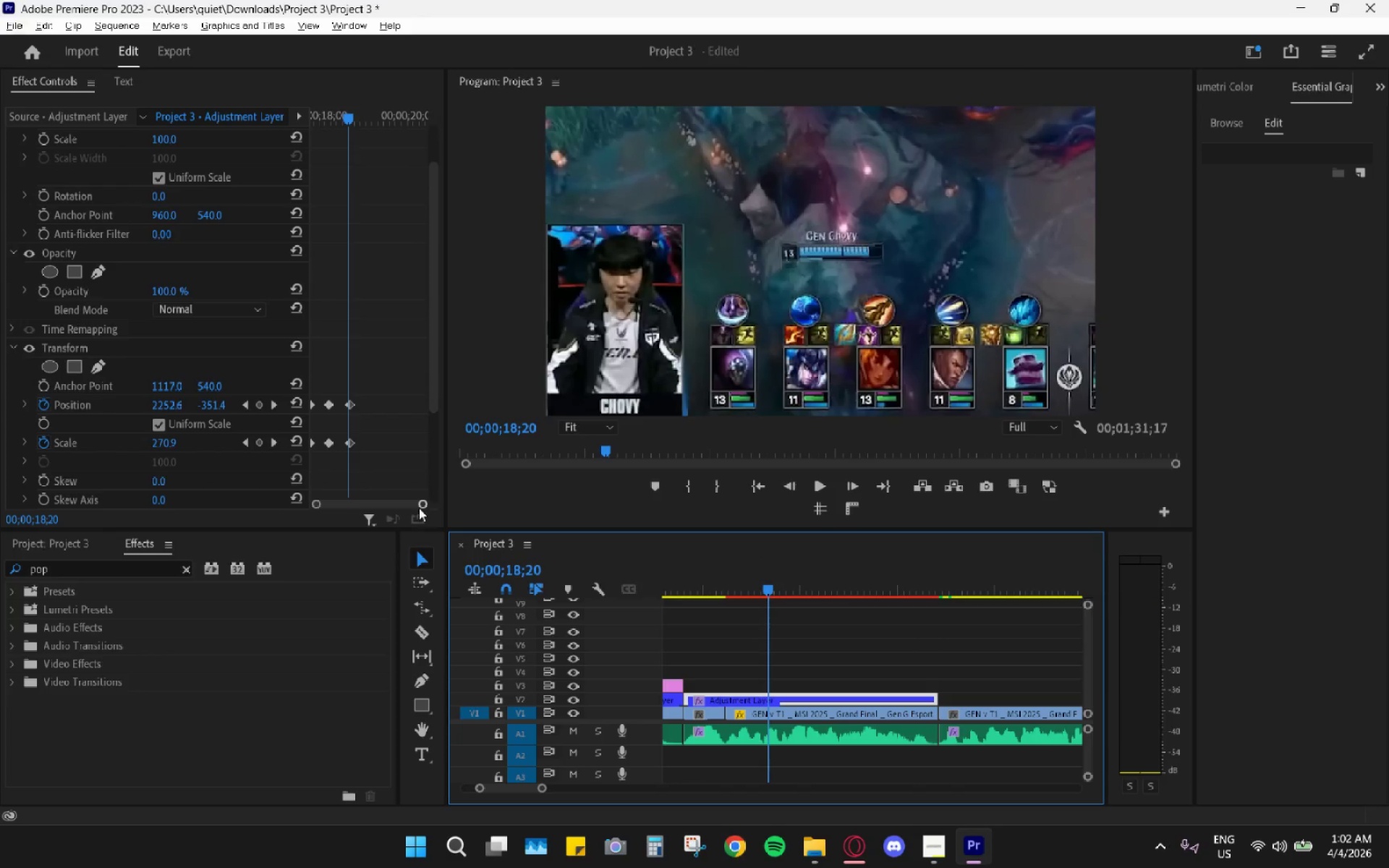 
left_click_drag(start_coordinate=[419, 507], to_coordinate=[399, 508])
 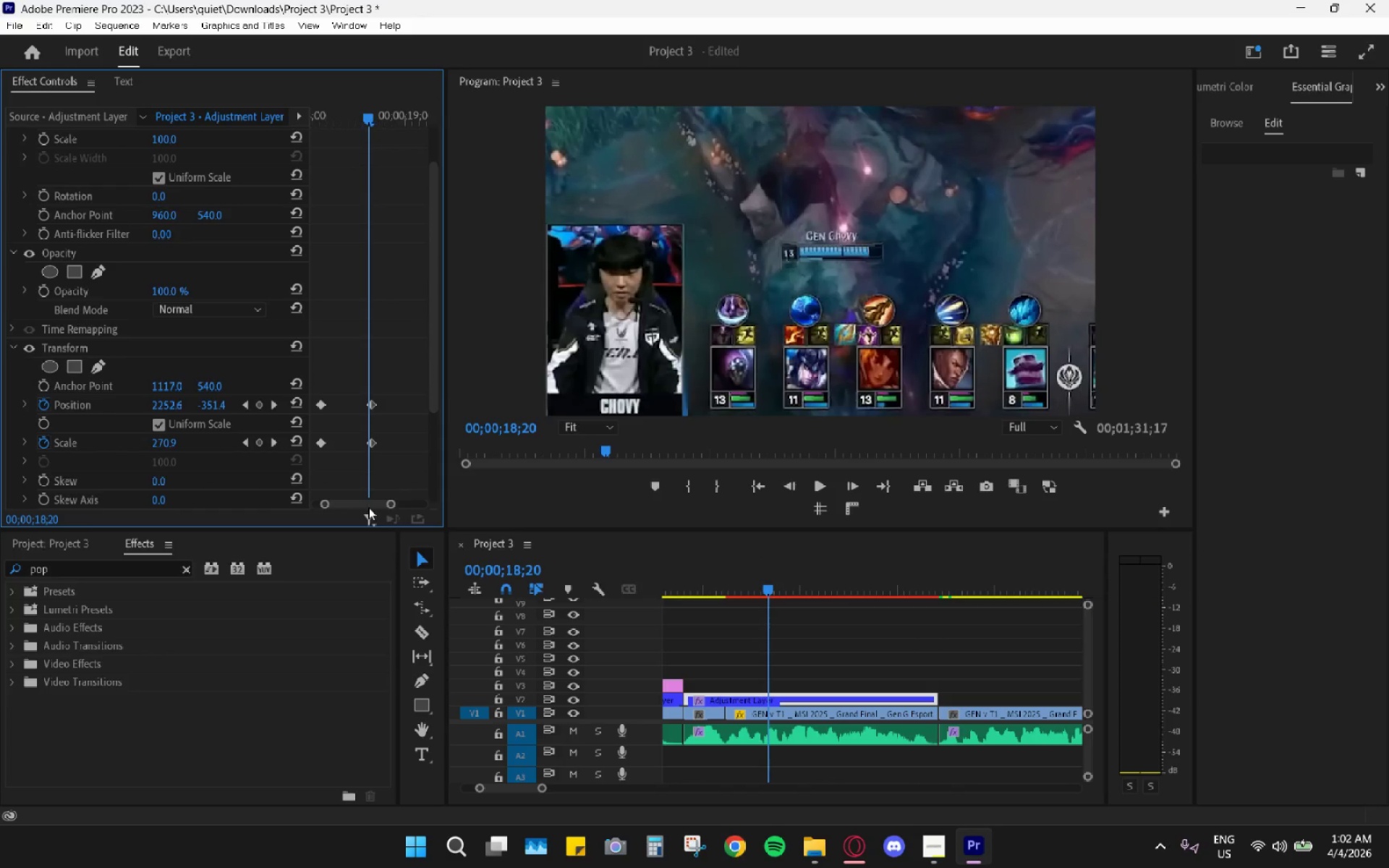 
left_click_drag(start_coordinate=[368, 507], to_coordinate=[339, 510])
 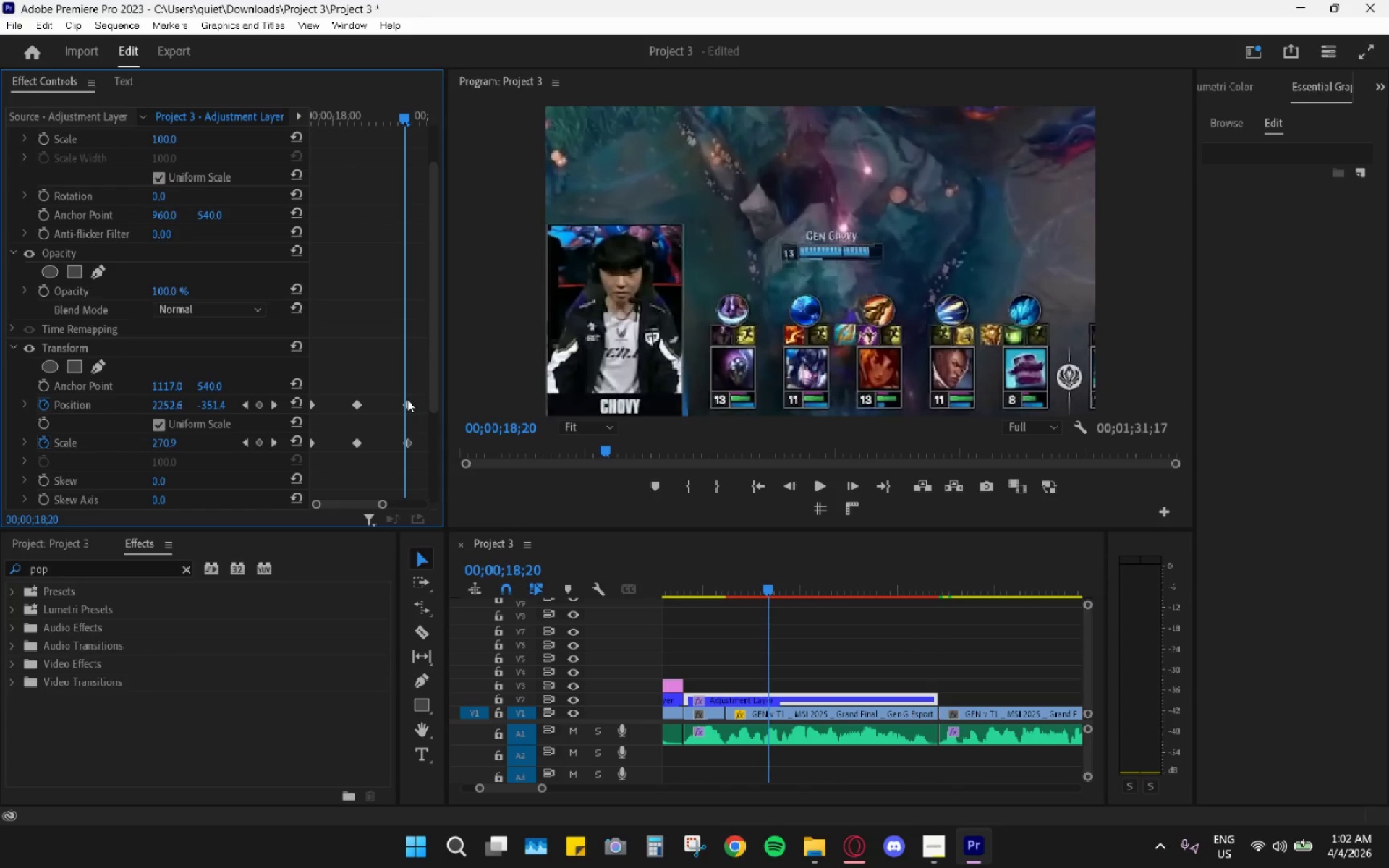 
left_click_drag(start_coordinate=[407, 403], to_coordinate=[395, 405])
 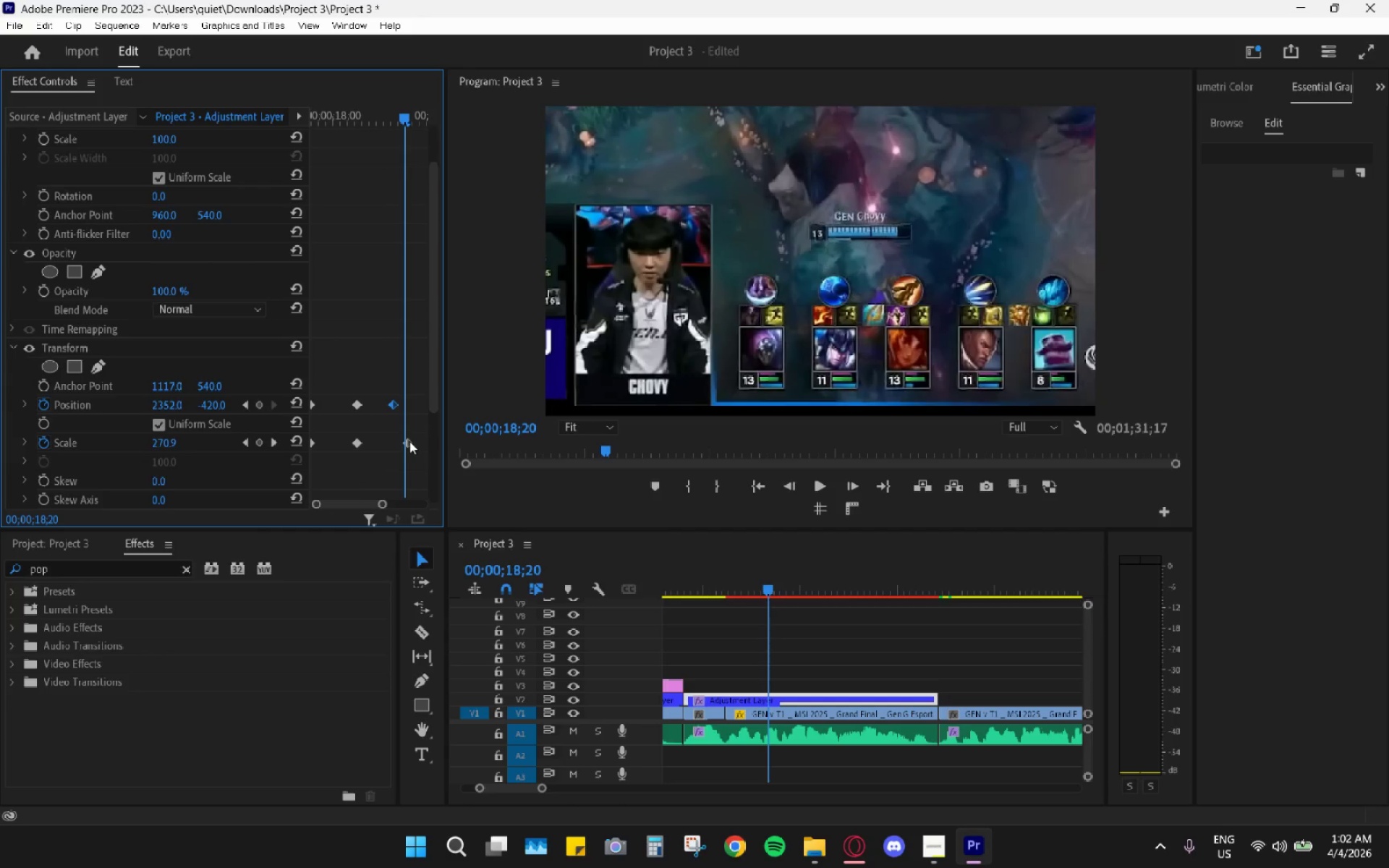 
left_click_drag(start_coordinate=[407, 442], to_coordinate=[394, 442])
 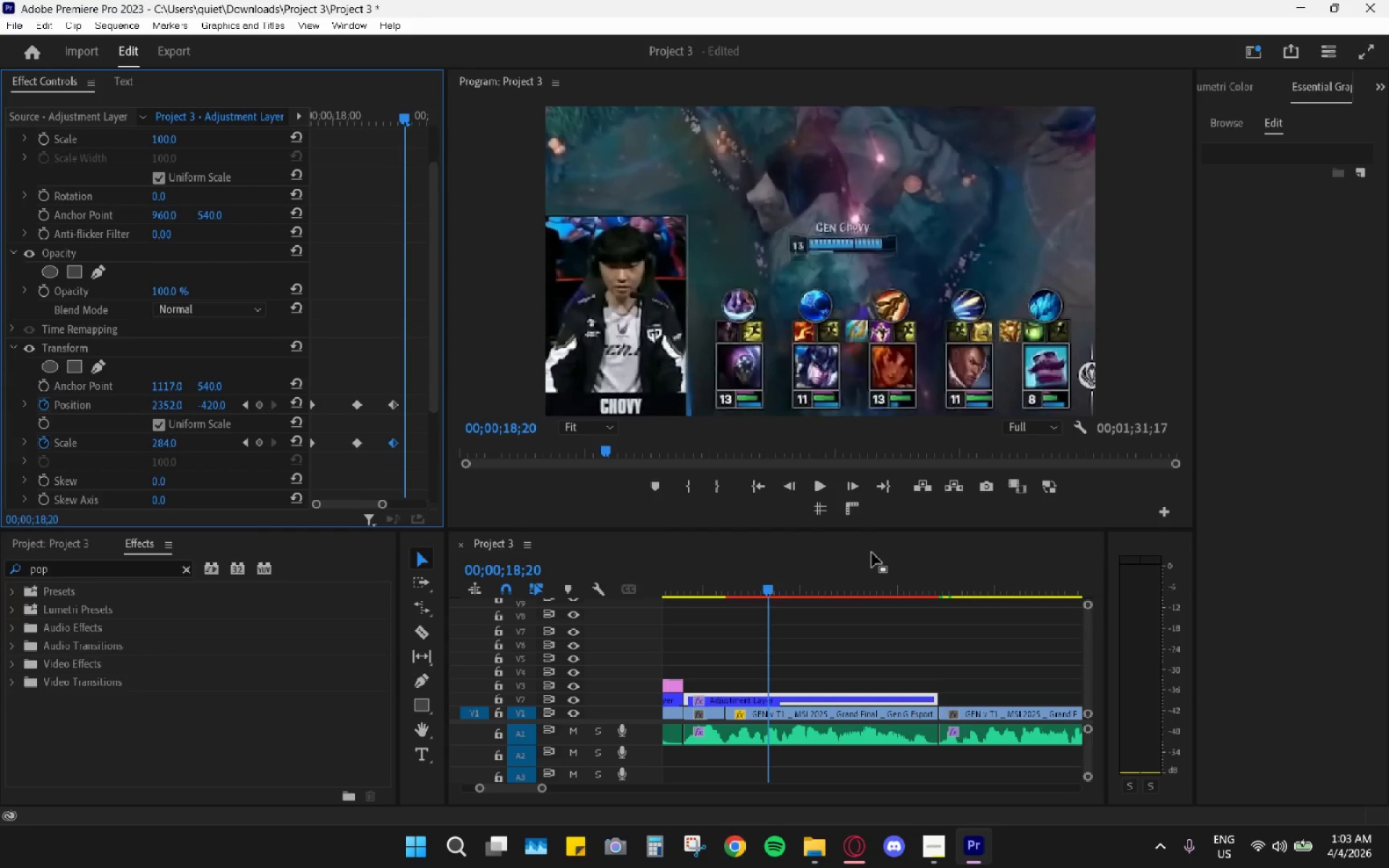 
hold_key(key=AltLeft, duration=1.09)
scroll: coordinate [820, 629], scroll_direction: down, amount: 4.0
 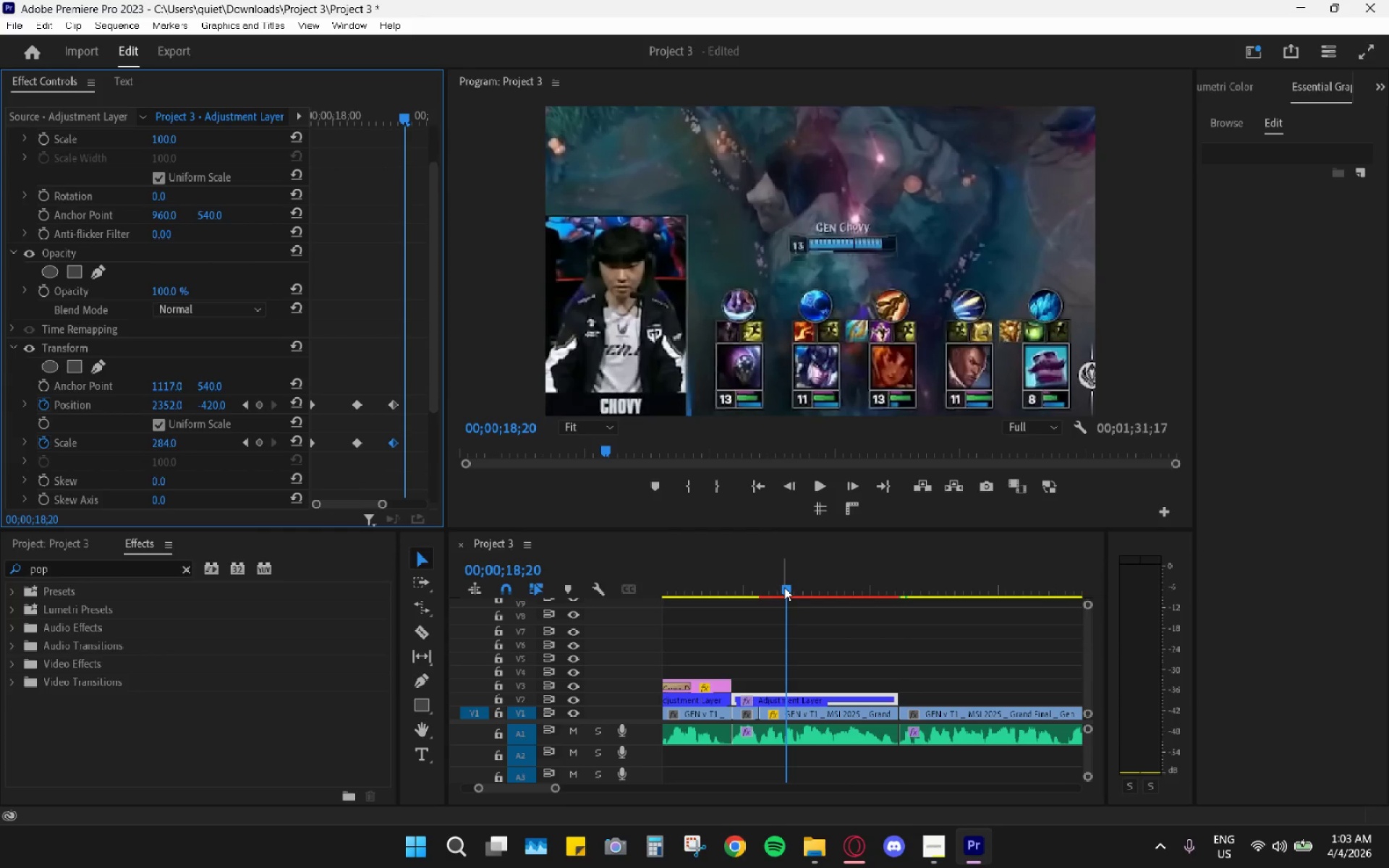 
left_click([785, 587])
 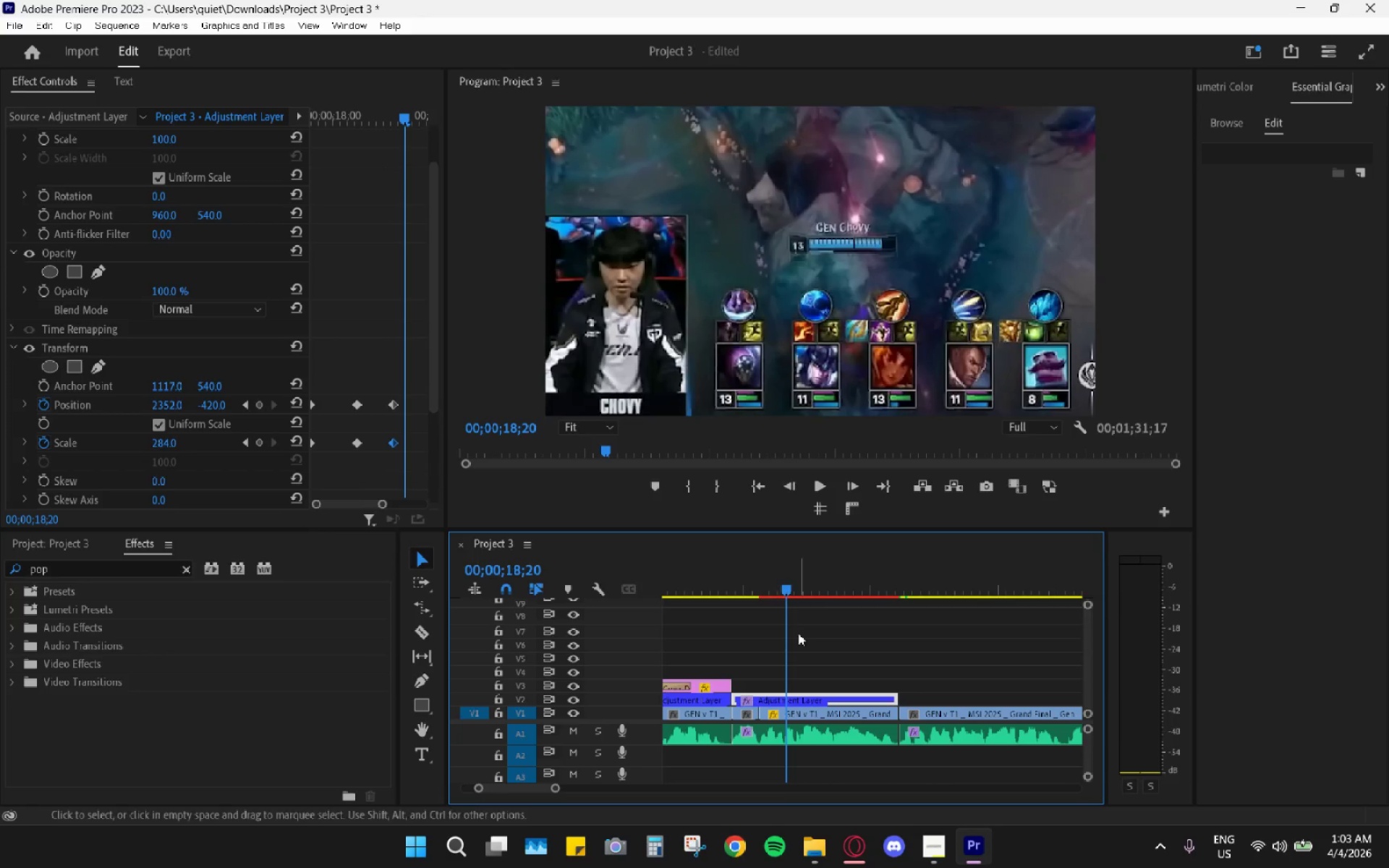 
hold_key(key=AltLeft, duration=0.48)
scroll: coordinate [801, 658], scroll_direction: down, amount: 4.0
 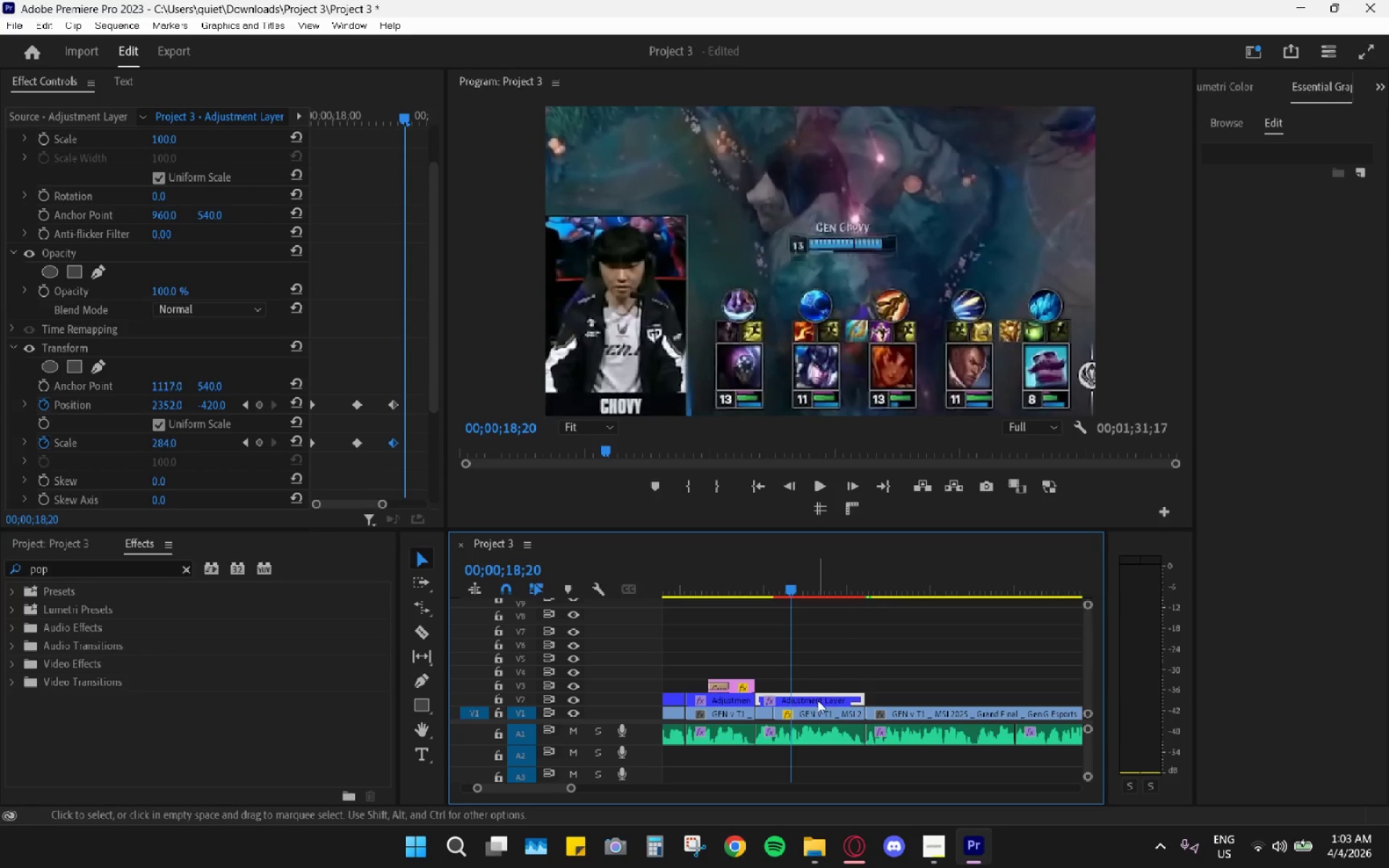 
left_click_drag(start_coordinate=[815, 716], to_coordinate=[774, 668])
 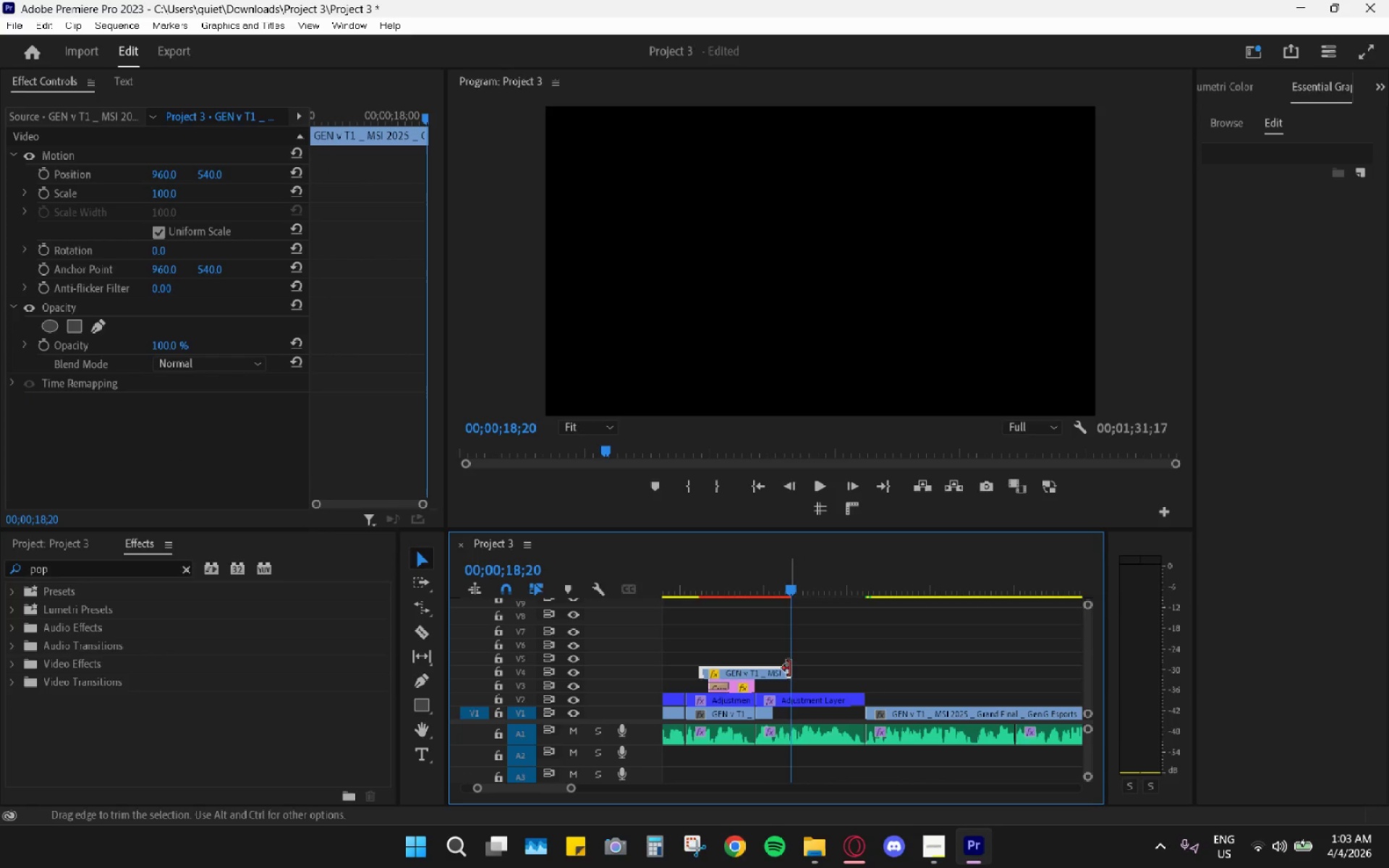 
left_click_drag(start_coordinate=[789, 668], to_coordinate=[836, 667])
 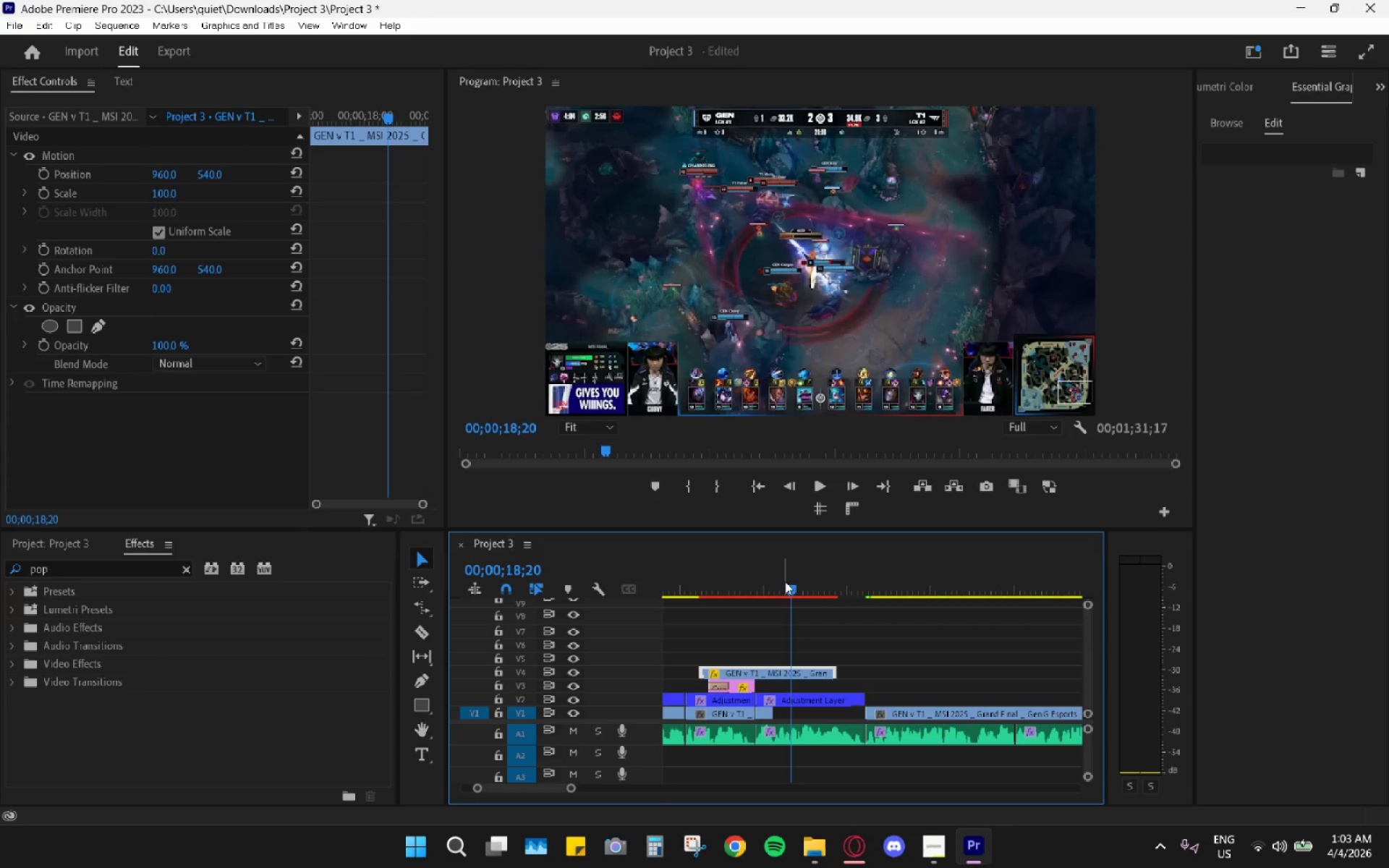 
left_click_drag(start_coordinate=[785, 582], to_coordinate=[776, 587])
 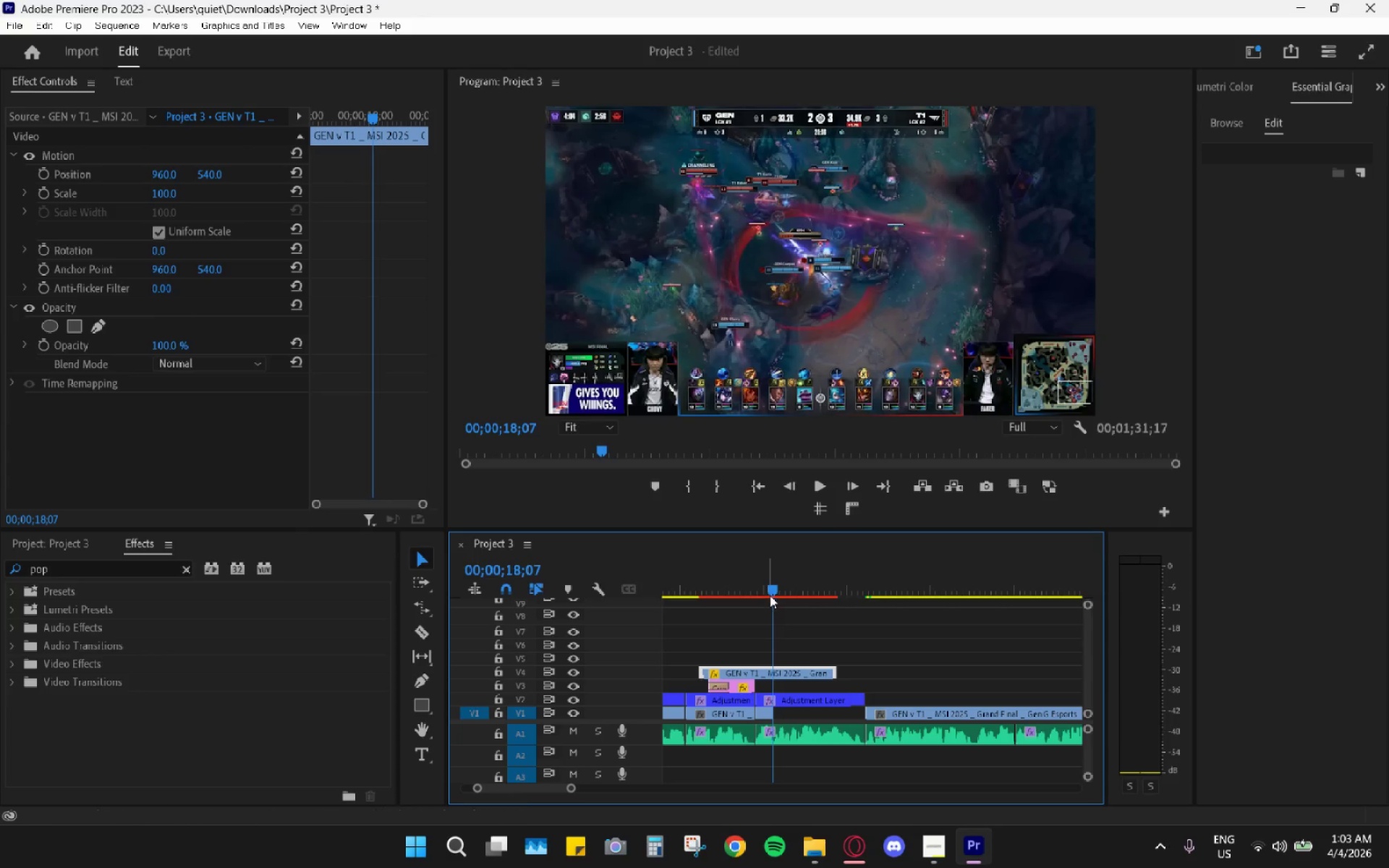 
left_click_drag(start_coordinate=[772, 590], to_coordinate=[760, 607])
 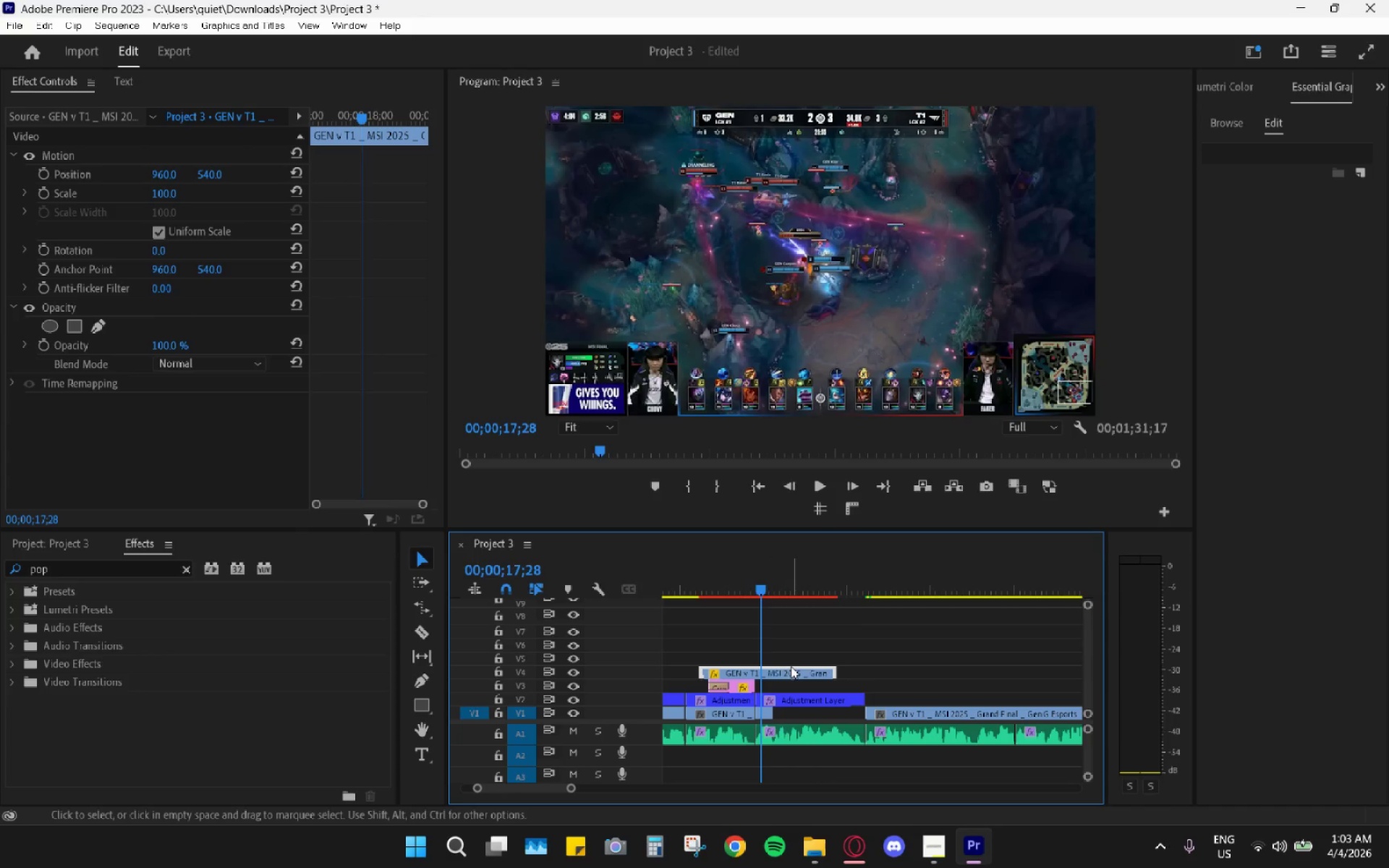 
left_click_drag(start_coordinate=[796, 668], to_coordinate=[820, 669])
 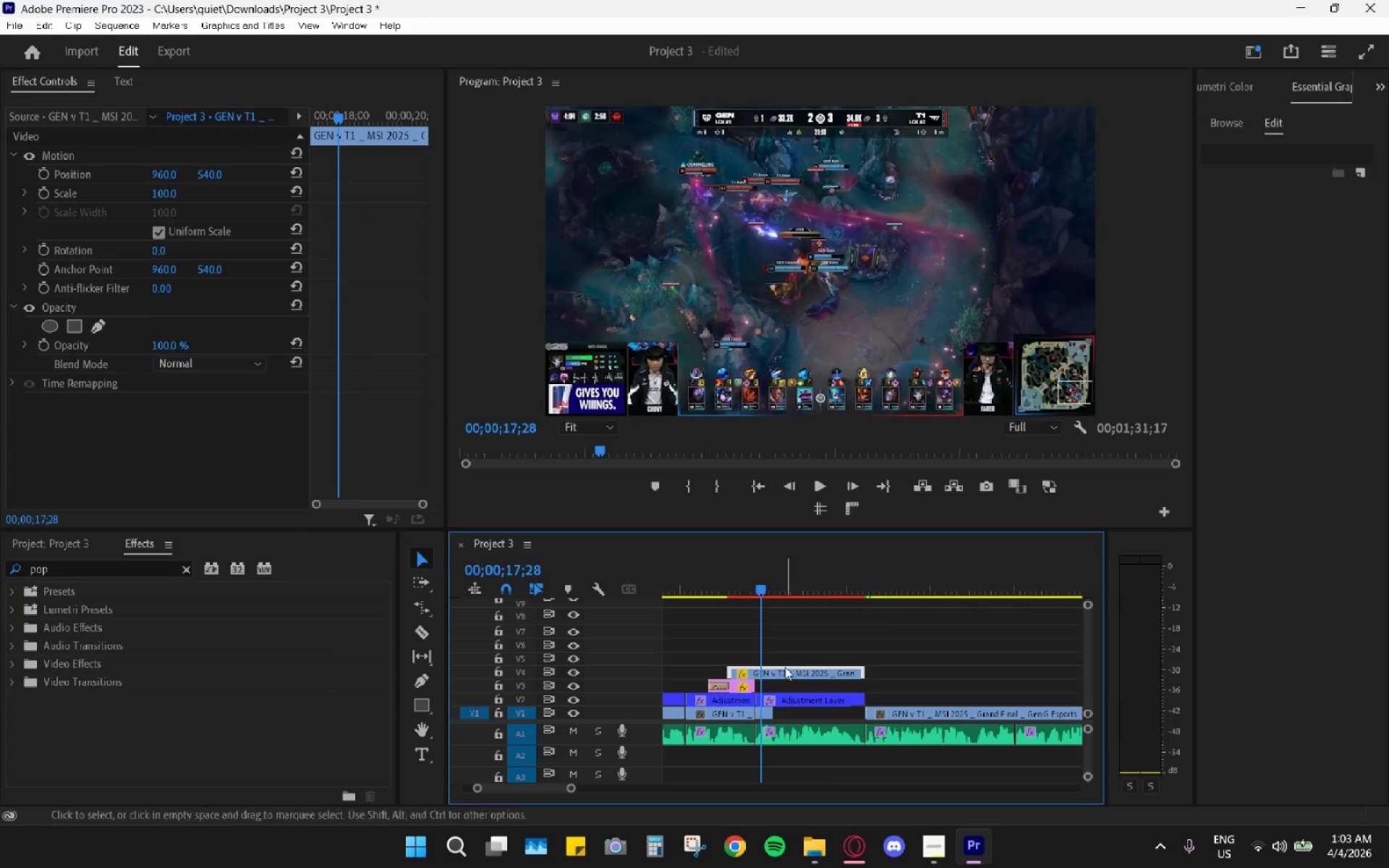 
key(C)
 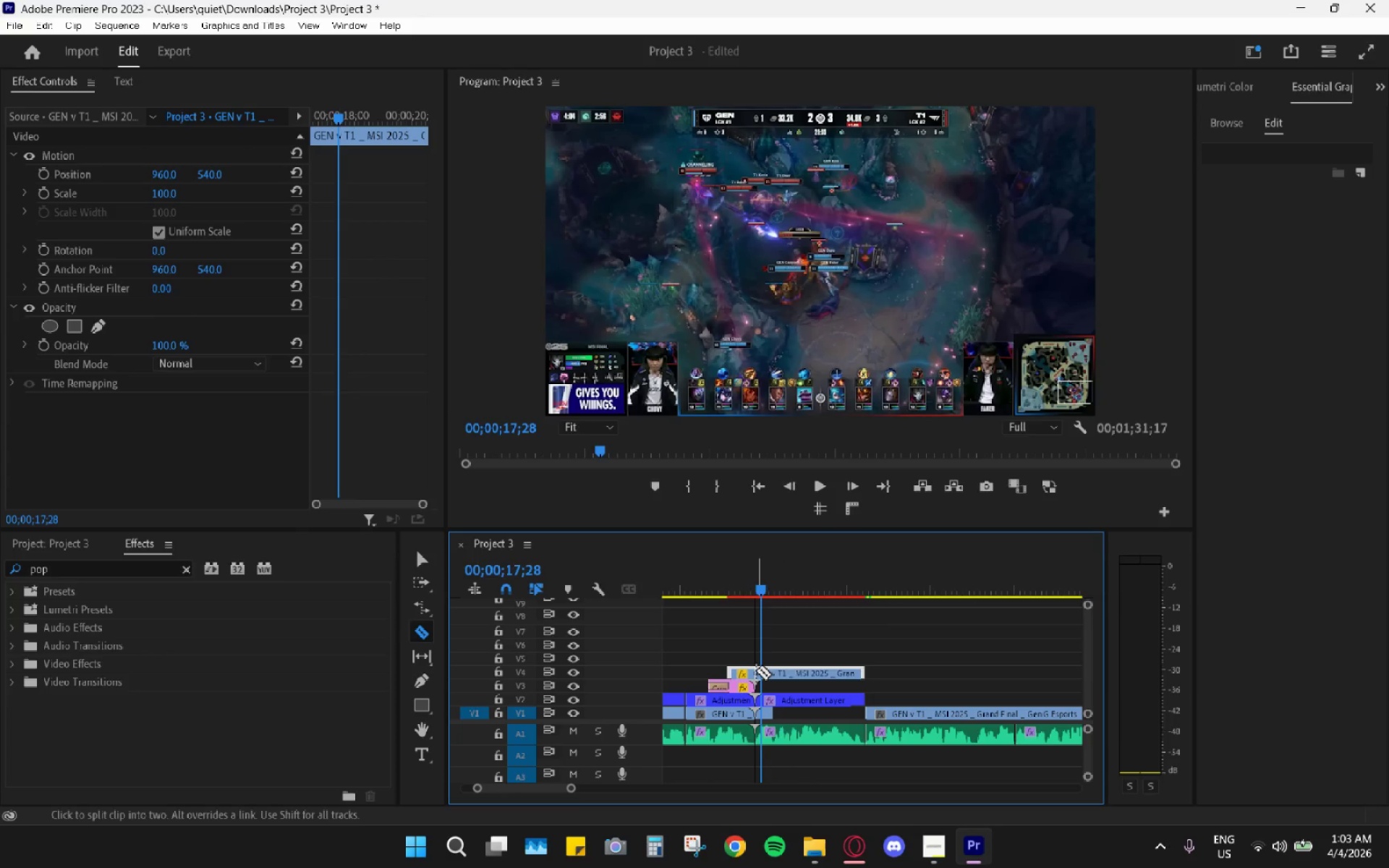 
left_click([756, 671])
 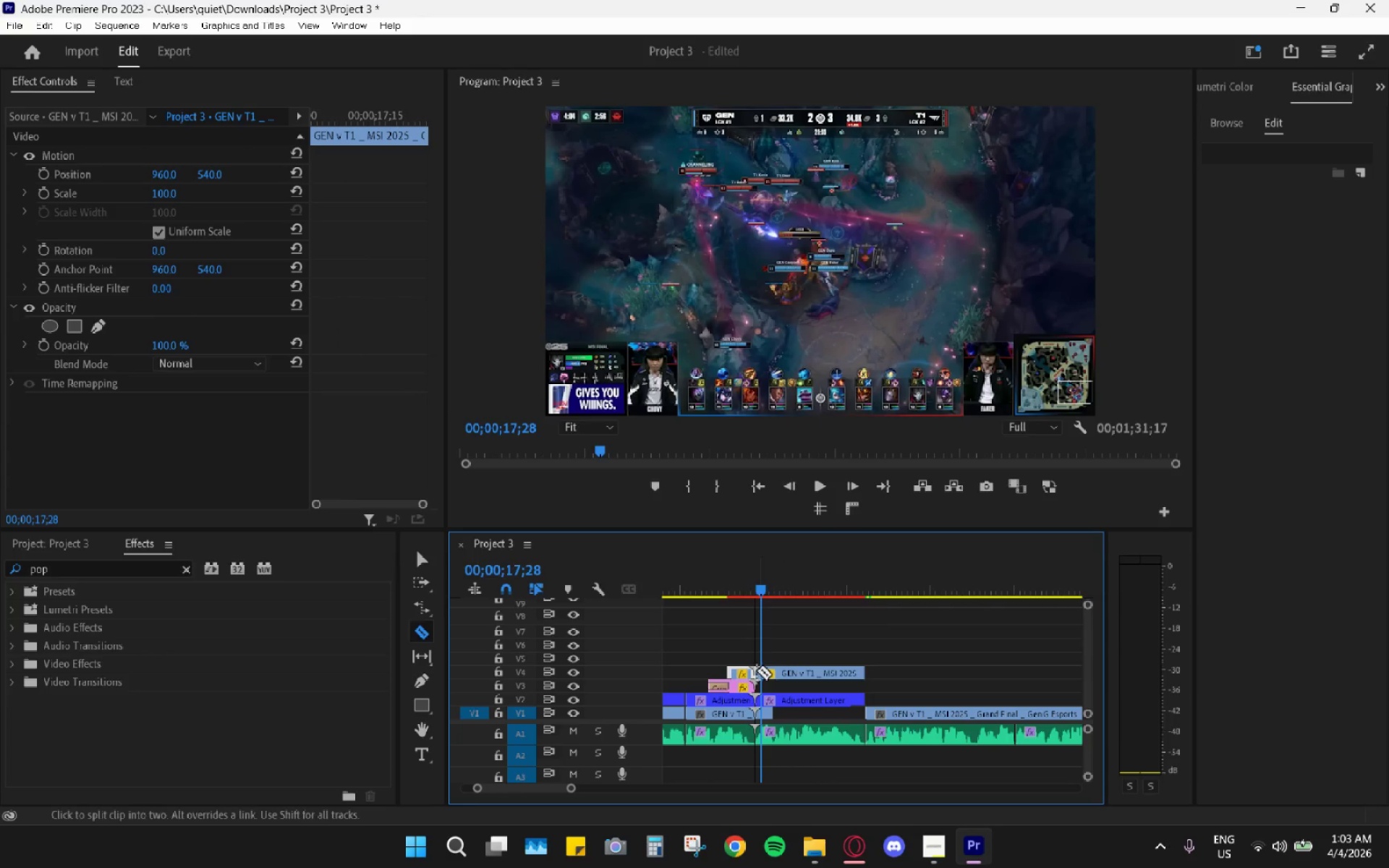 
key(V)
 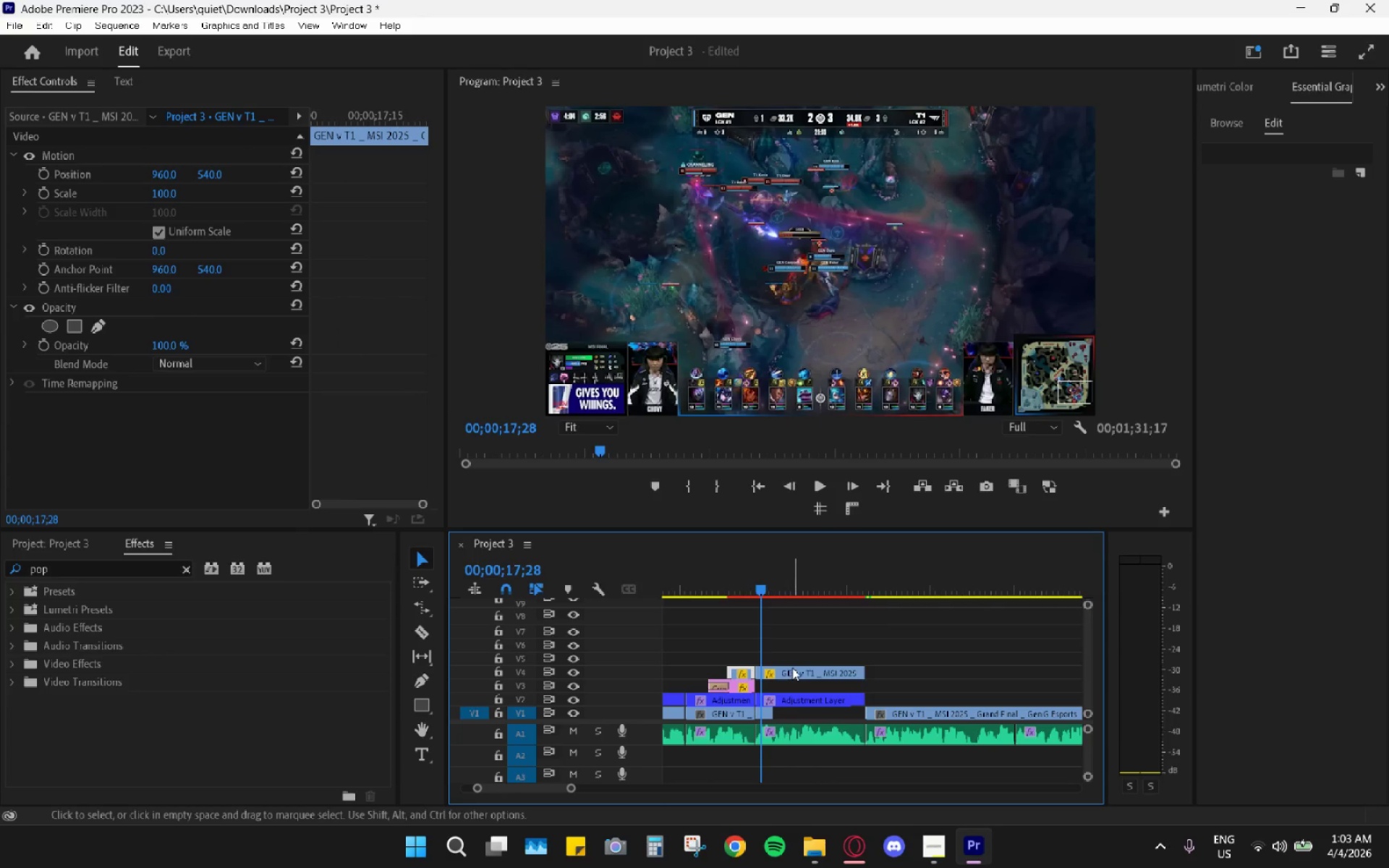 
left_click([792, 668])
 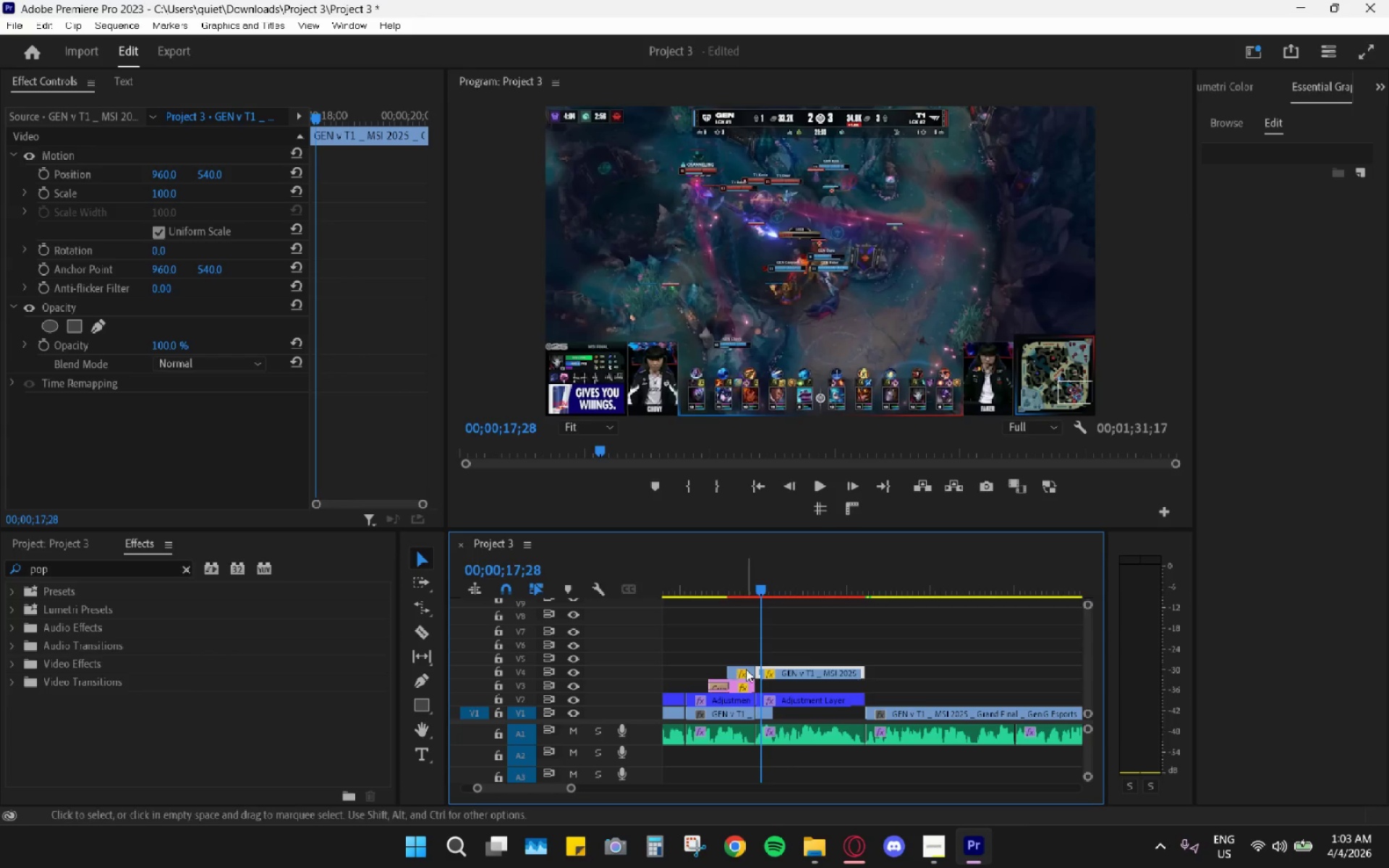 
left_click([743, 670])
 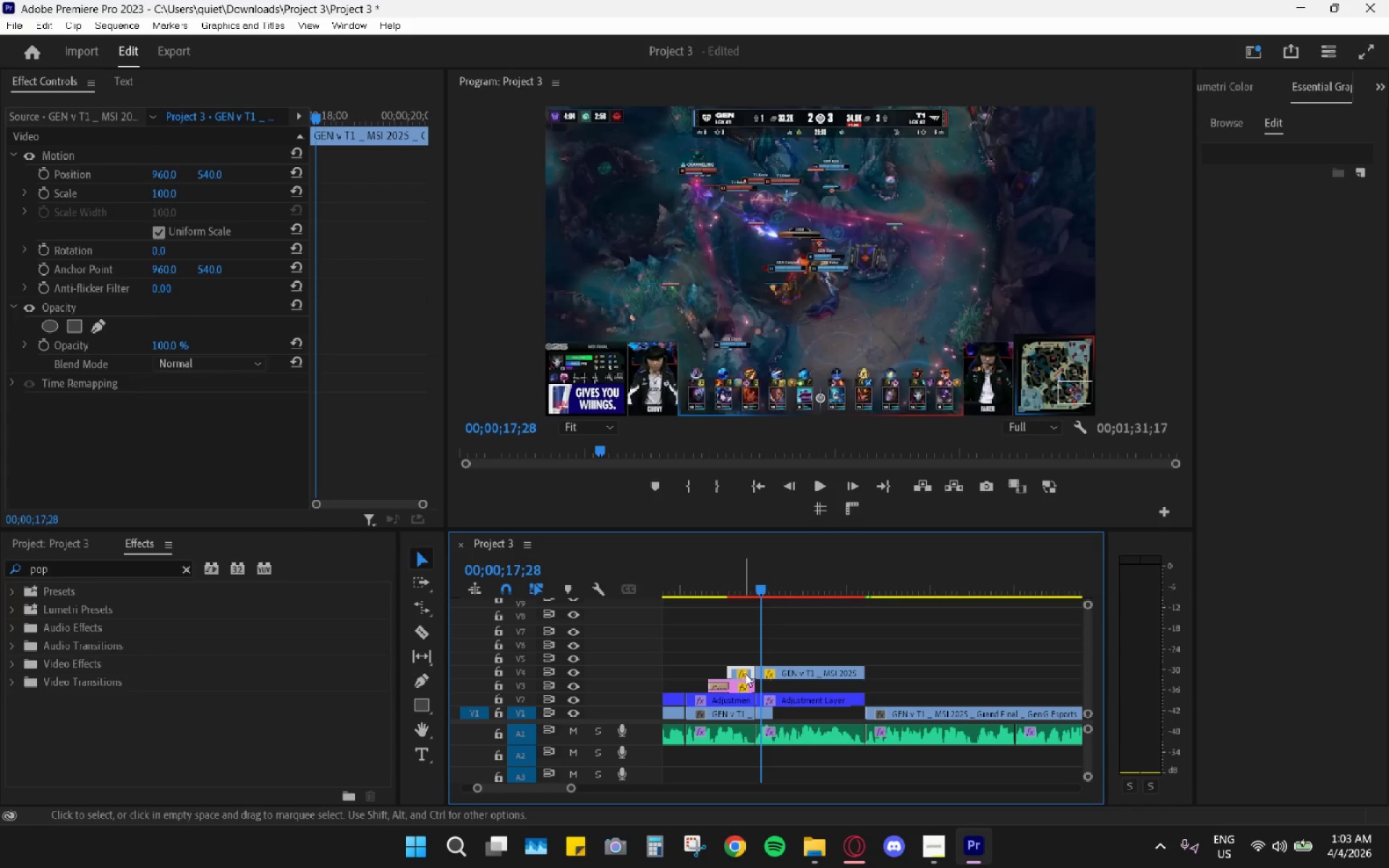 
key(H)
 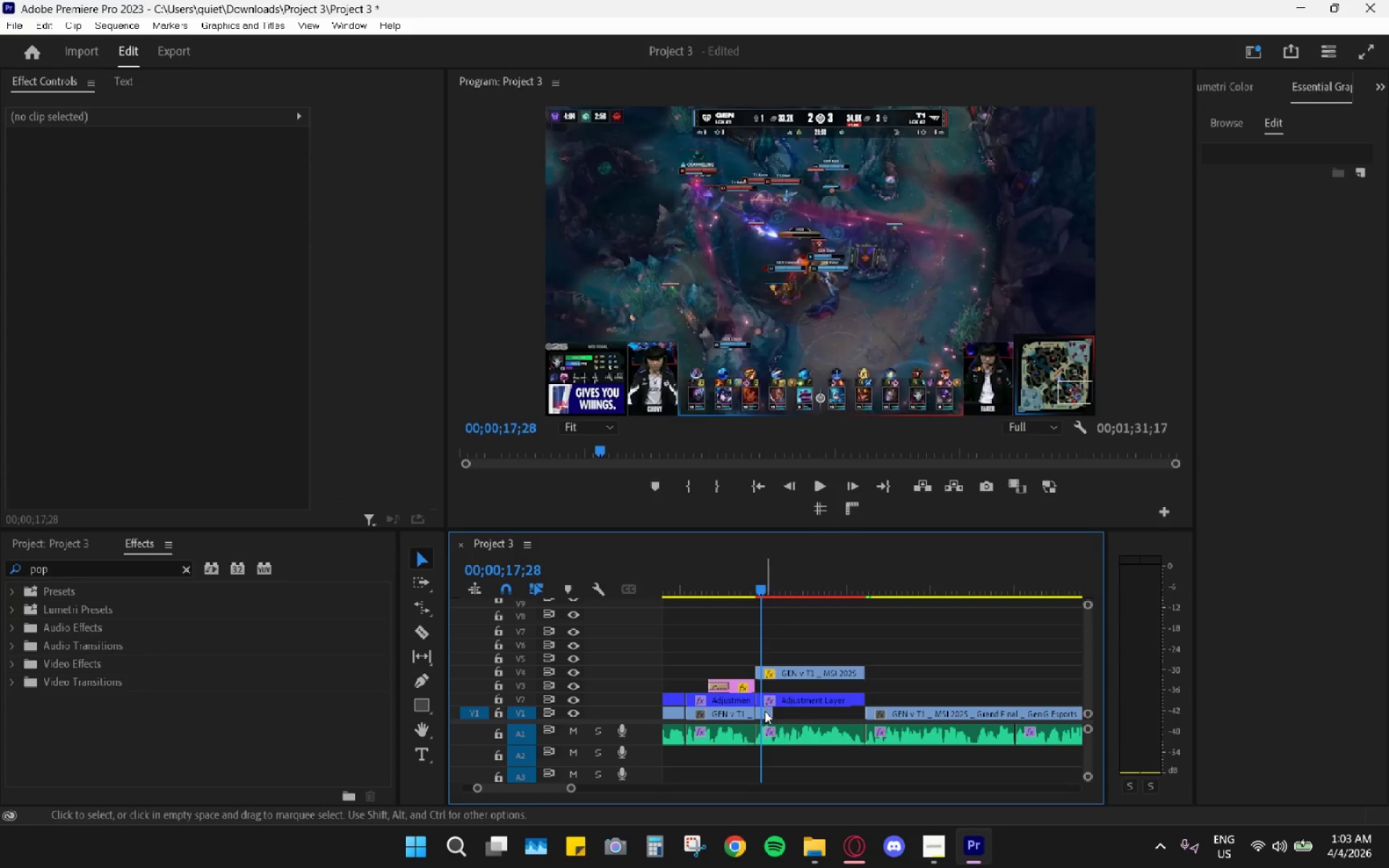 
left_click([765, 712])
 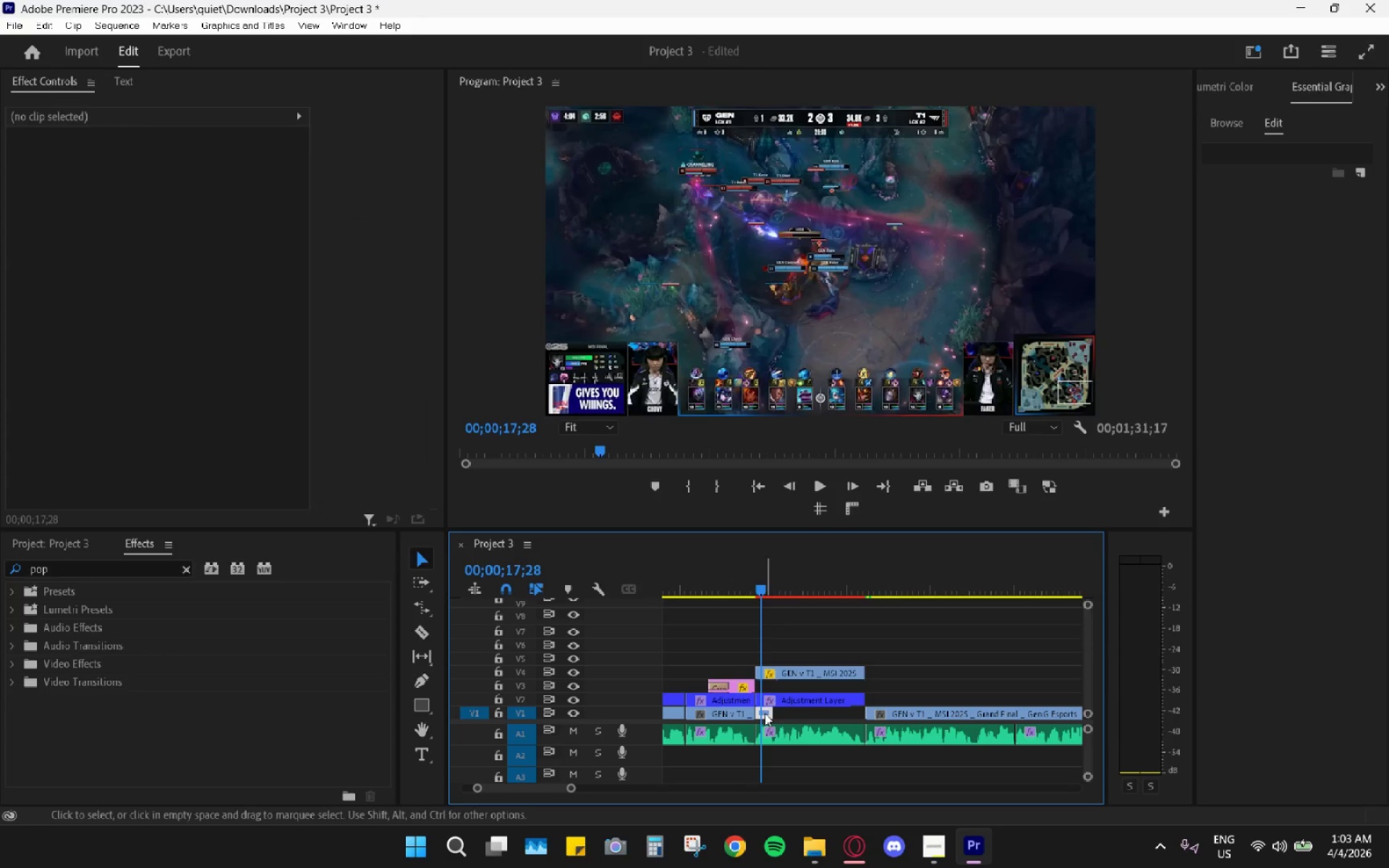 
key(H)
 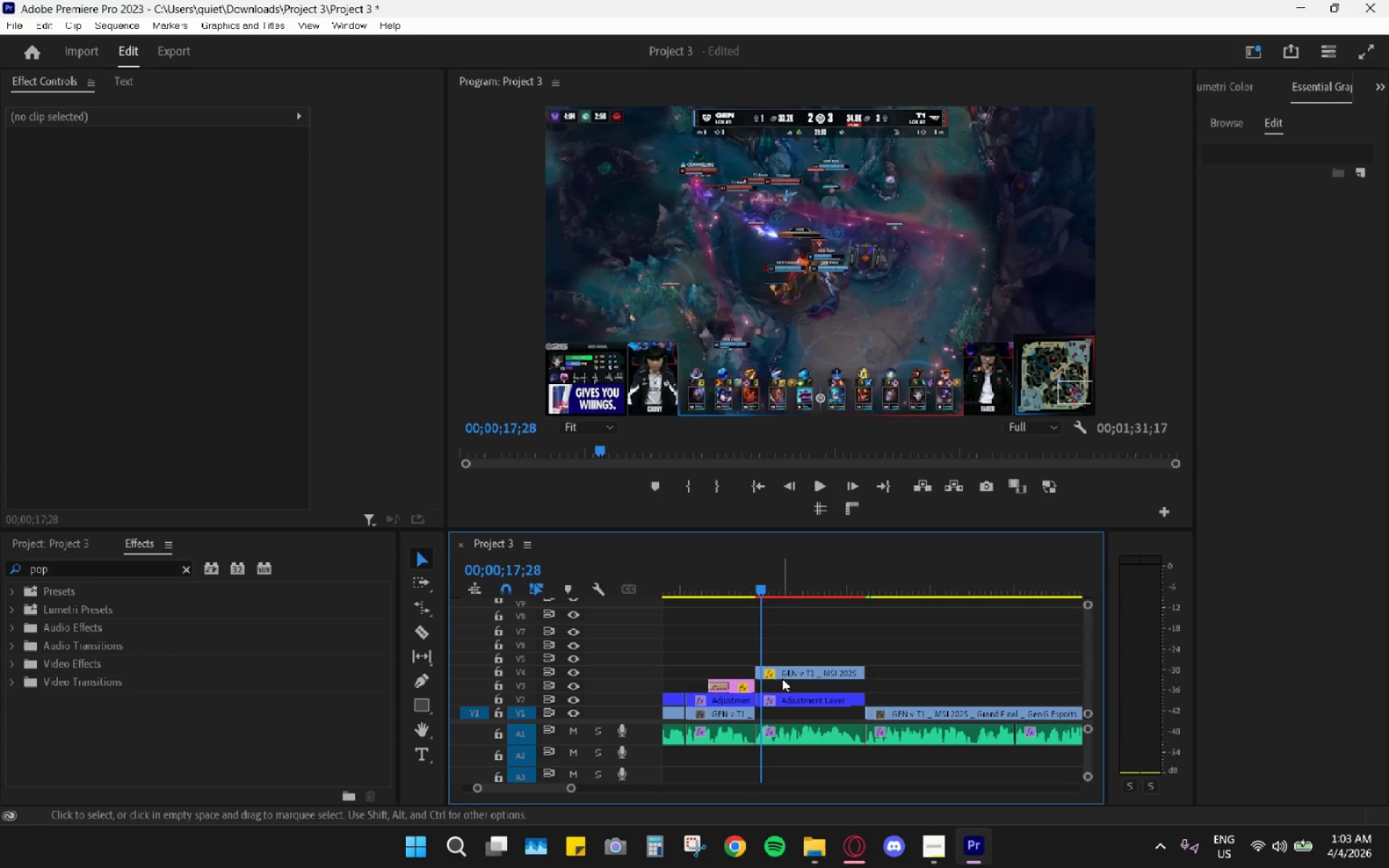 
left_click_drag(start_coordinate=[787, 674], to_coordinate=[788, 715])
 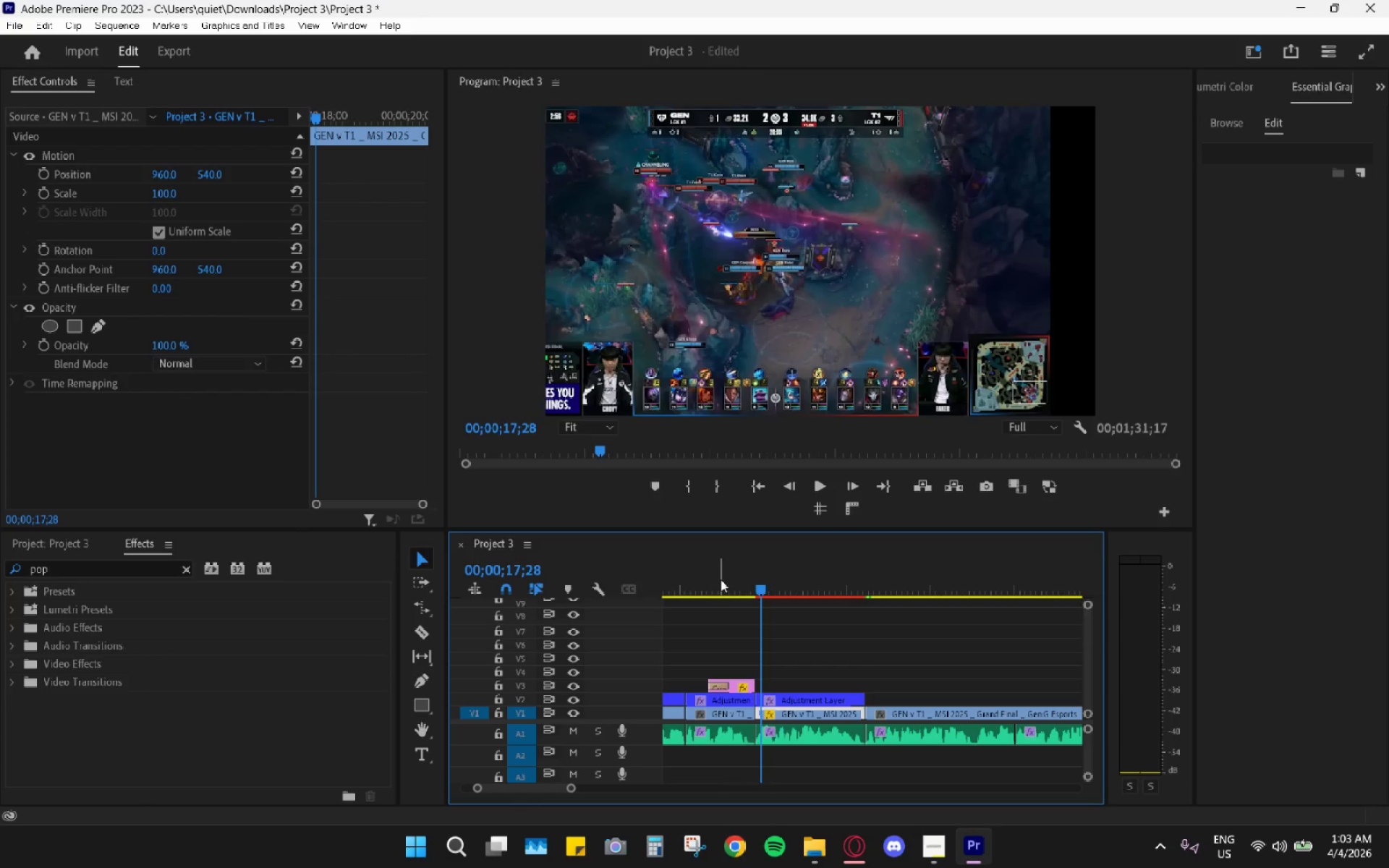 
left_click_drag(start_coordinate=[715, 571], to_coordinate=[686, 569])
 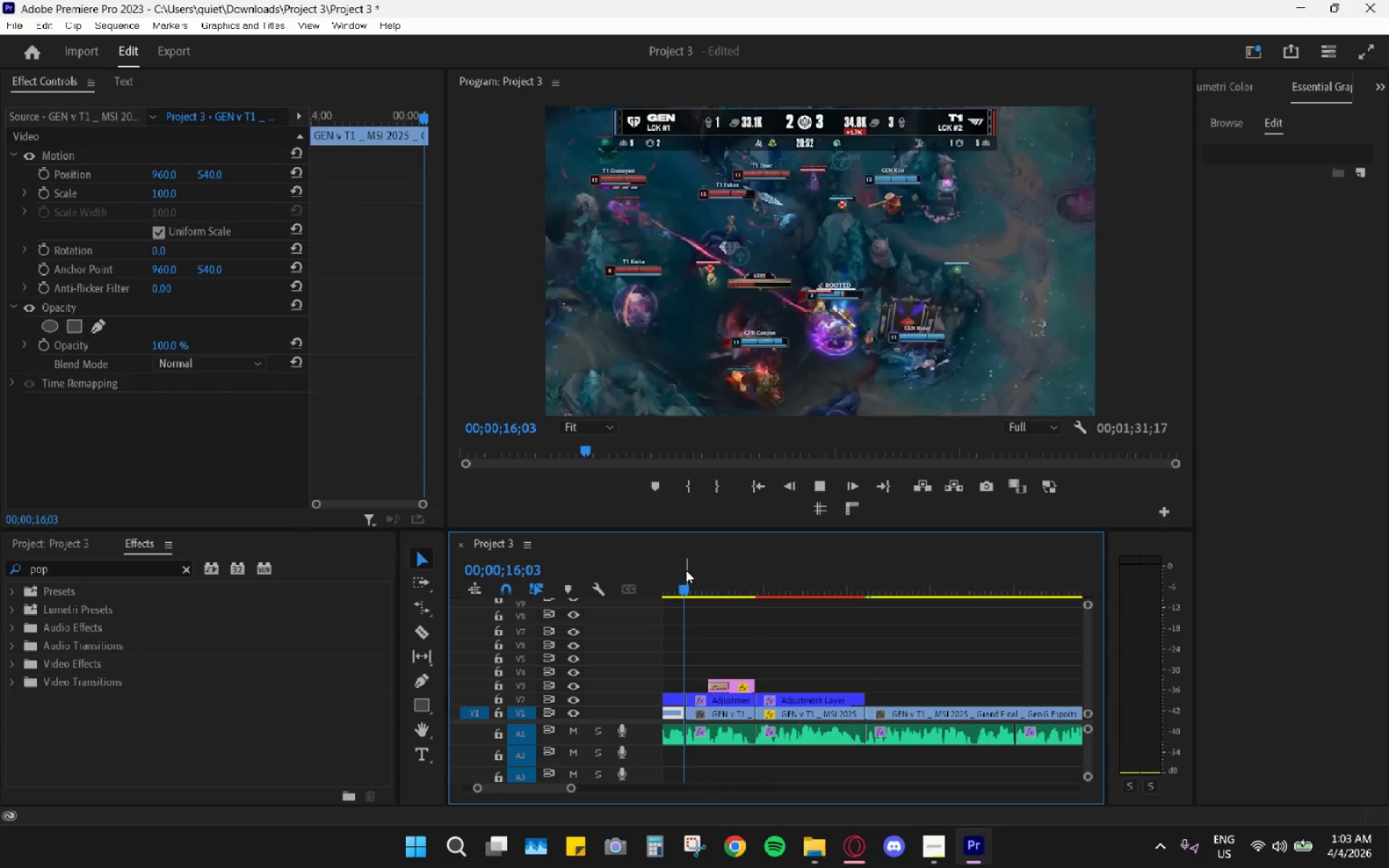 
key(Space)
 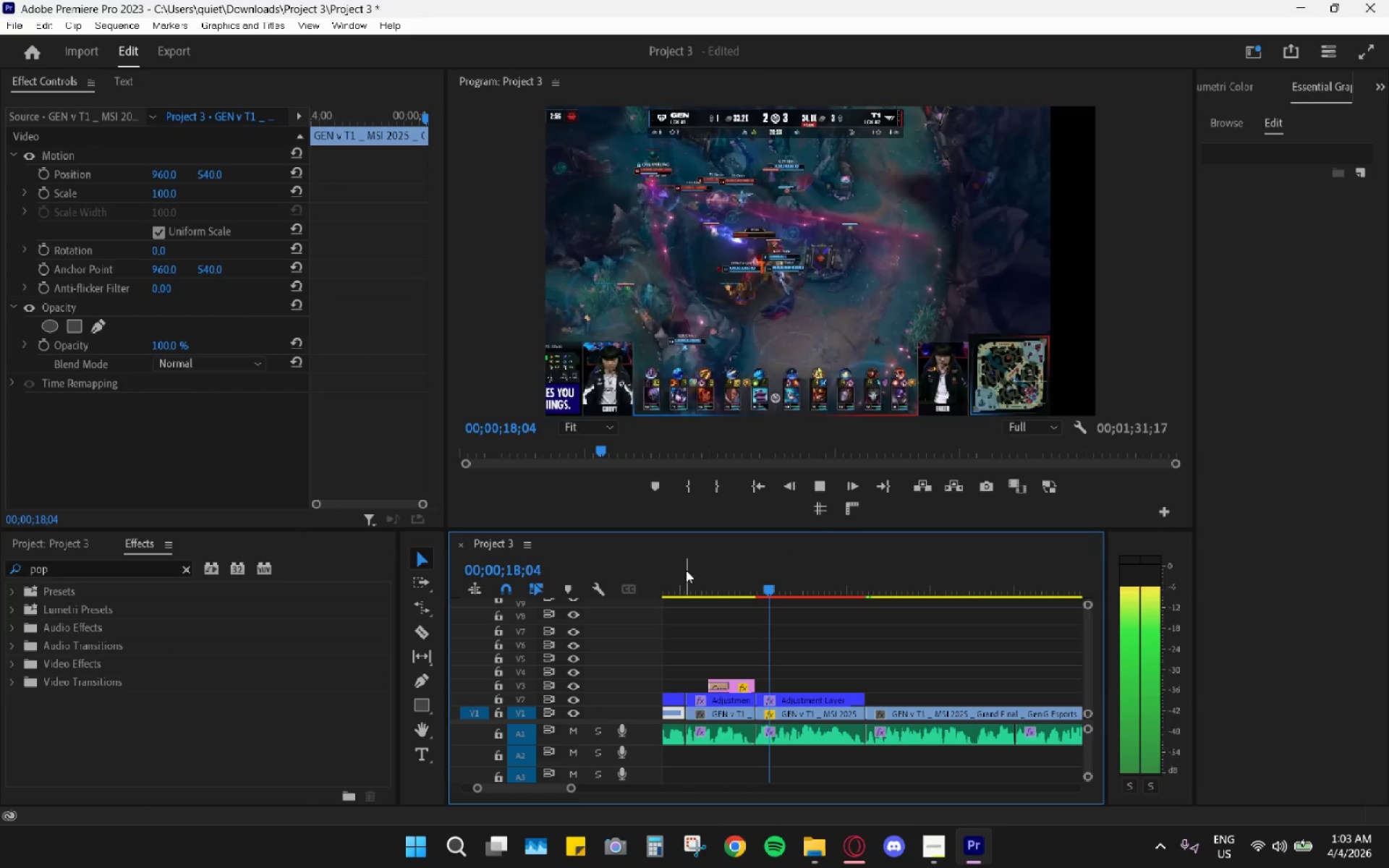 
key(Space)
 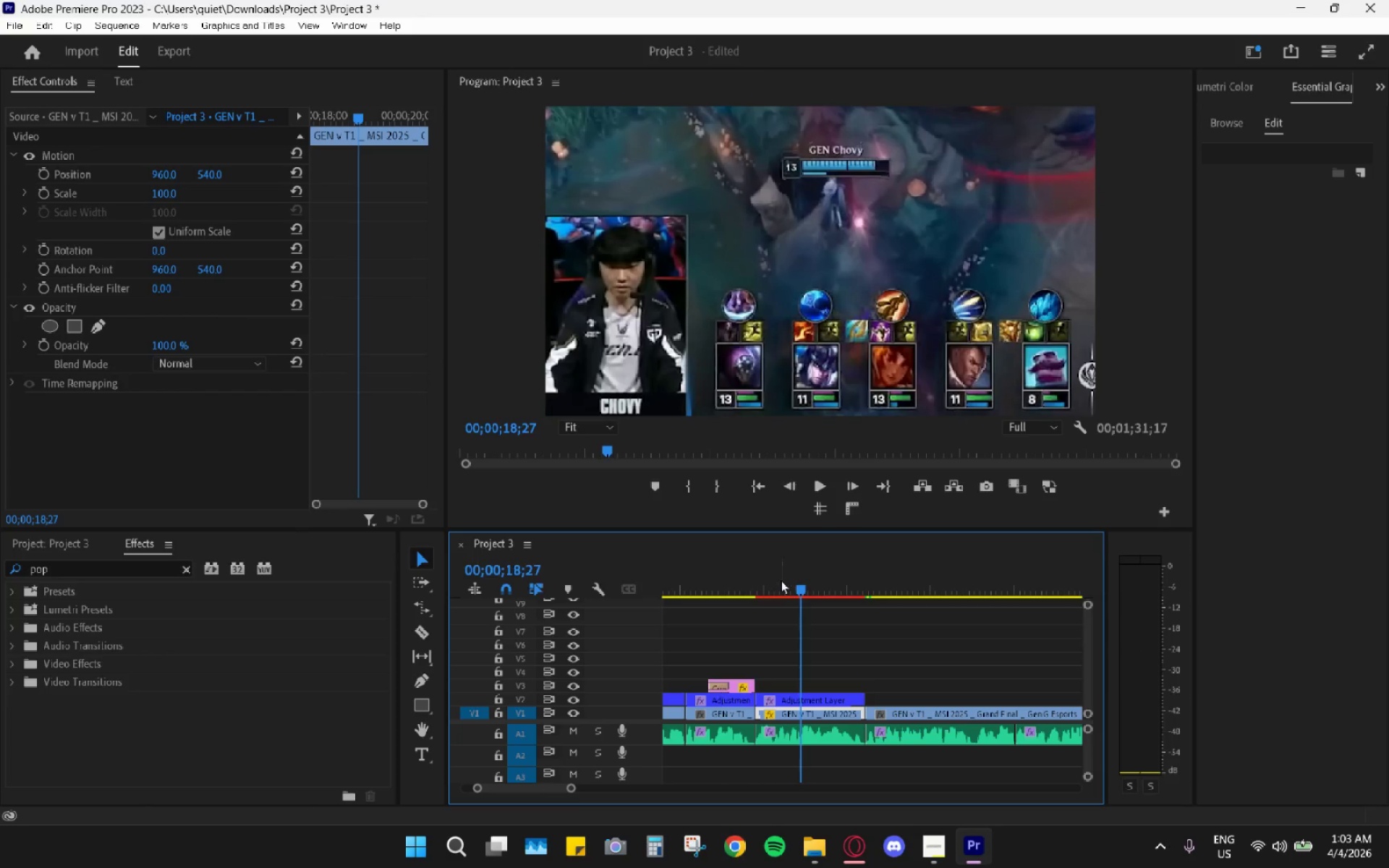 
left_click_drag(start_coordinate=[783, 584], to_coordinate=[808, 603])
 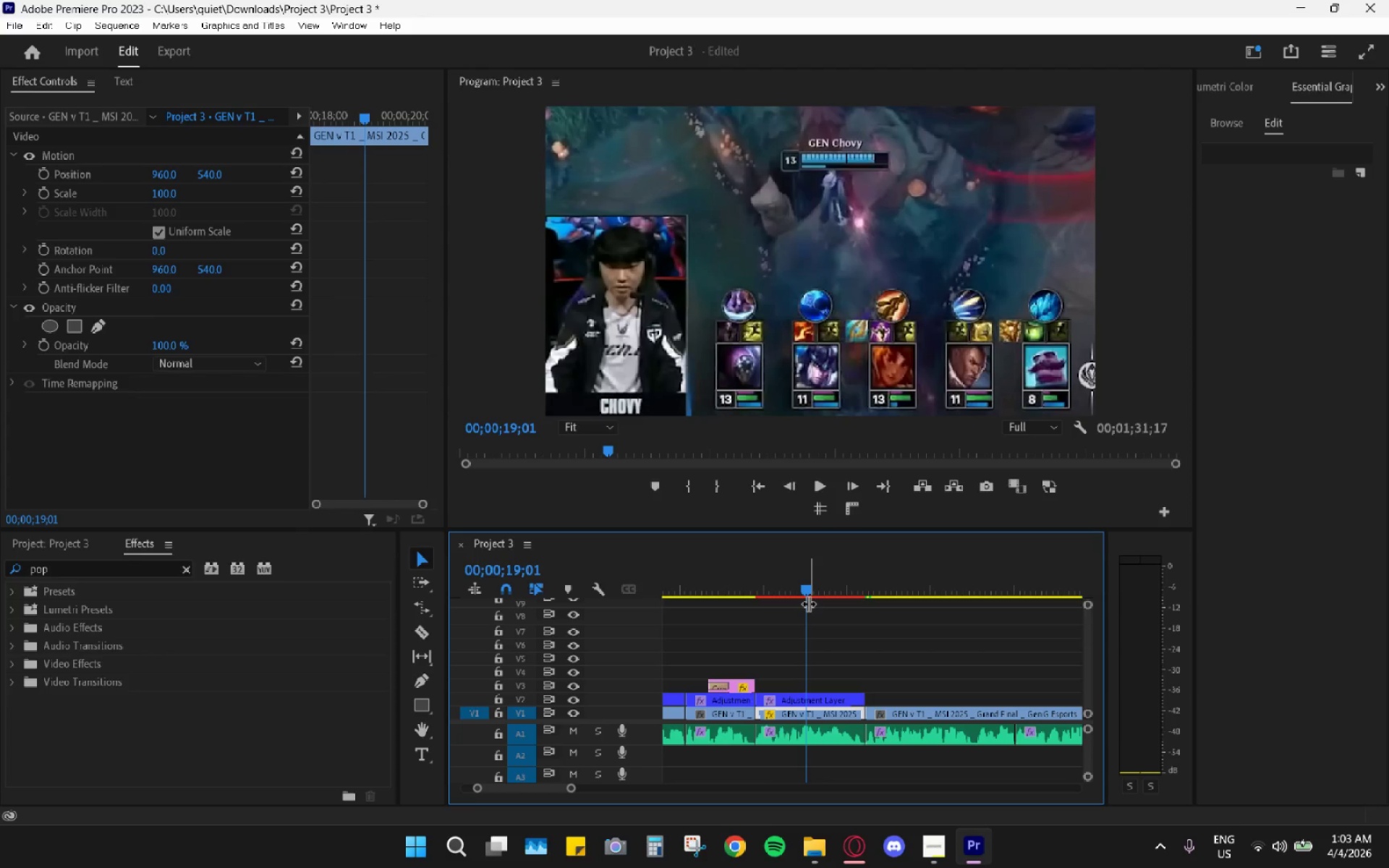 
key(Space)
 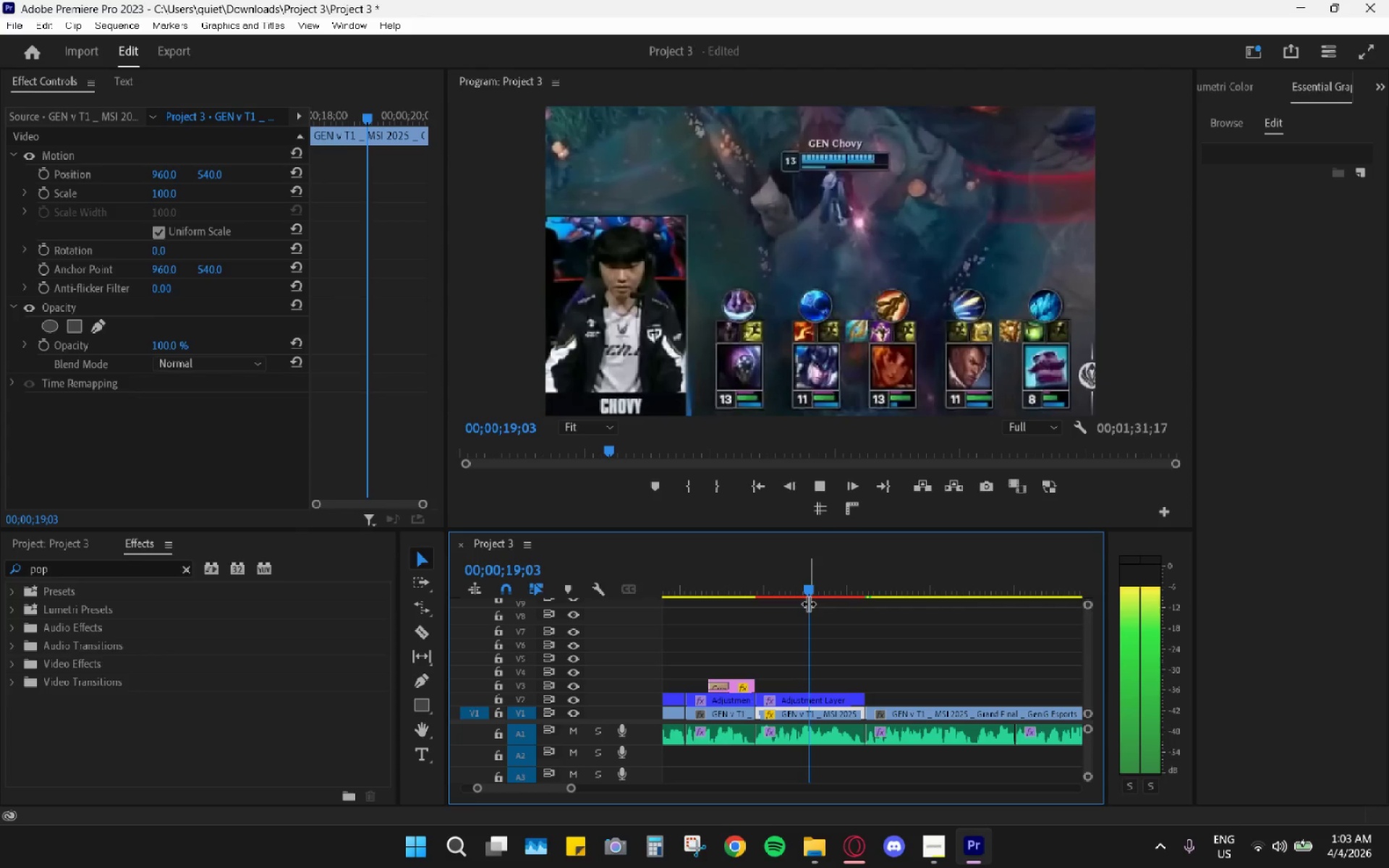 
key(Space)
 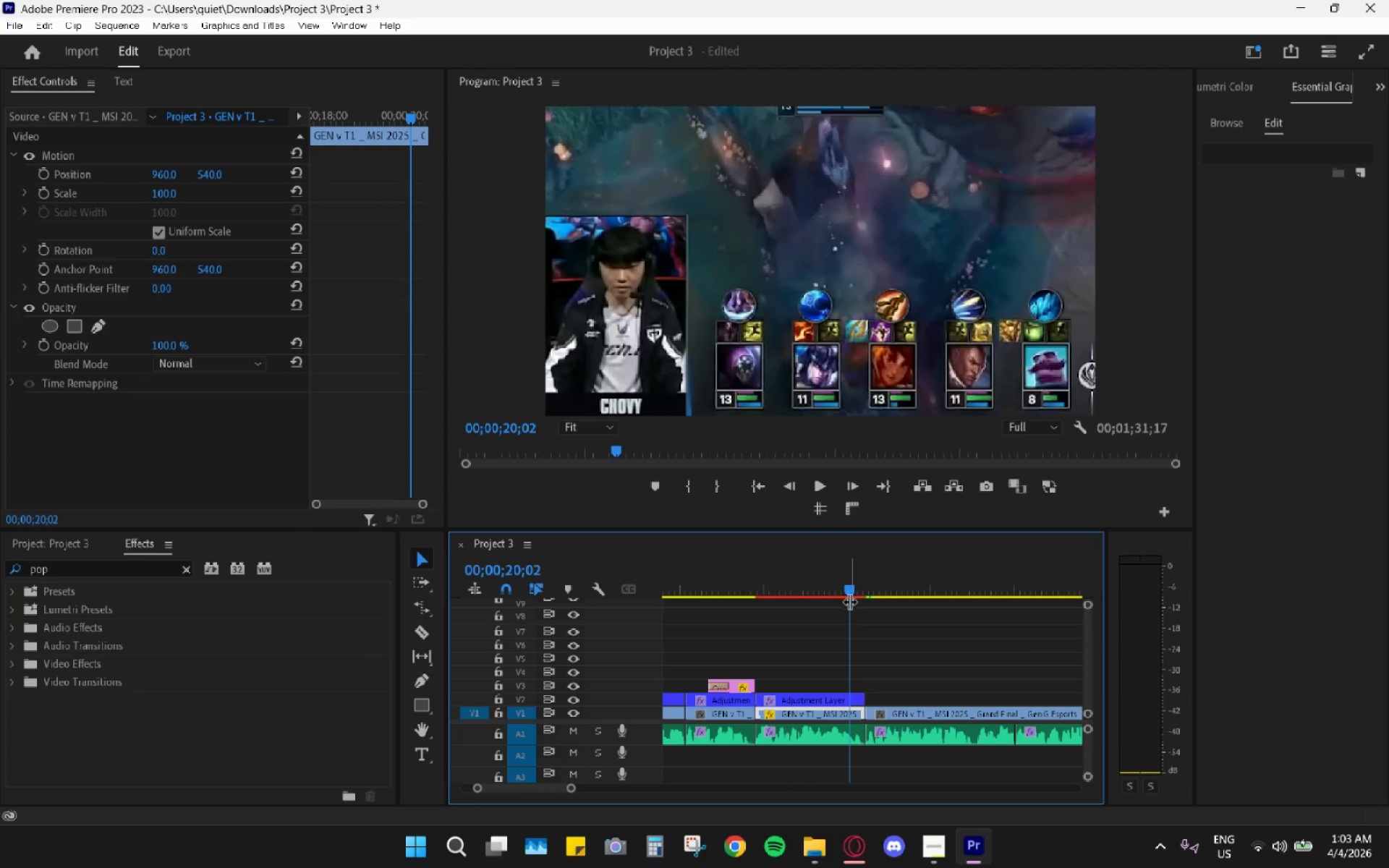 
left_click_drag(start_coordinate=[822, 587], to_coordinate=[704, 595])
 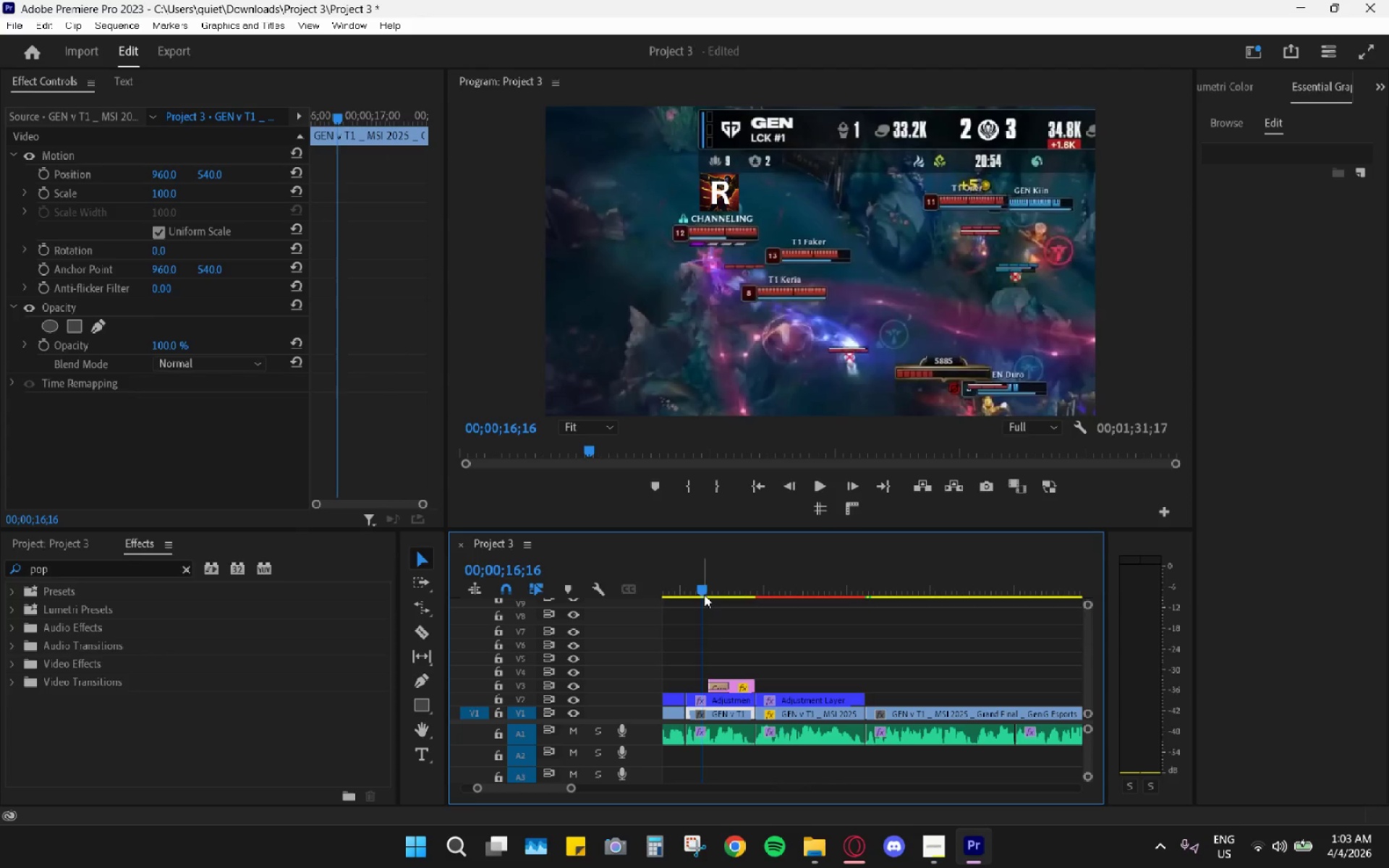 
key(Space)
 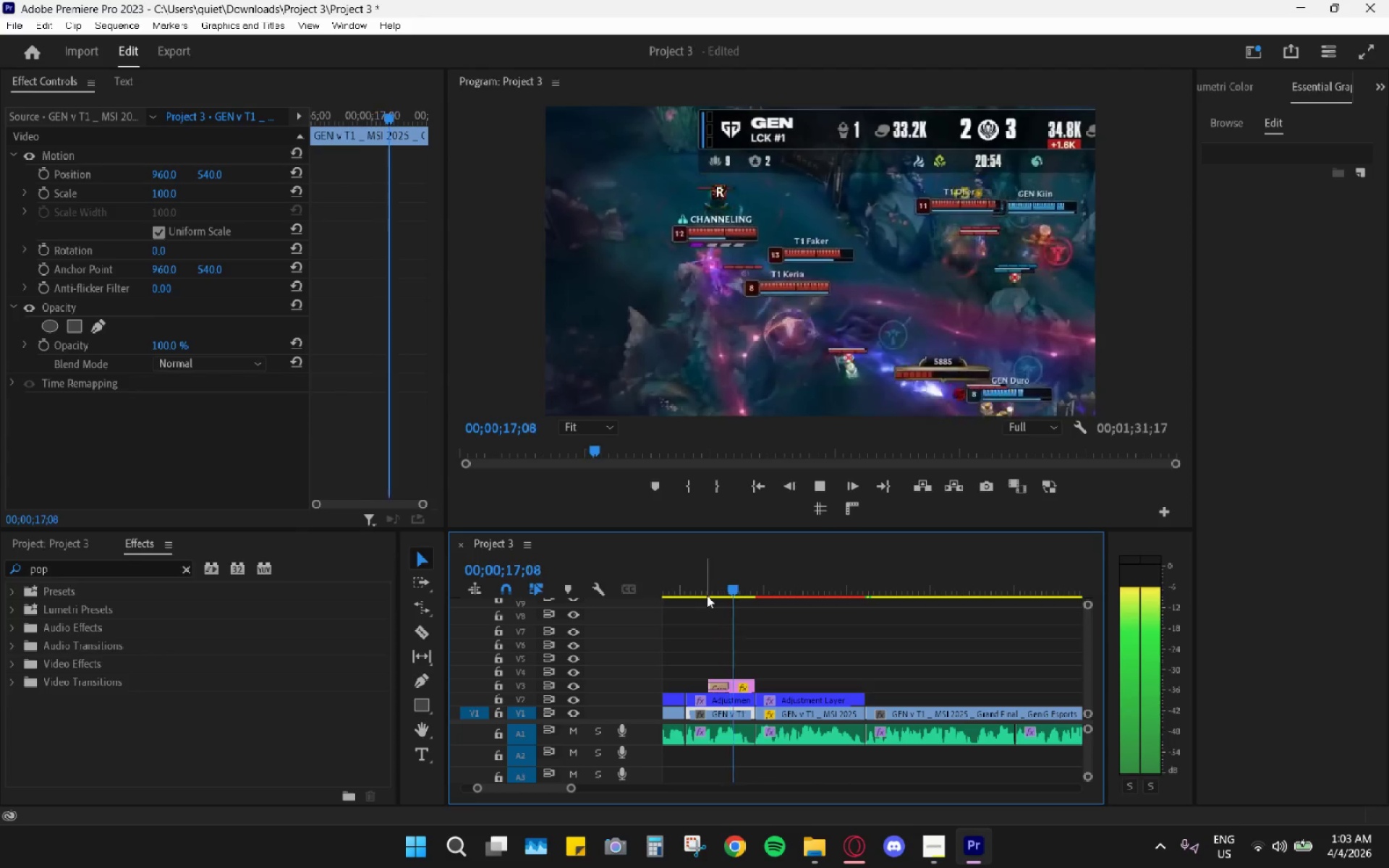 
key(Space)
 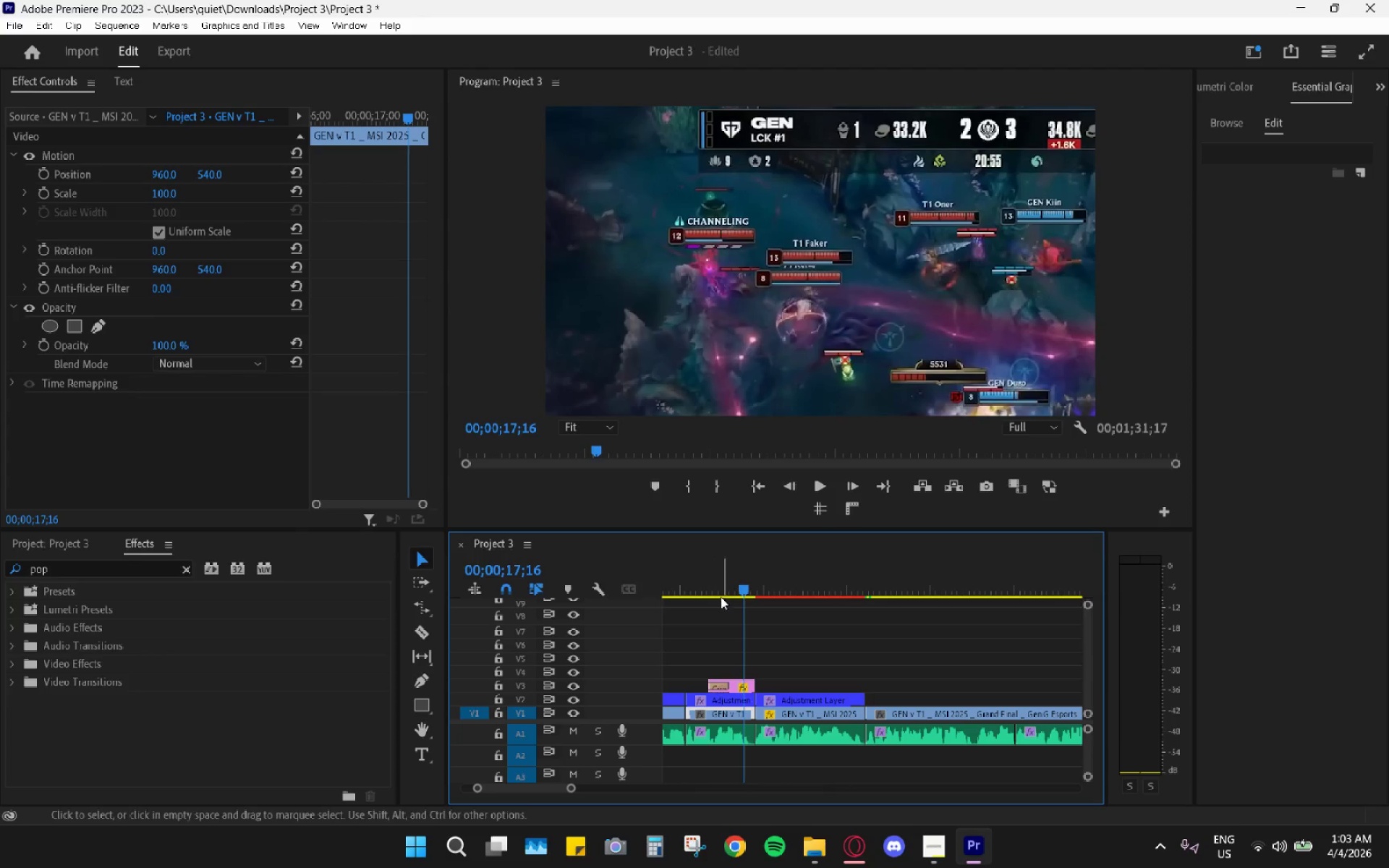 
left_click([718, 577])
 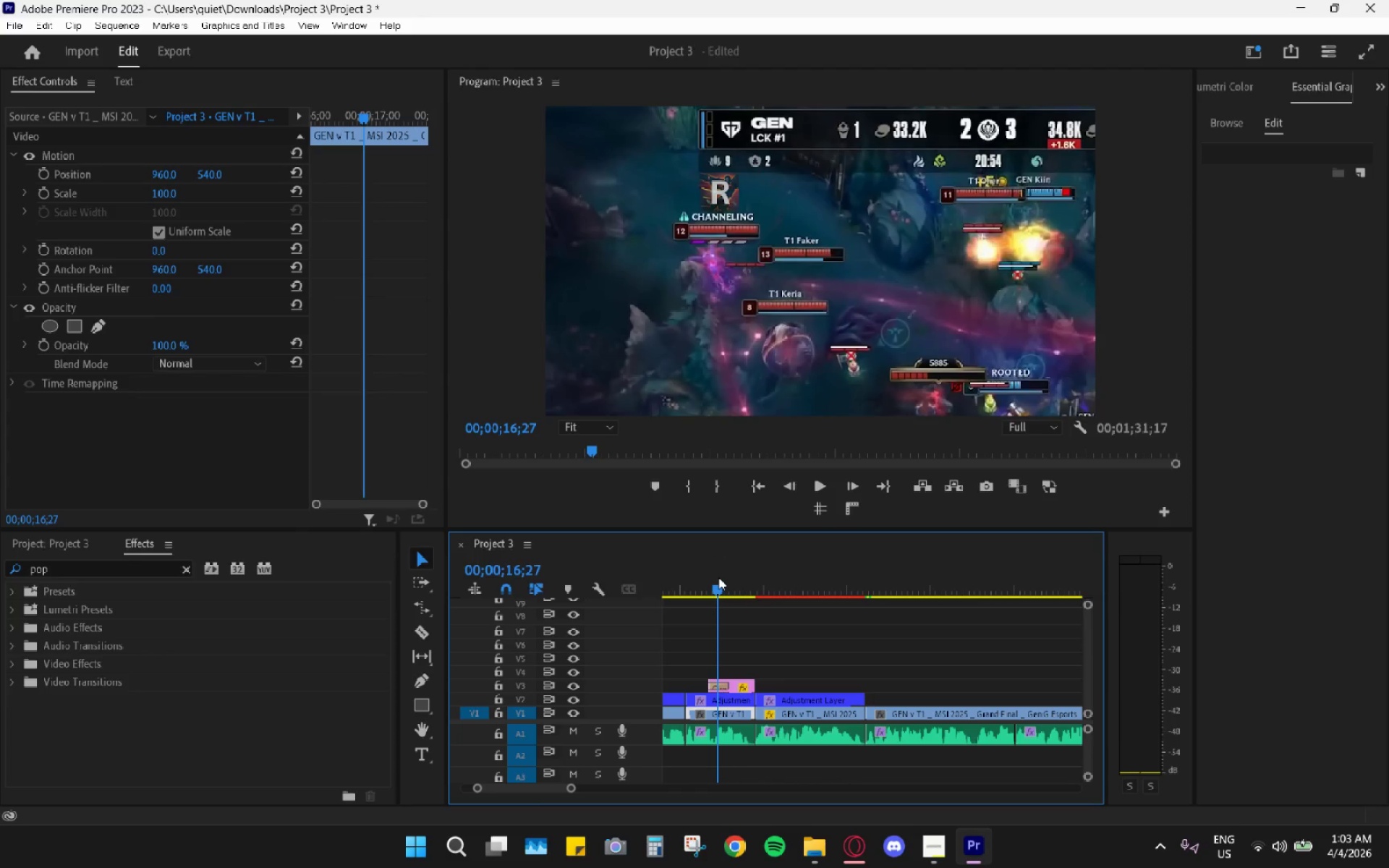 
key(Space)
 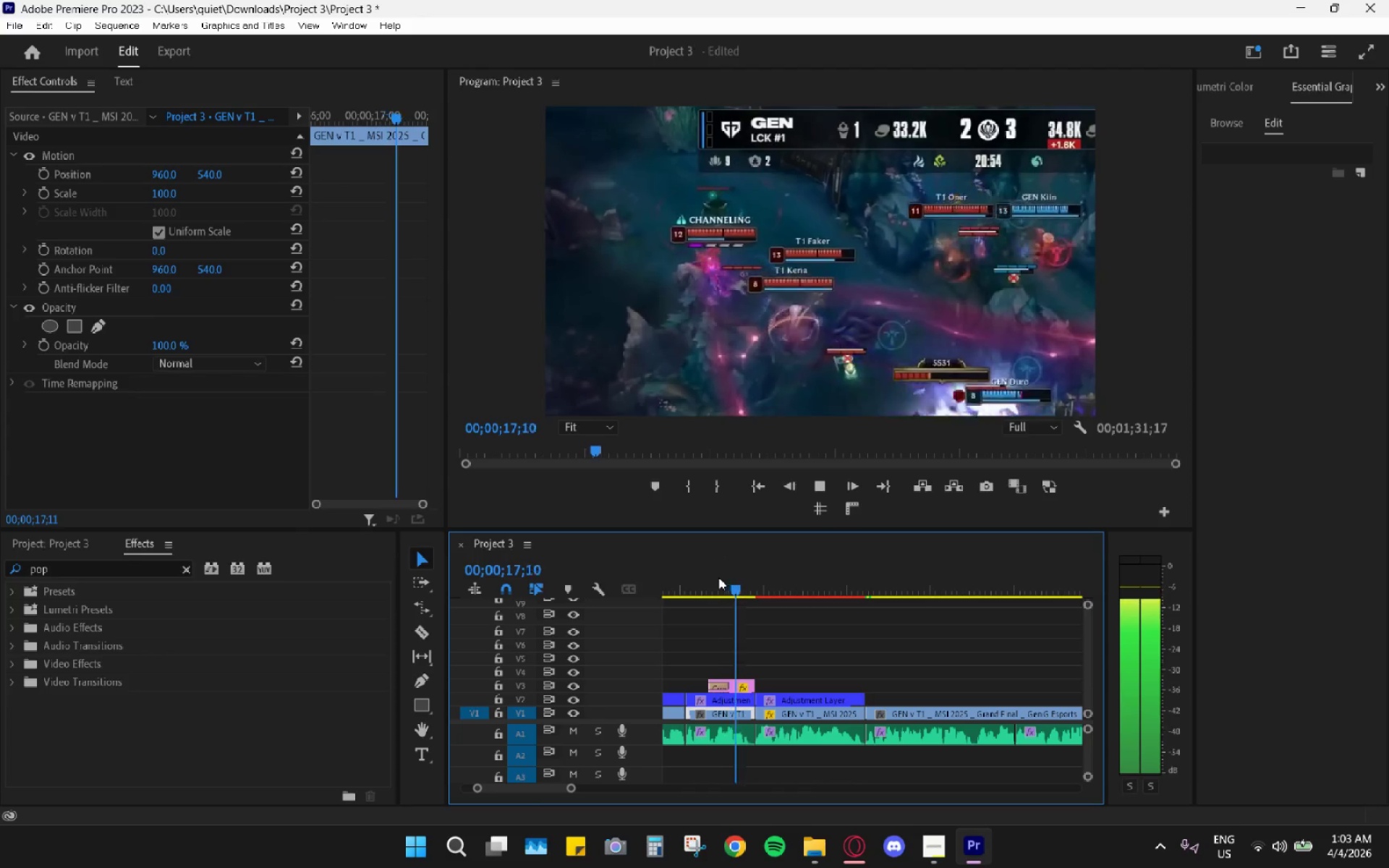 
key(Space)
 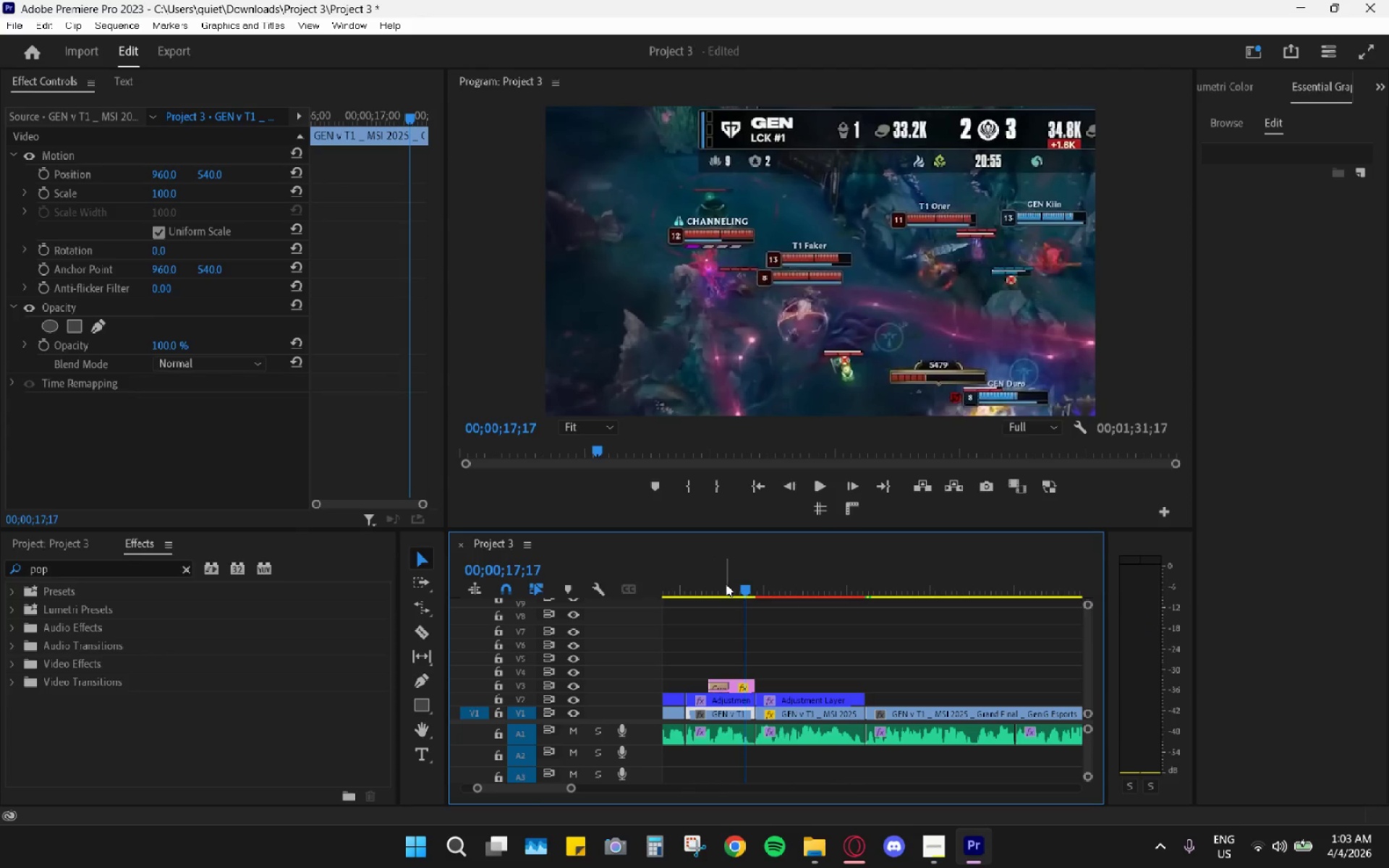 
left_click_drag(start_coordinate=[721, 584], to_coordinate=[681, 592])
 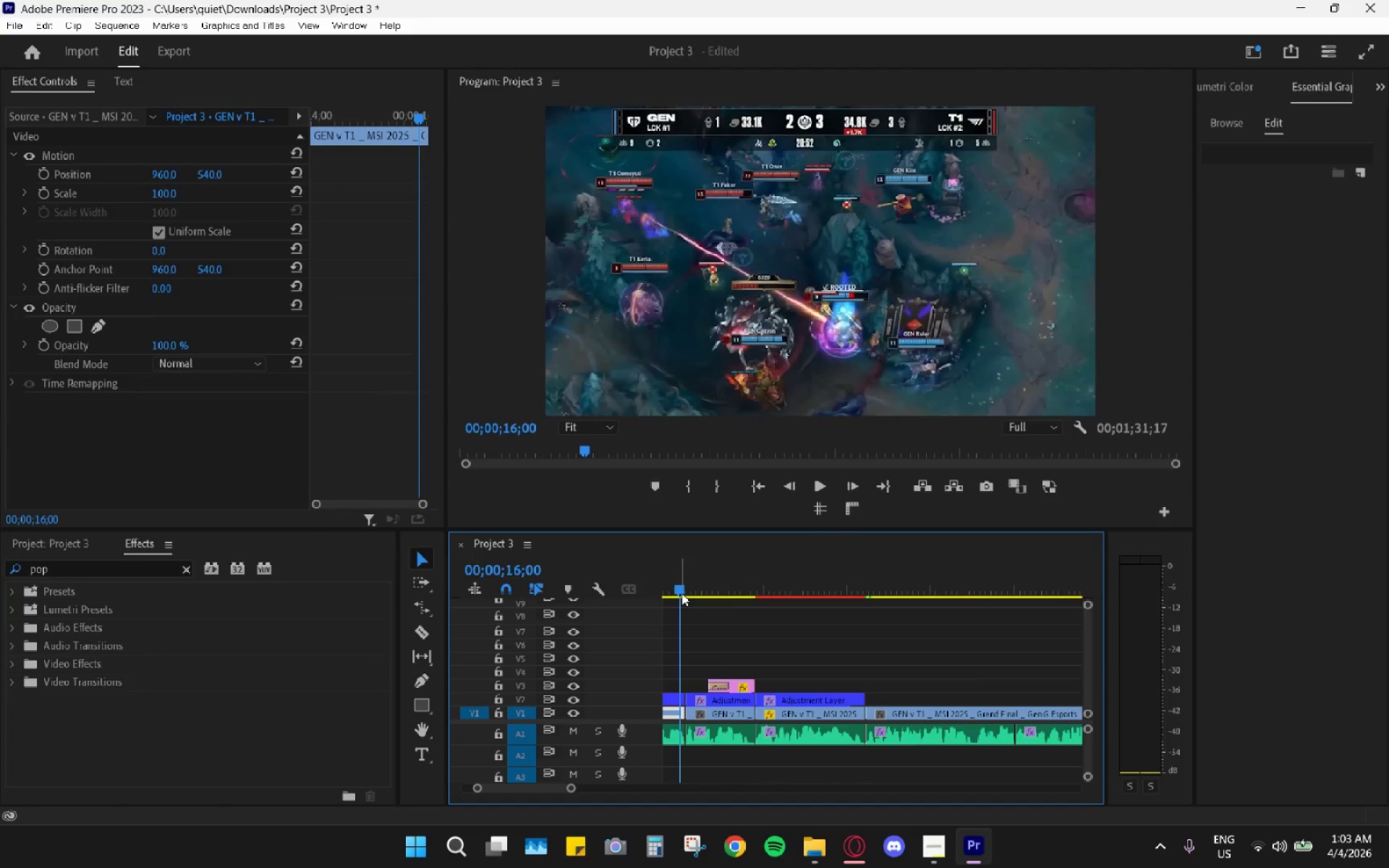 
key(Space)
 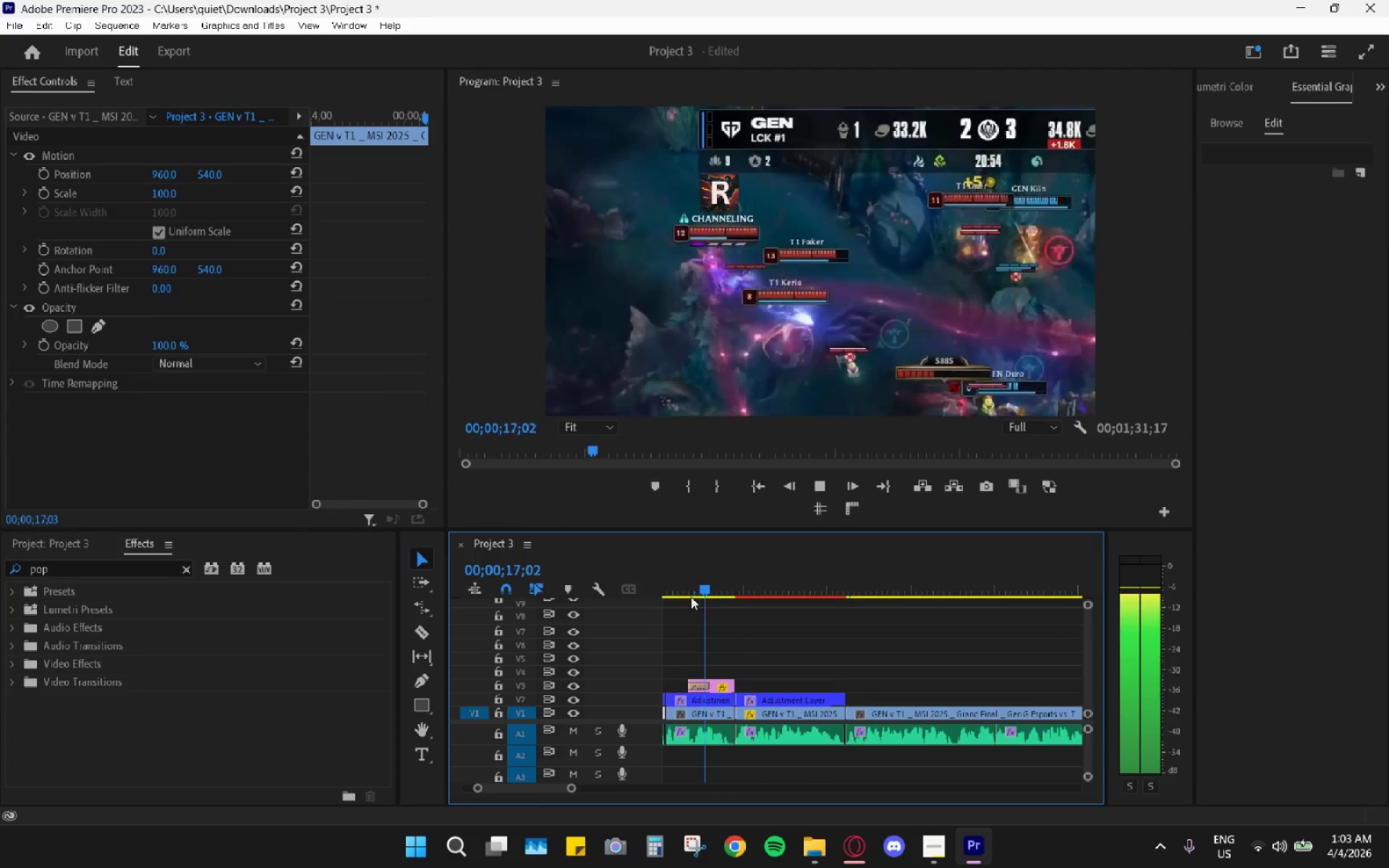 
key(Space)
 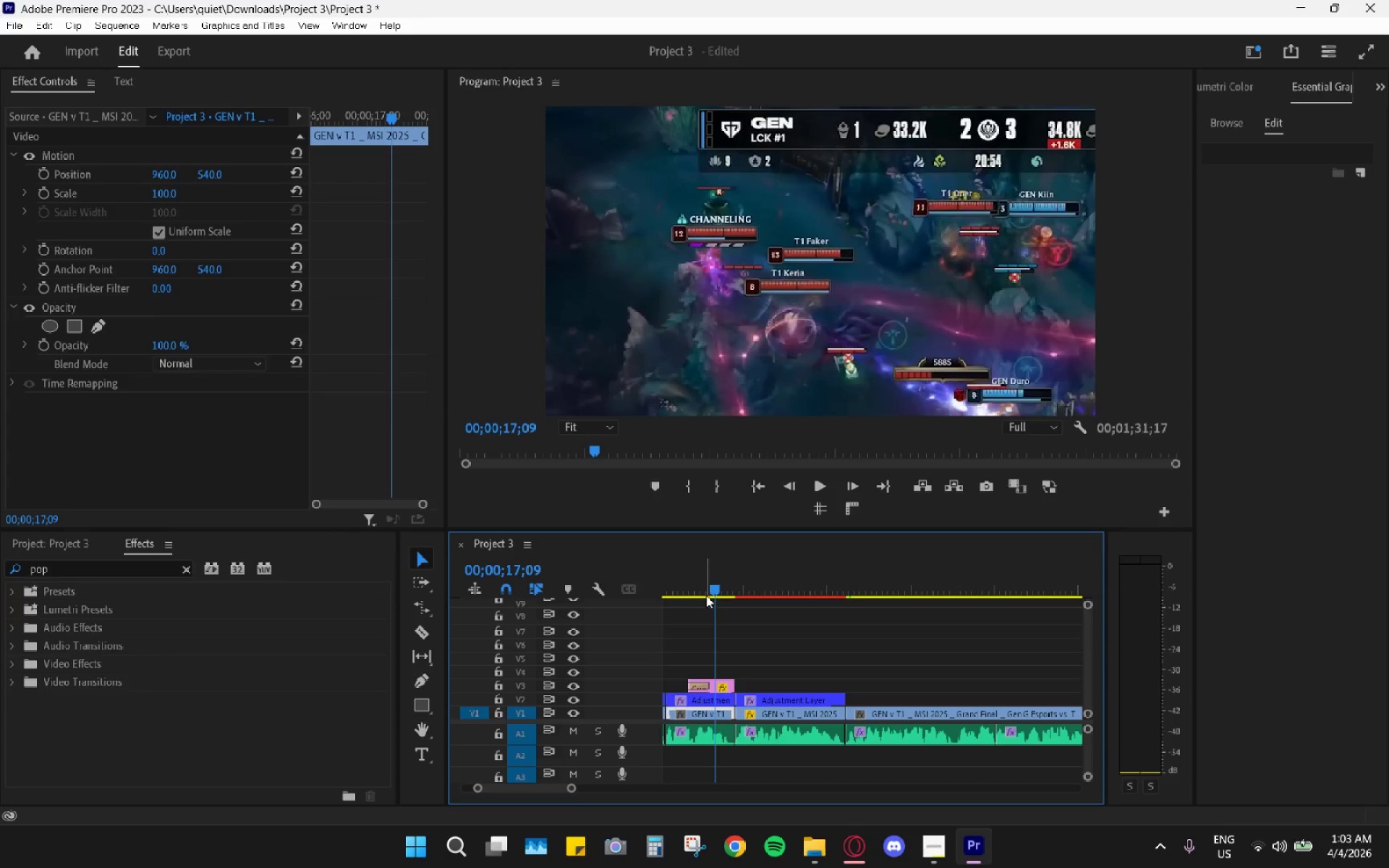 
left_click_drag(start_coordinate=[700, 590], to_coordinate=[668, 596])
 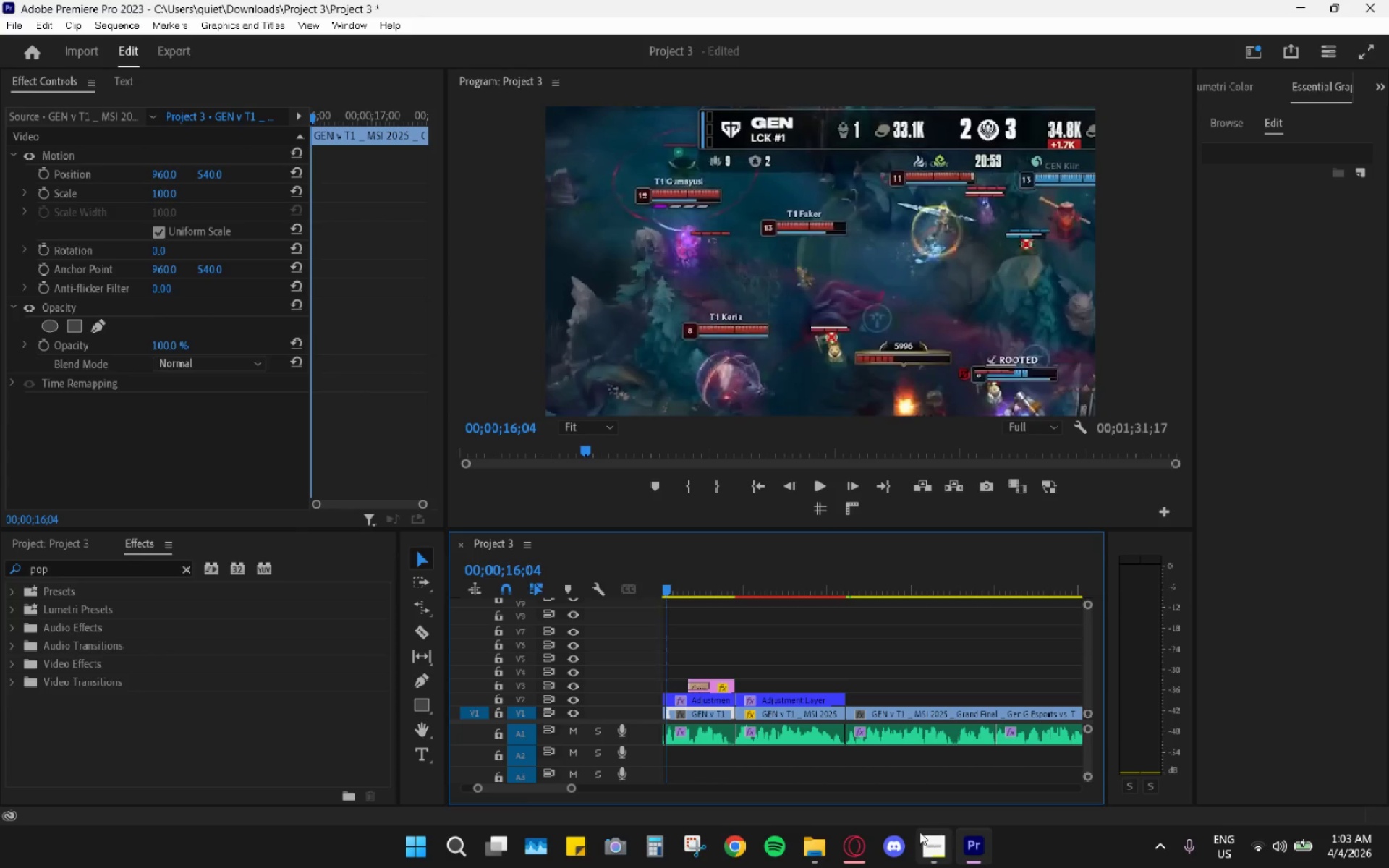 
key(Space)
 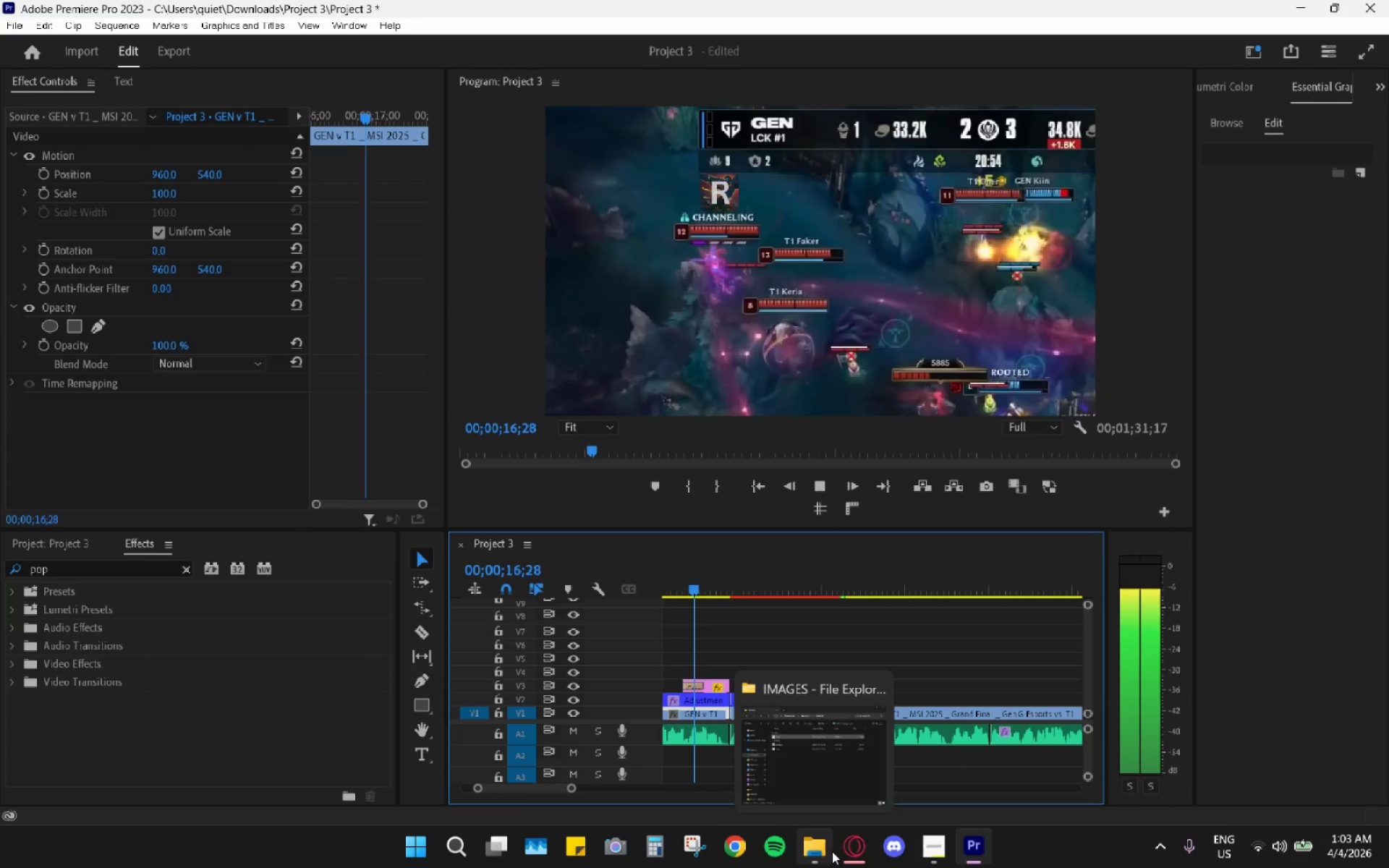 
key(Space)
 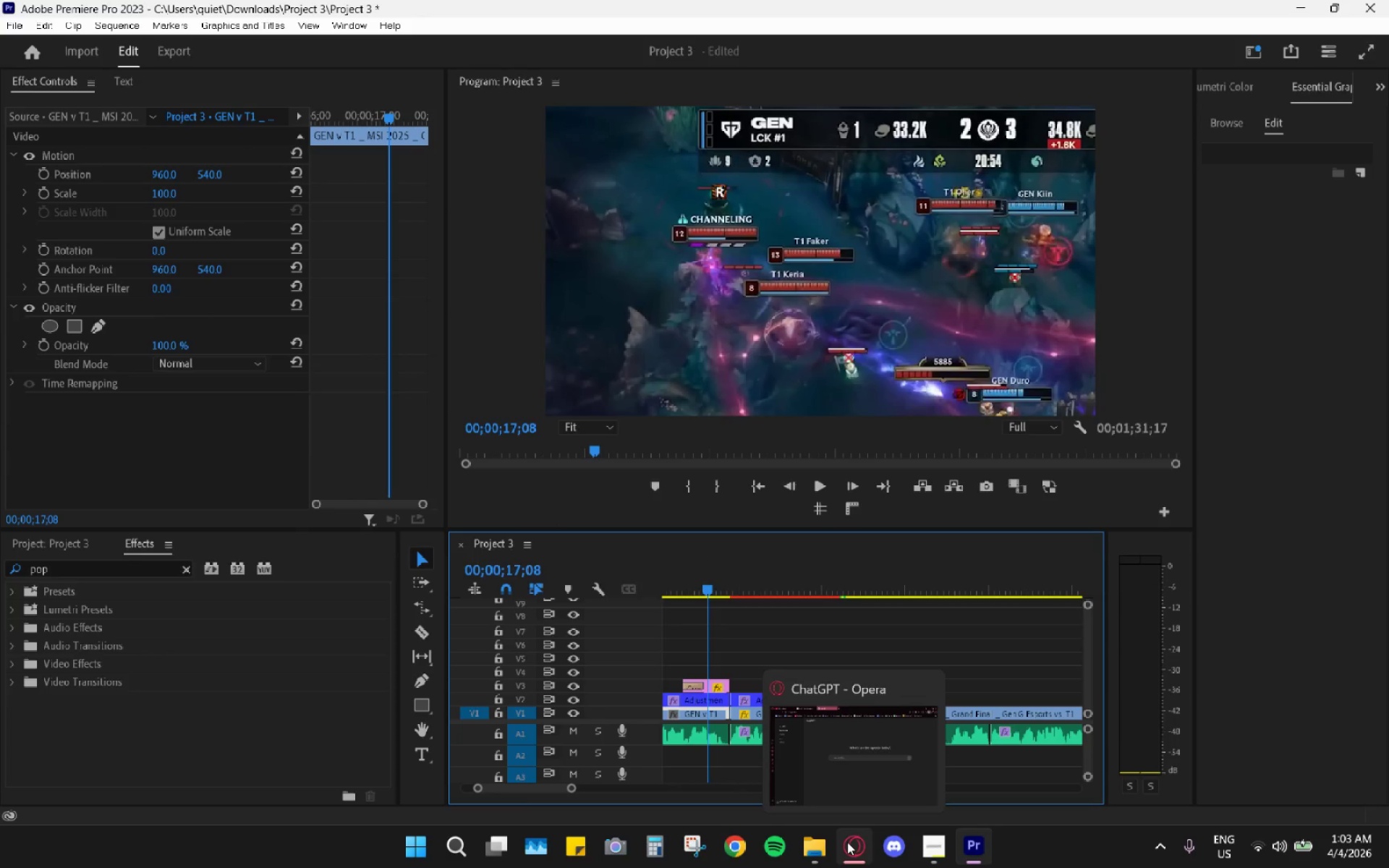 
left_click([847, 842])
 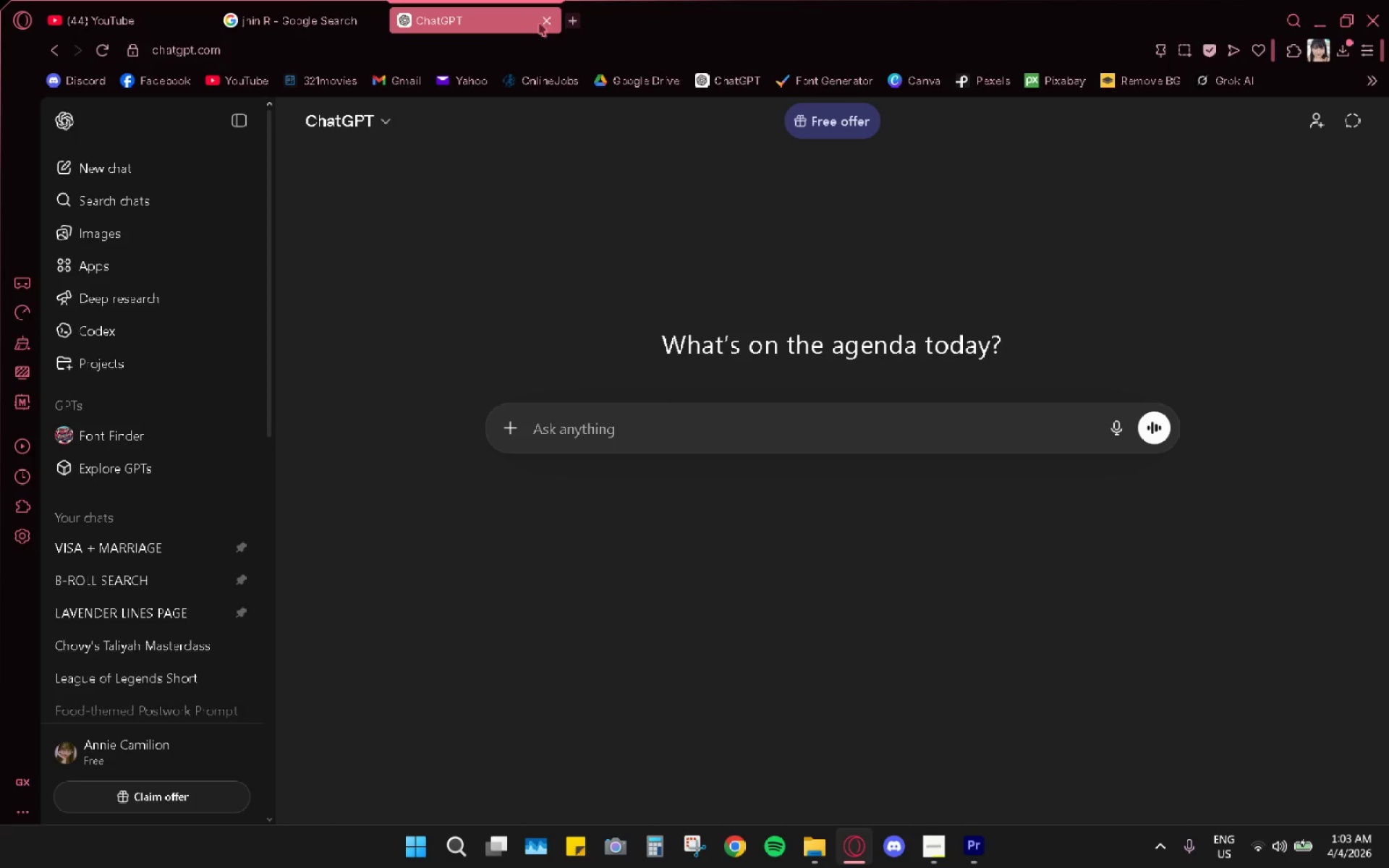 
left_click([578, 17])
 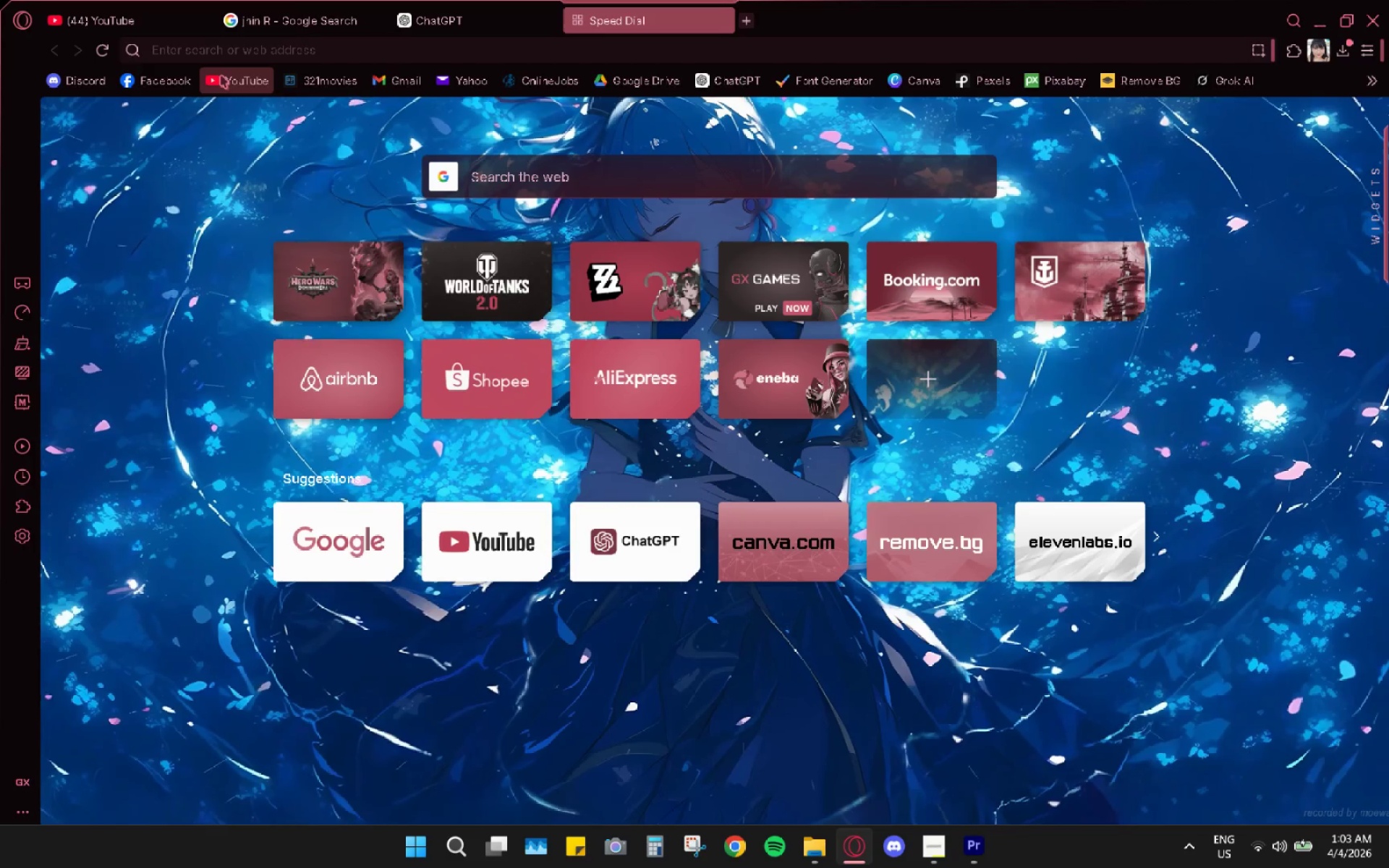 
left_click([221, 75])
 